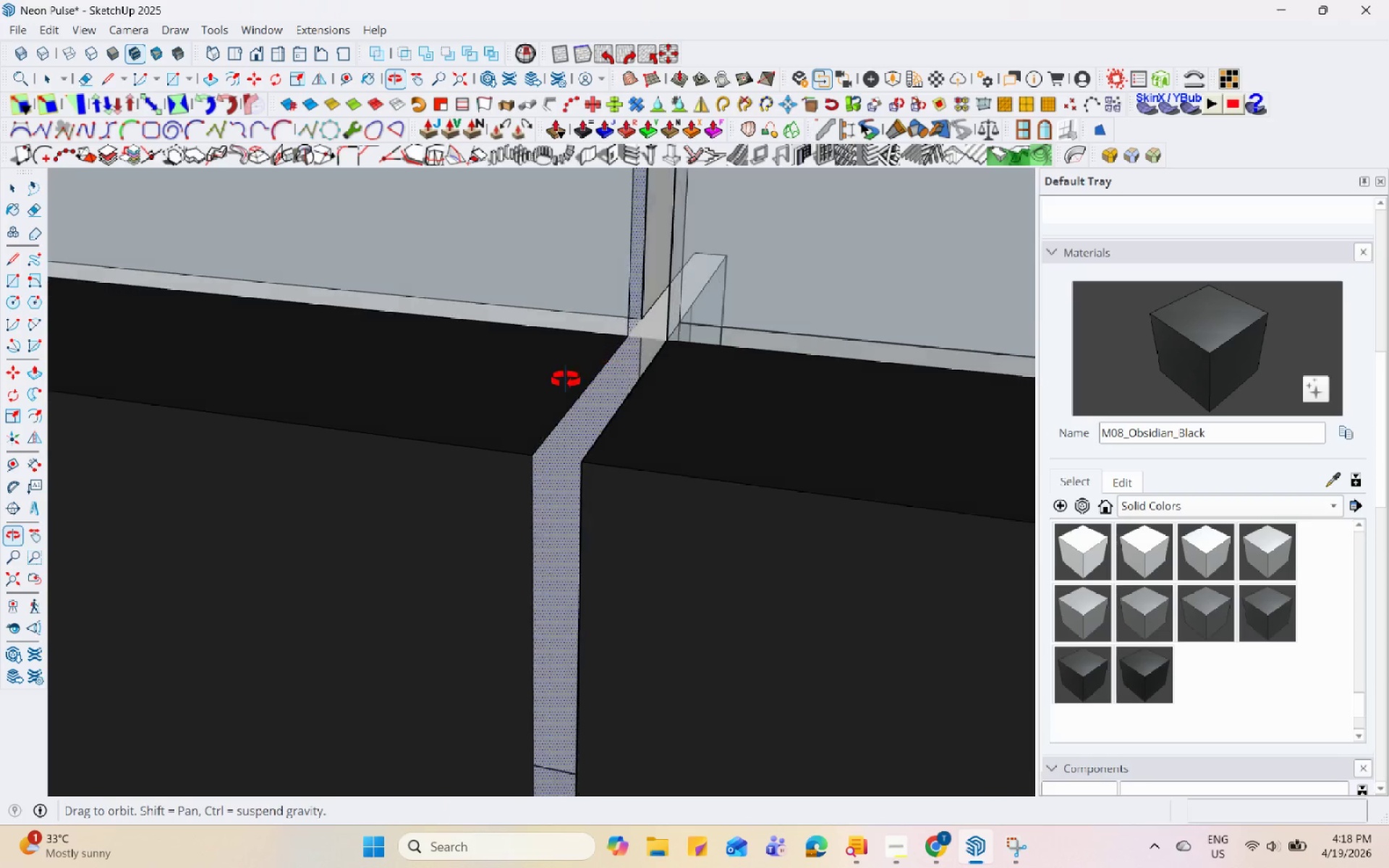 
scroll: coordinate [662, 328], scroll_direction: up, amount: 3.0
 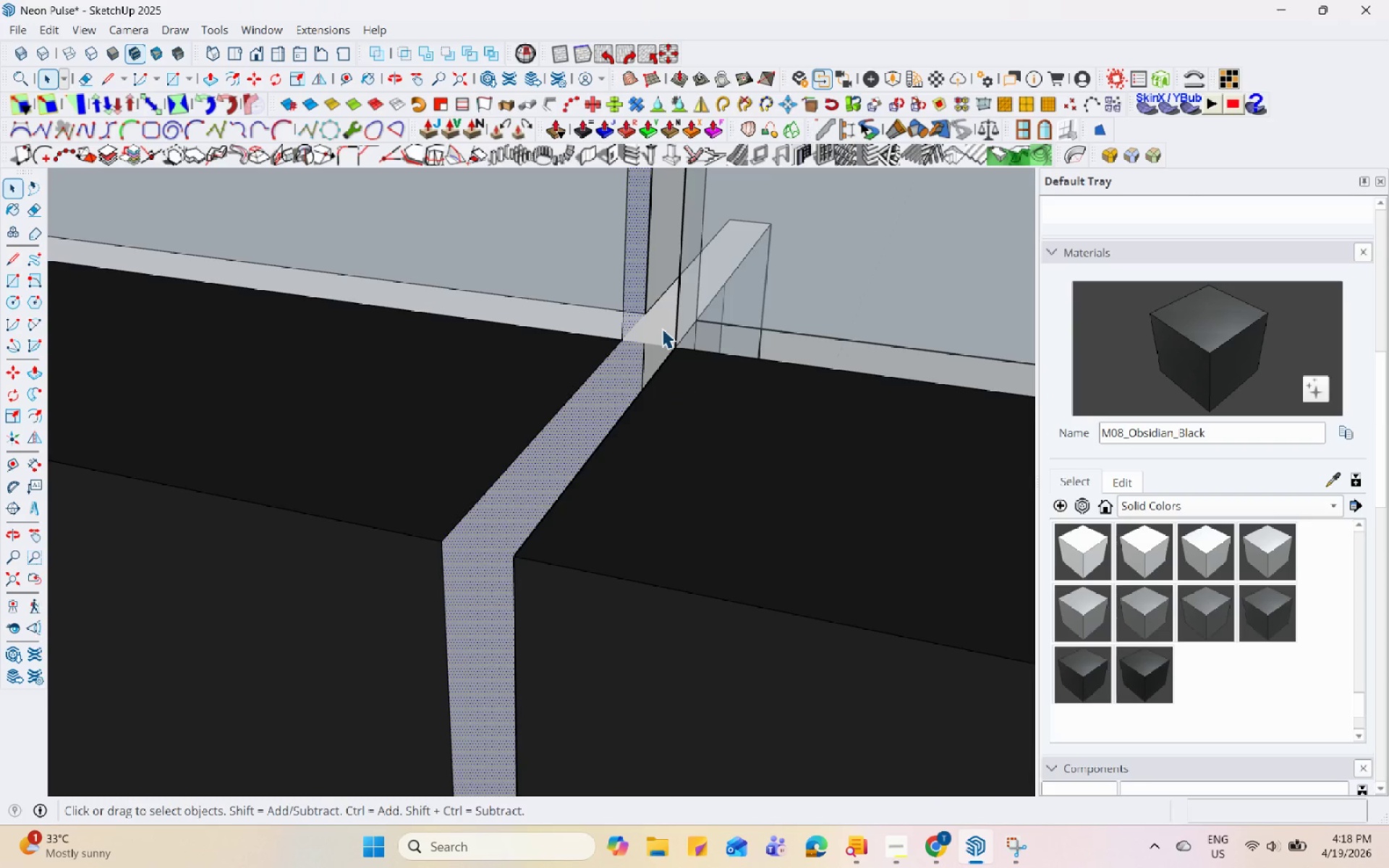 
key(L)
 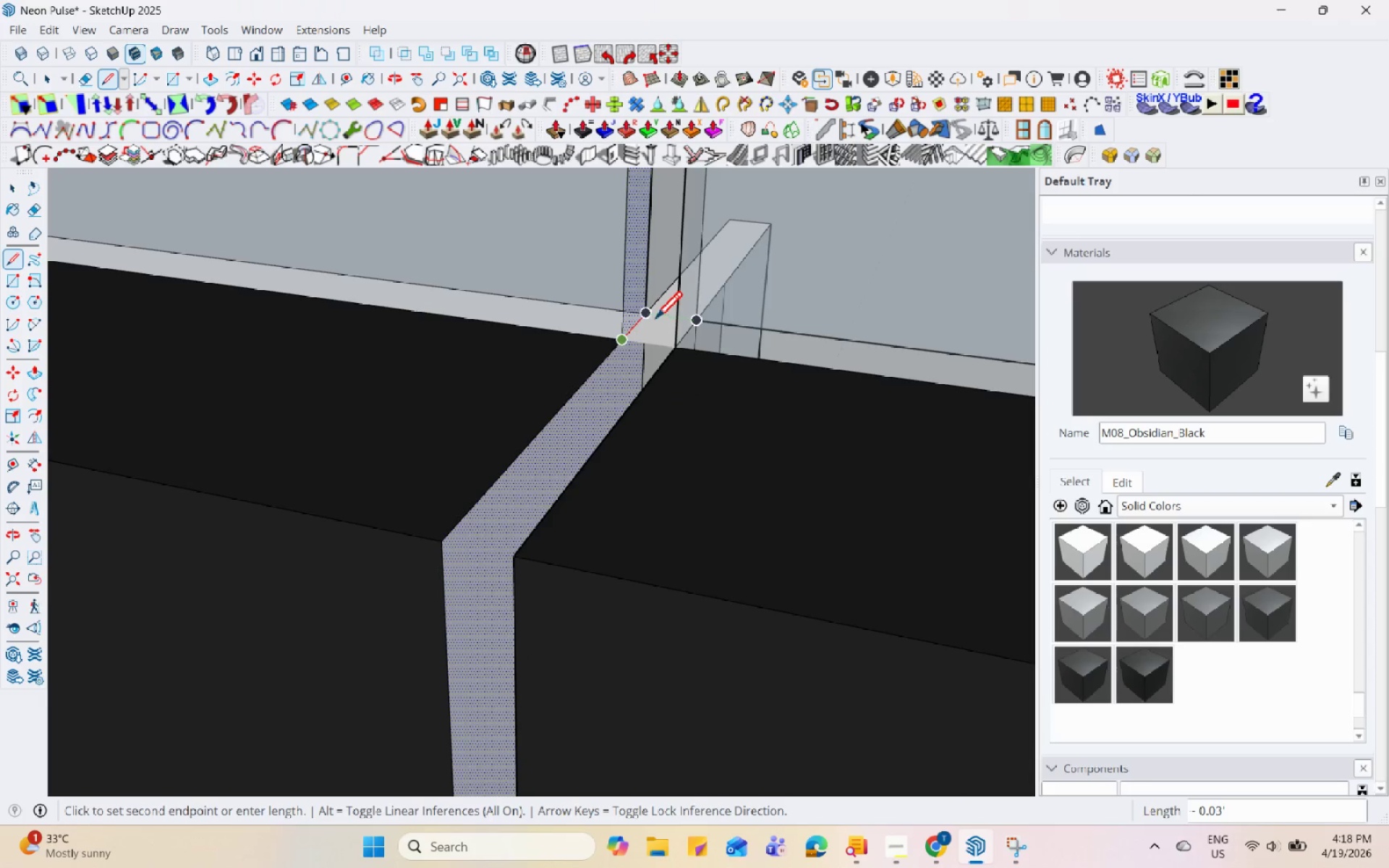 
key(Space)
 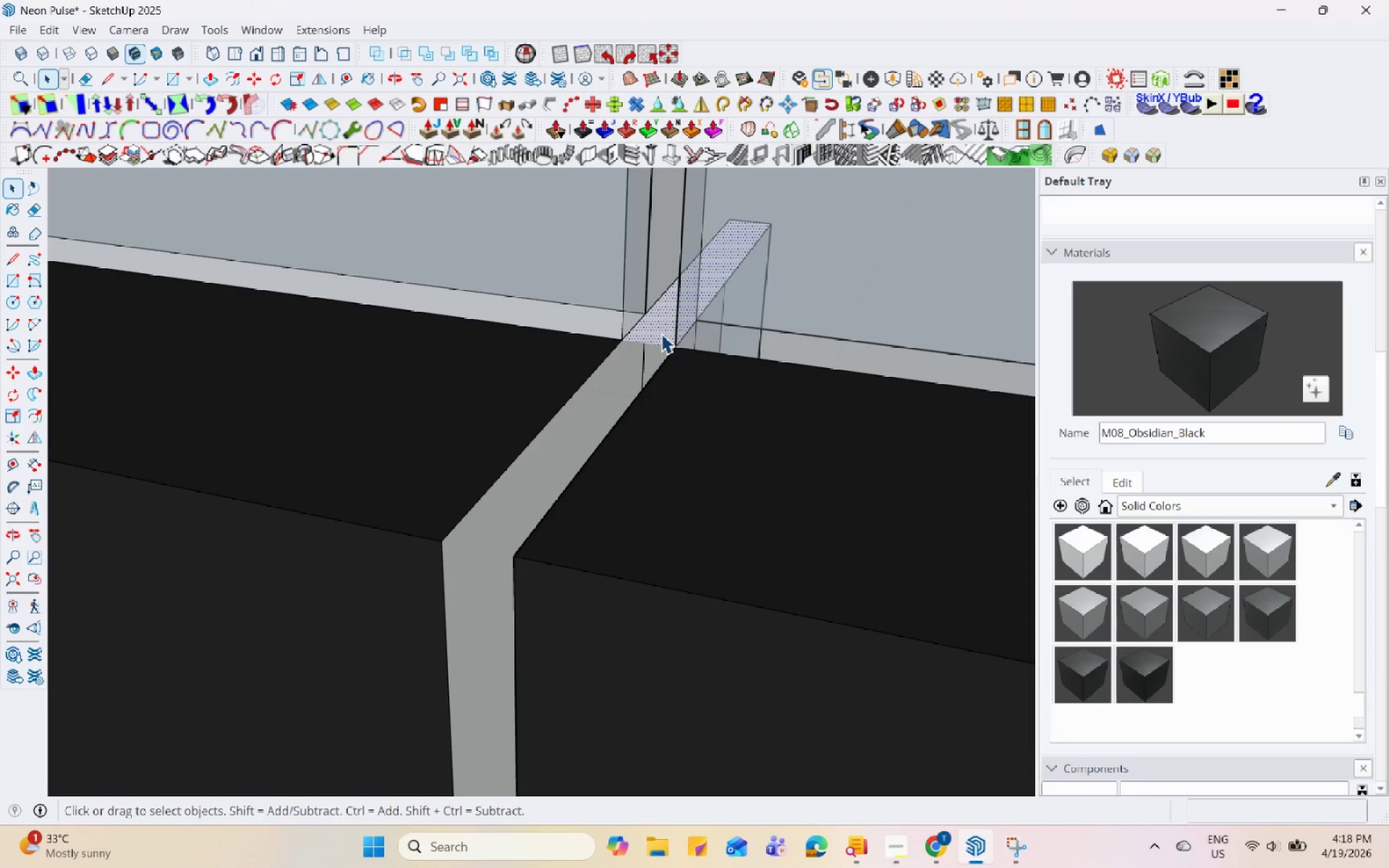 
right_click([661, 333])
 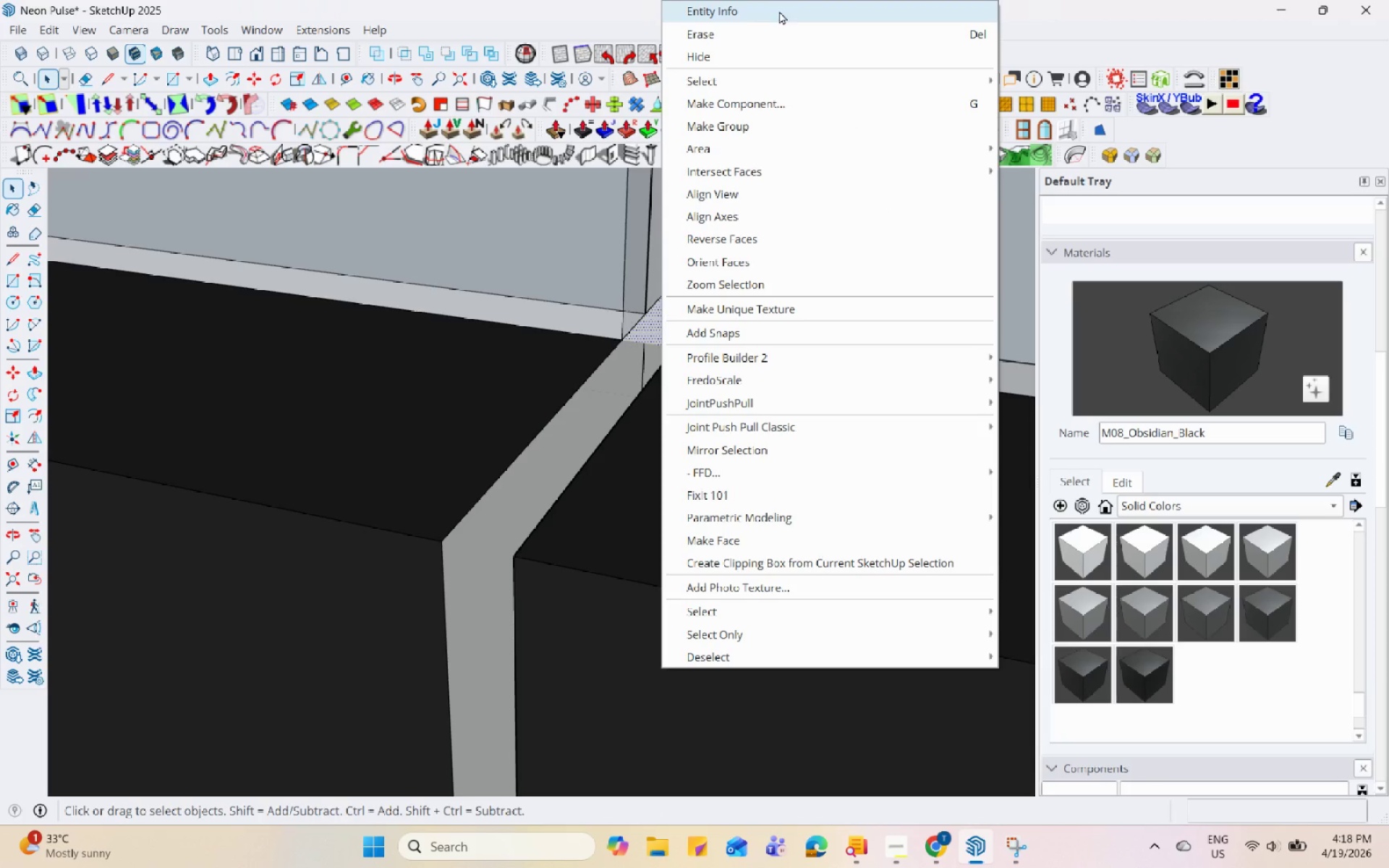 
left_click([778, 35])
 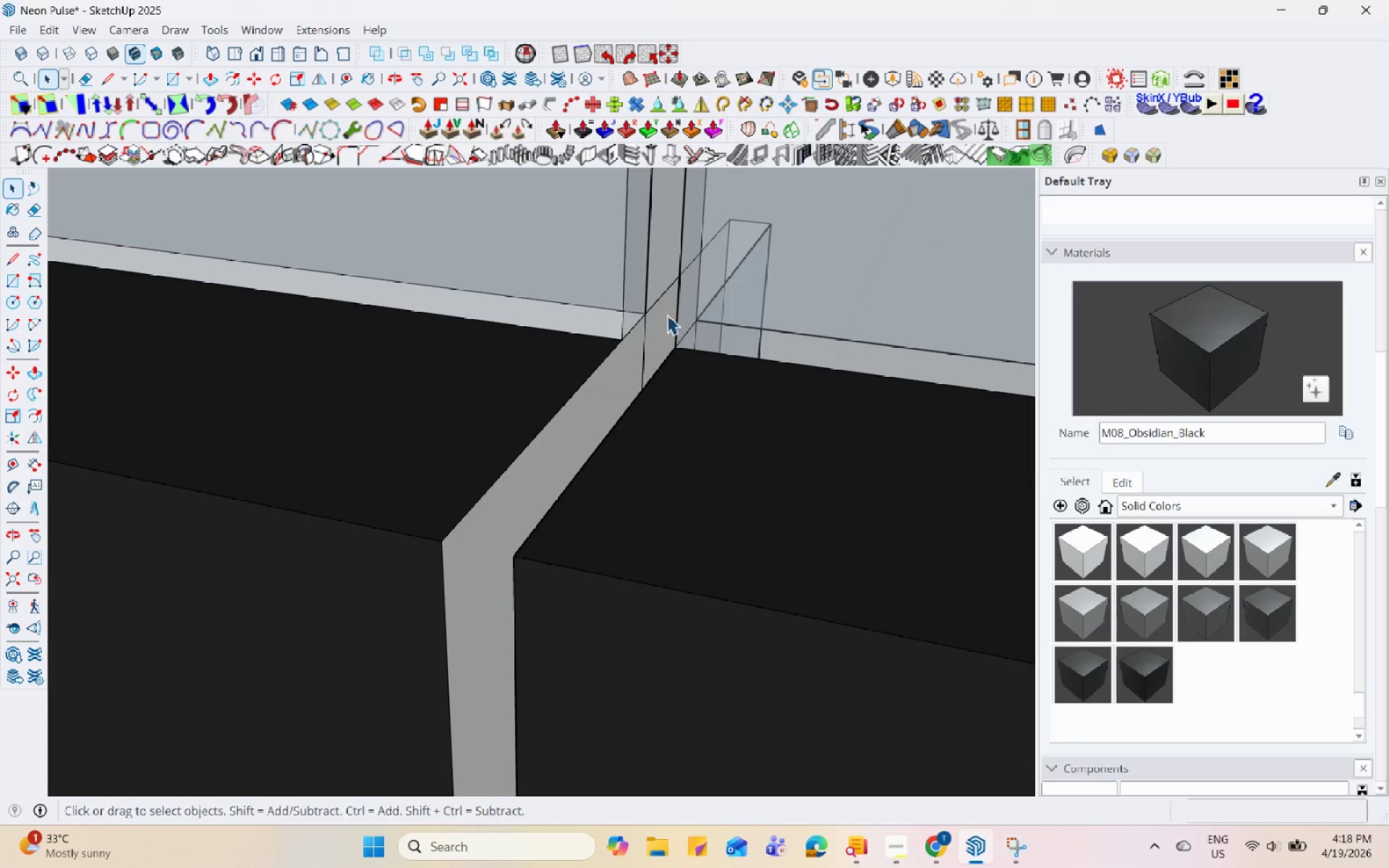 
scroll: coordinate [607, 432], scroll_direction: down, amount: 6.0
 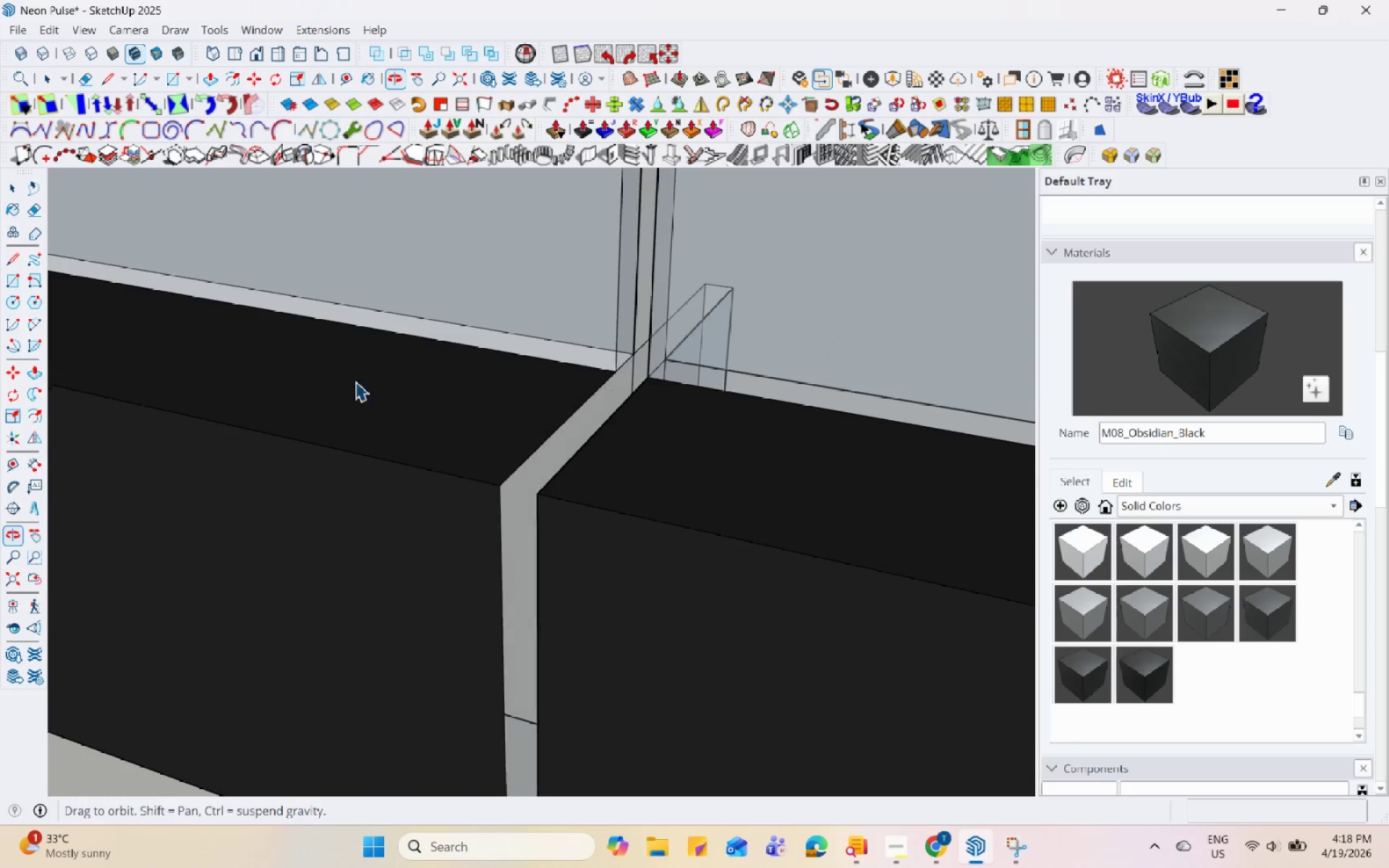 
left_click([564, 415])
 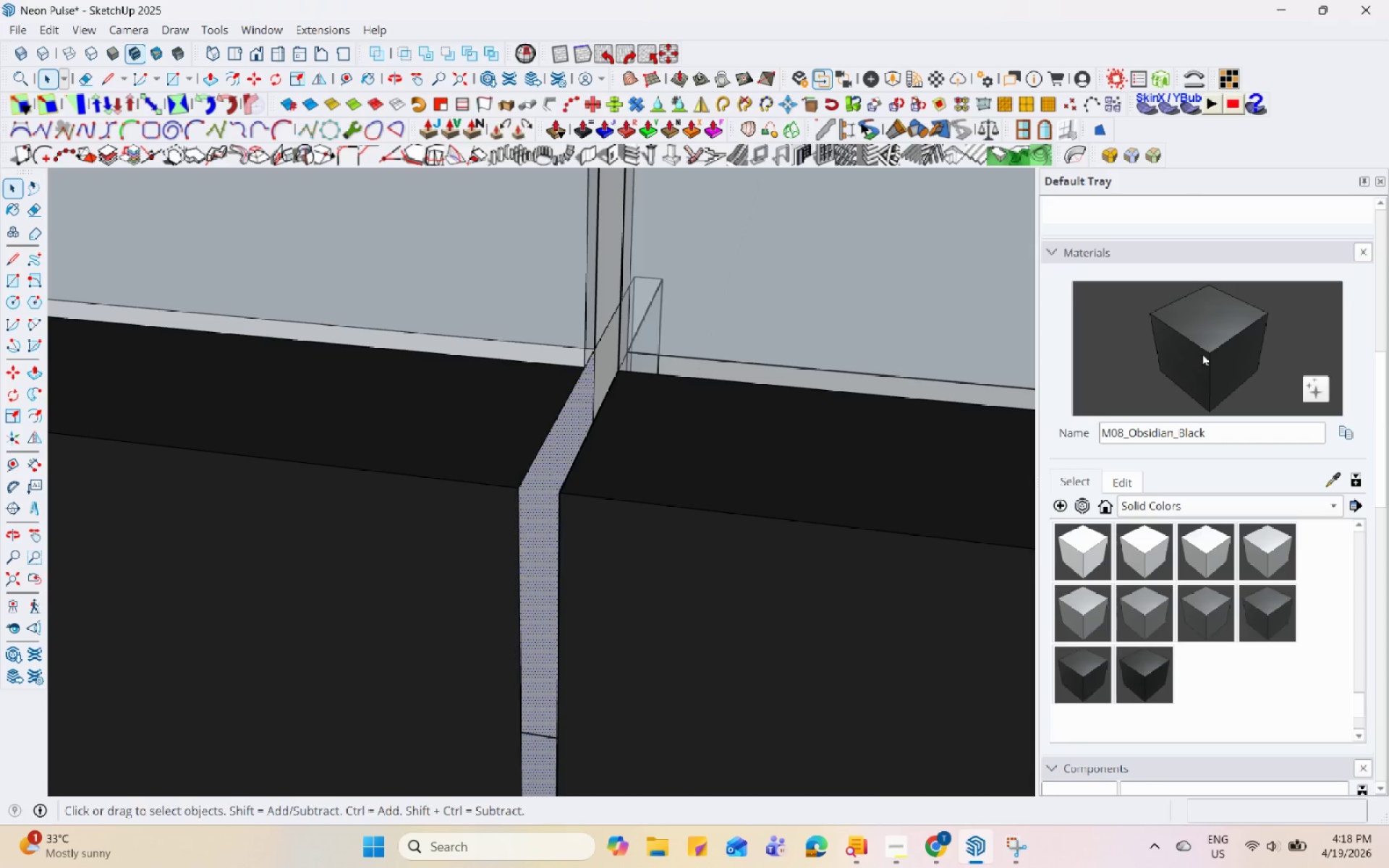 
left_click([545, 472])
 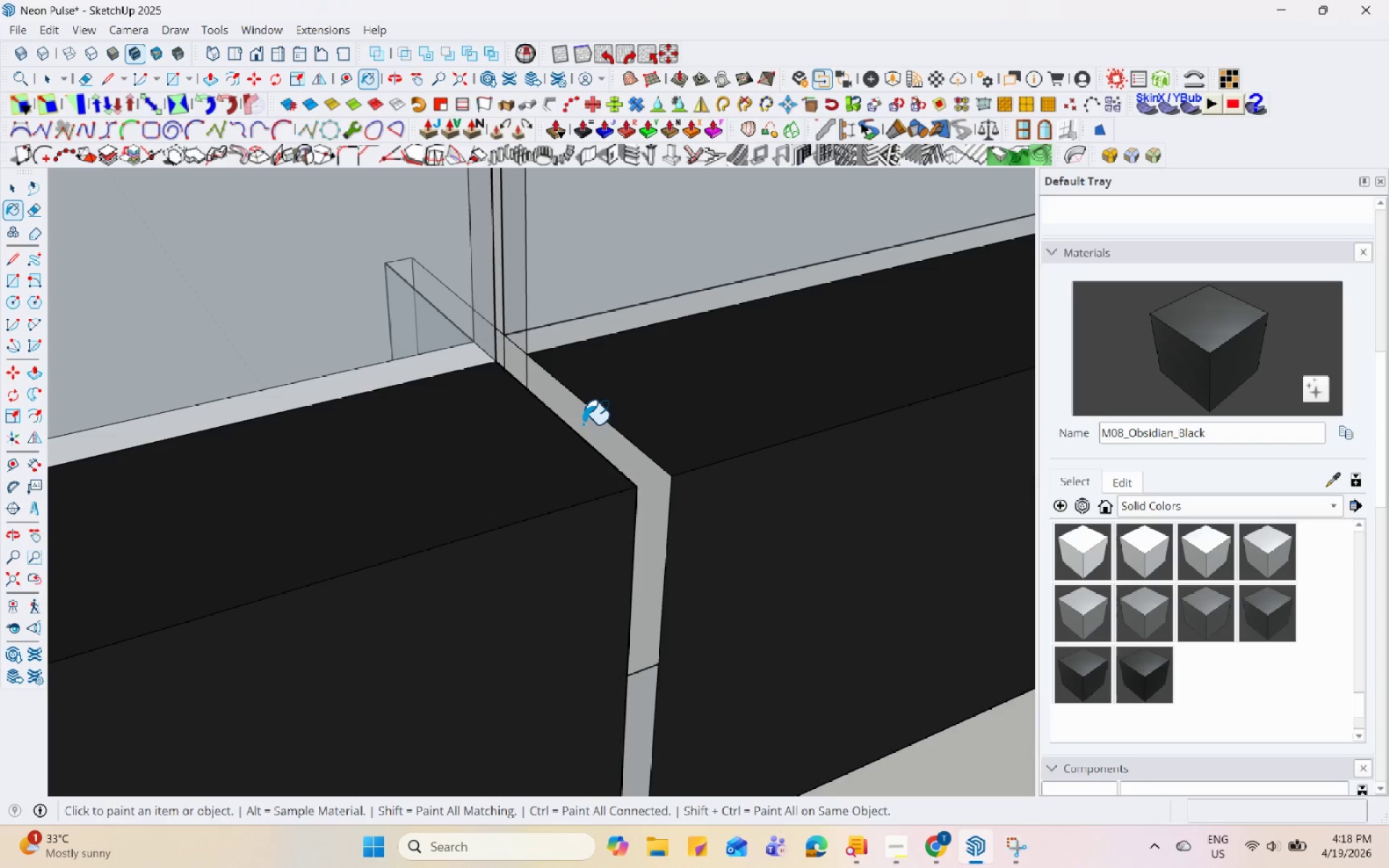 
scroll: coordinate [354, 616], scroll_direction: down, amount: 44.0
 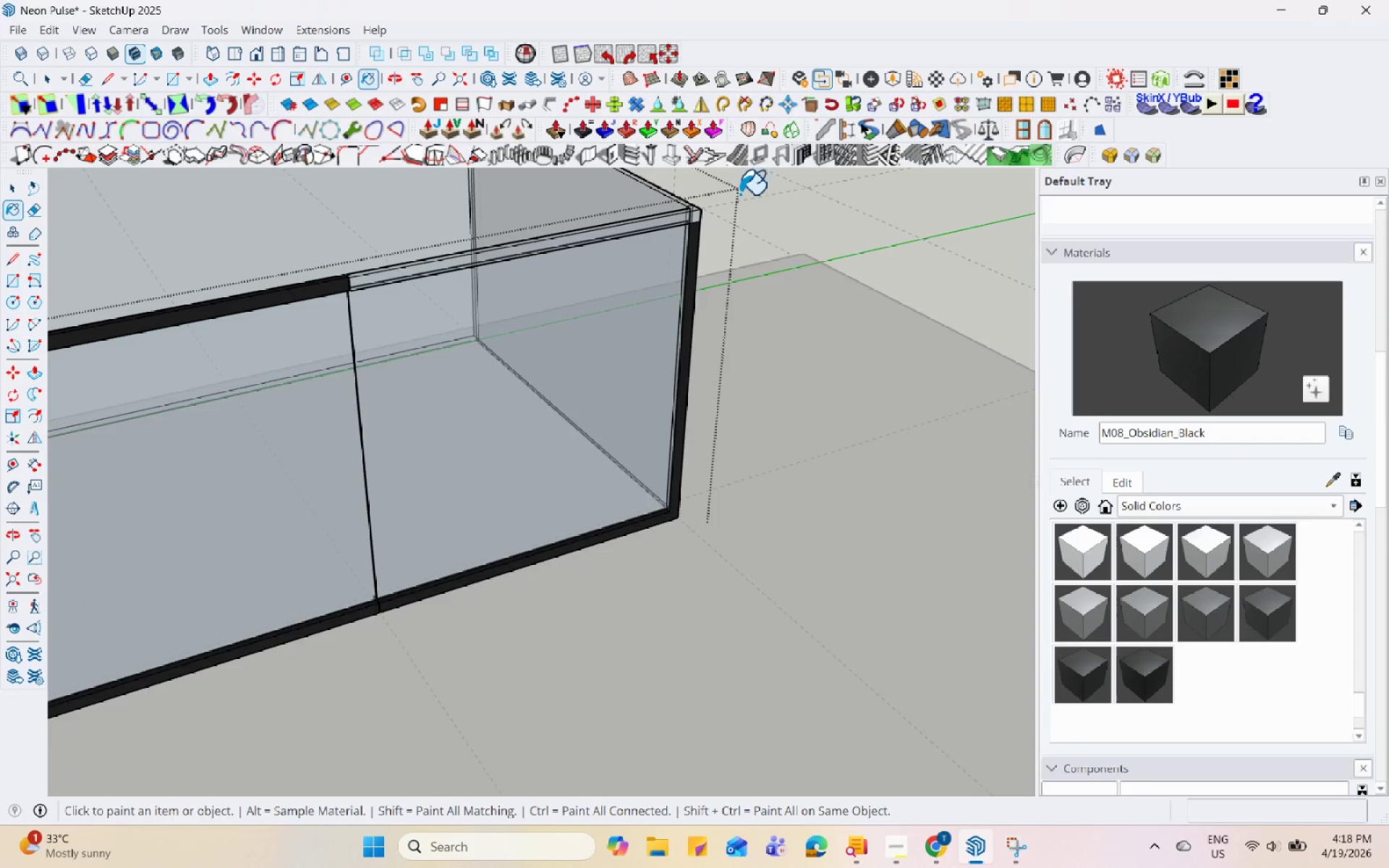 
left_click([706, 213])
 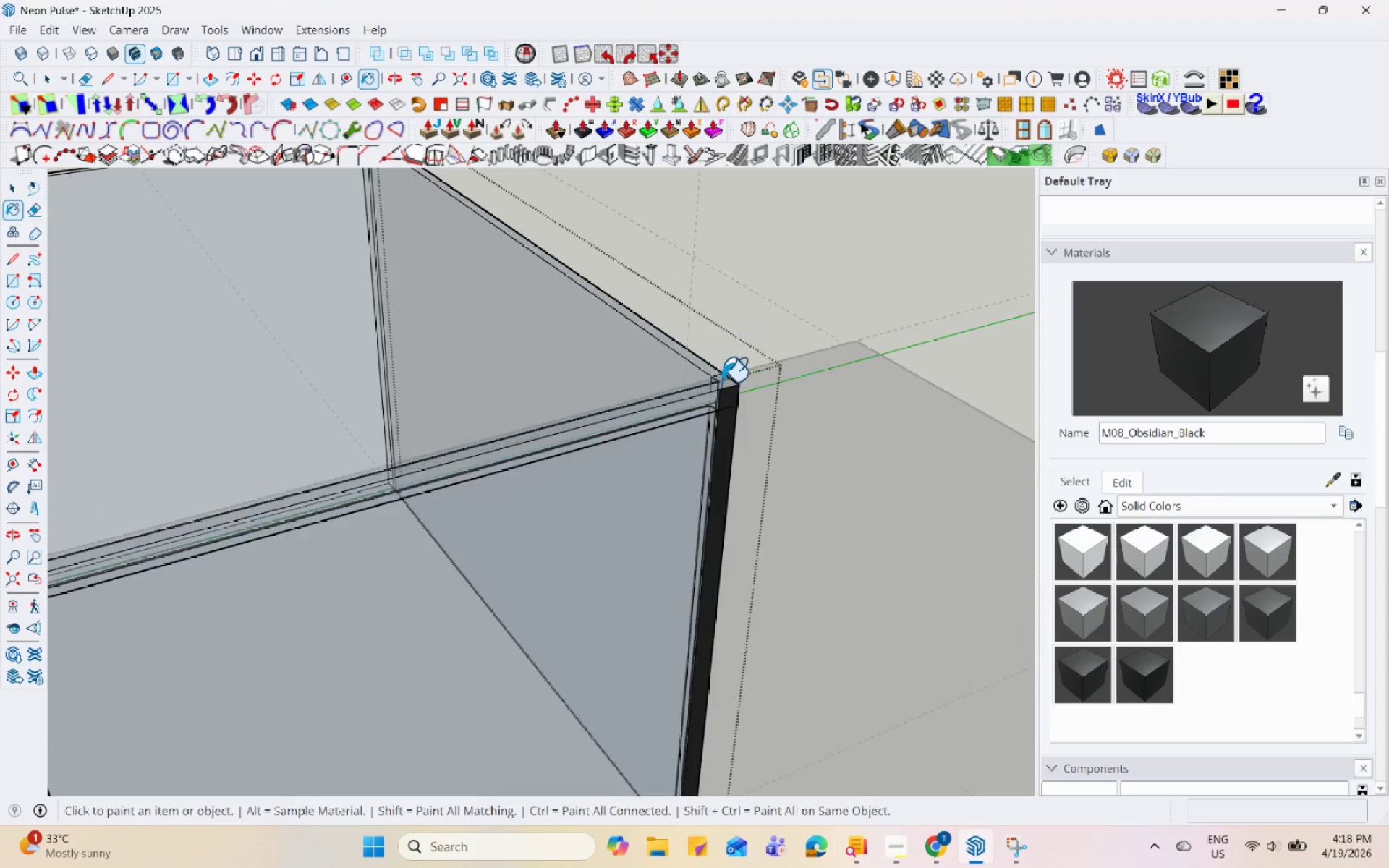 
left_click([722, 380])
 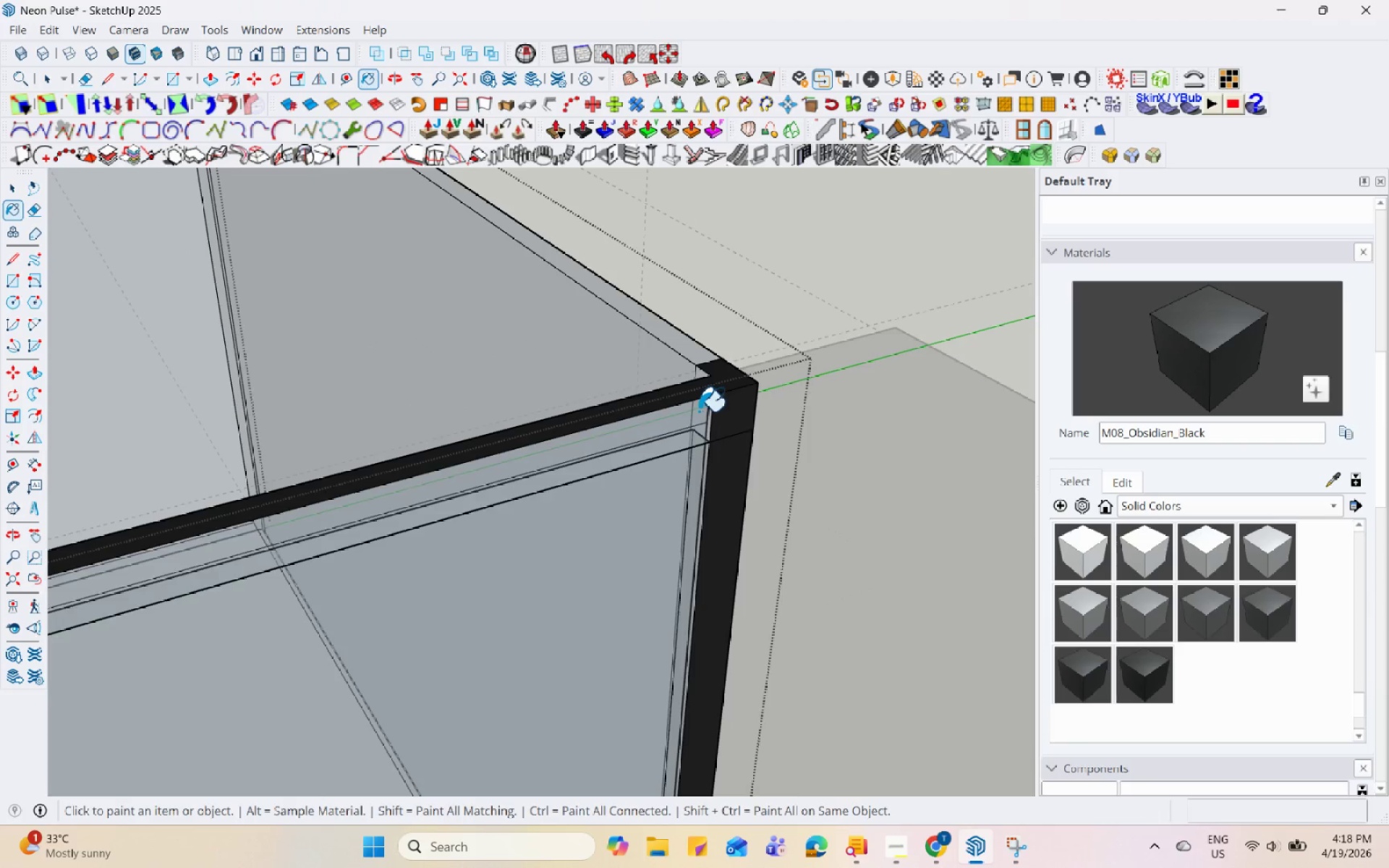 
scroll: coordinate [726, 394], scroll_direction: up, amount: 20.0
 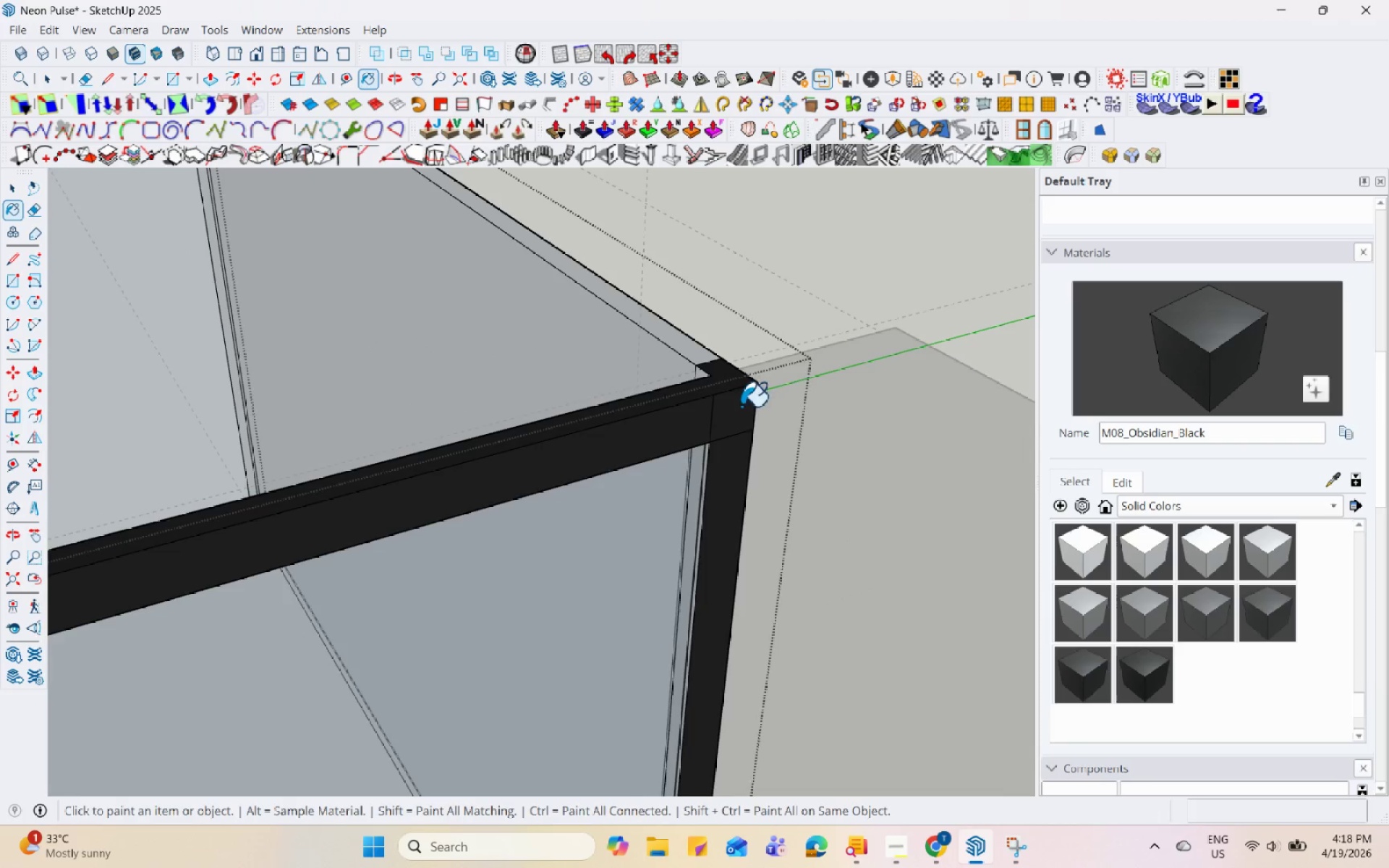 
scroll: coordinate [440, 710], scroll_direction: down, amount: 35.0
 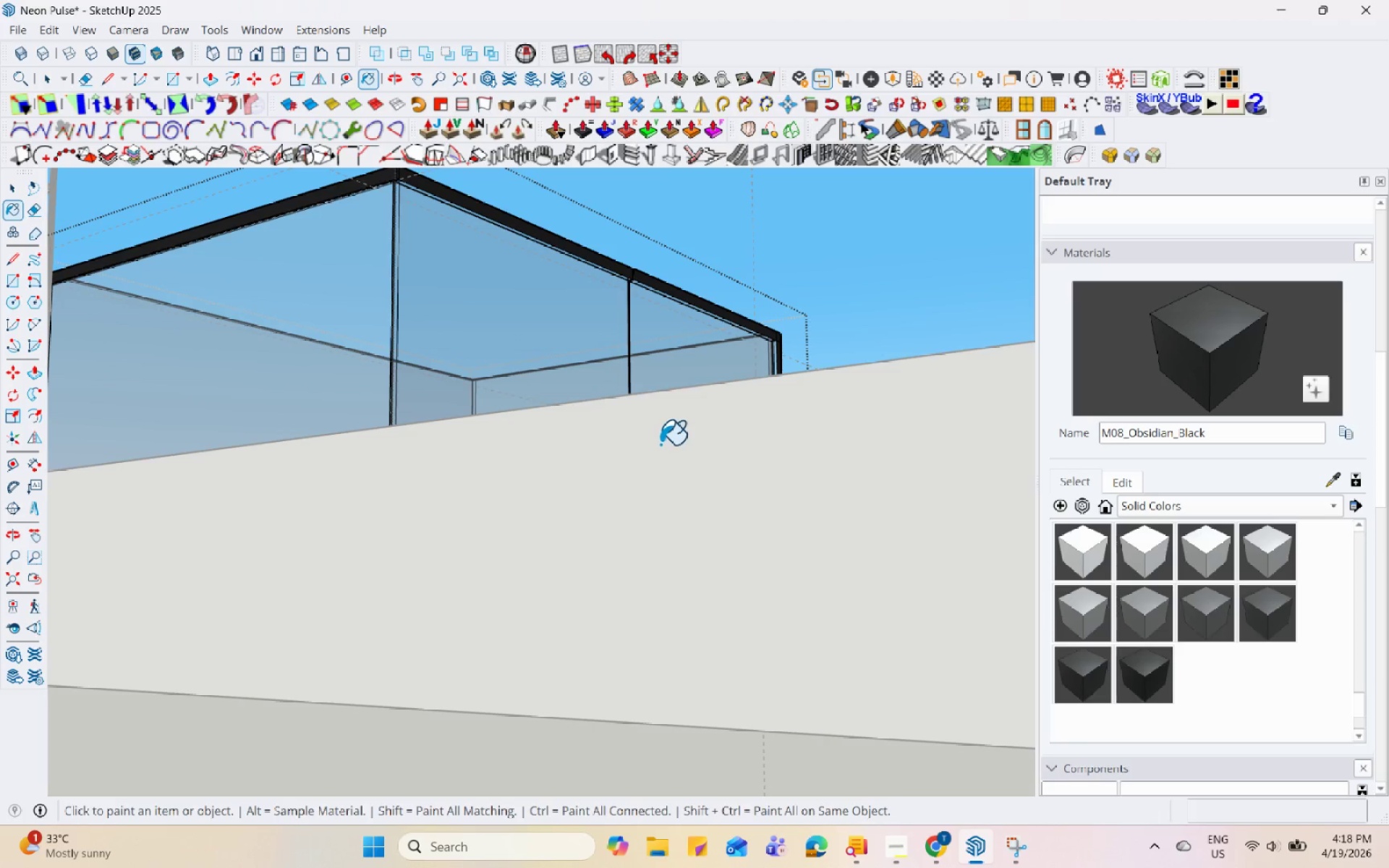 
scroll: coordinate [790, 383], scroll_direction: up, amount: 22.0
 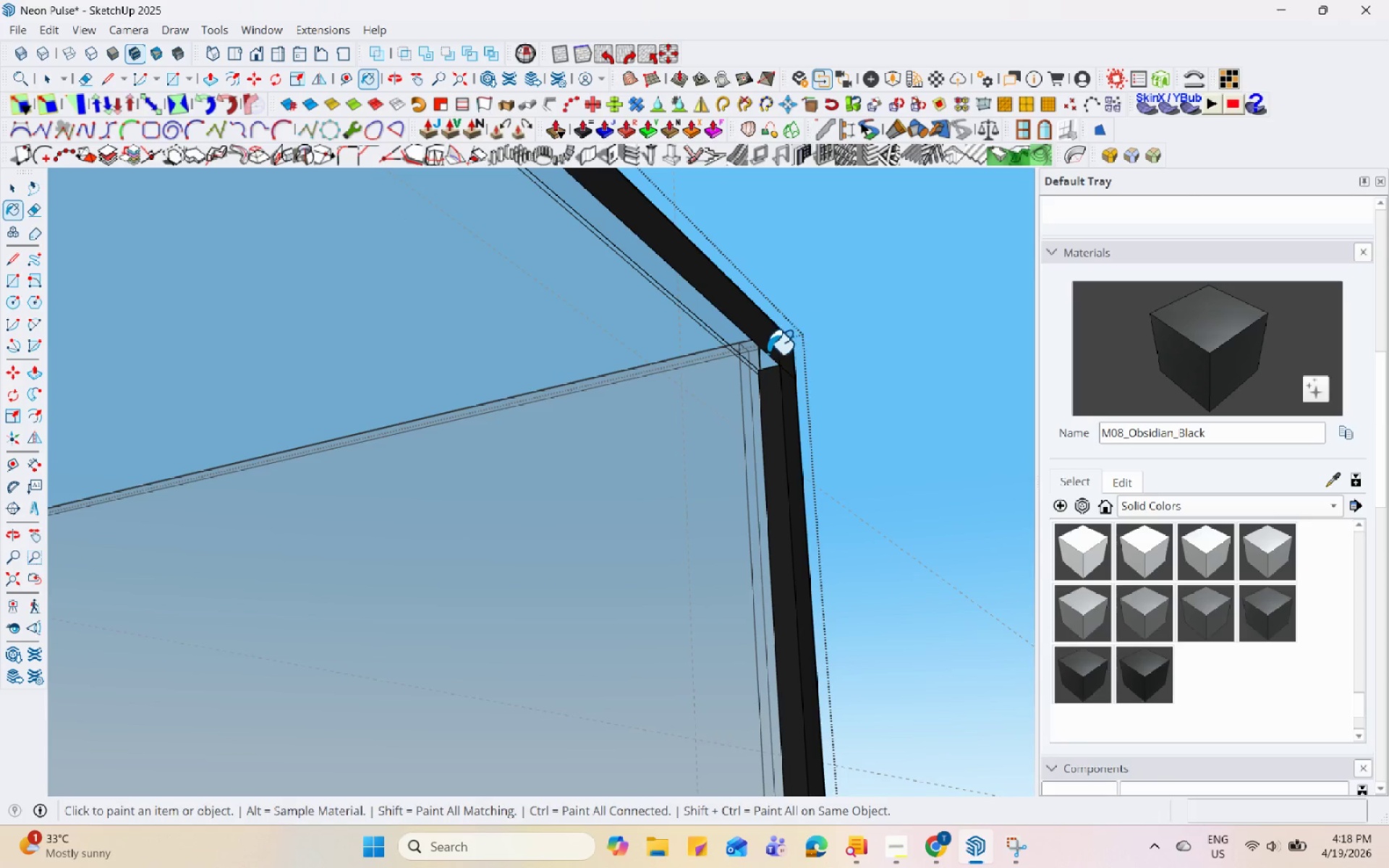 
scroll: coordinate [870, 407], scroll_direction: down, amount: 18.0
 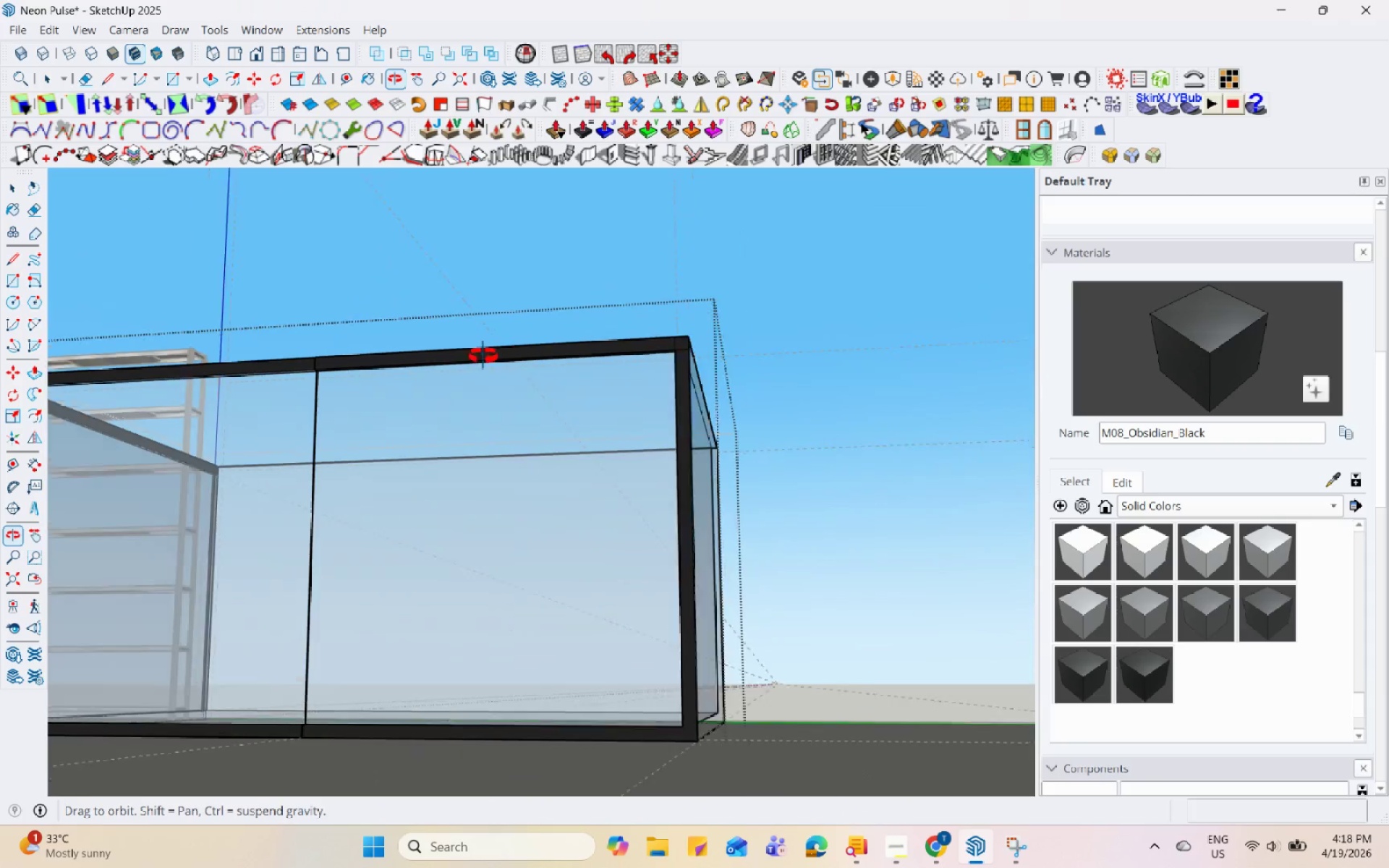 
left_click([280, 403])
 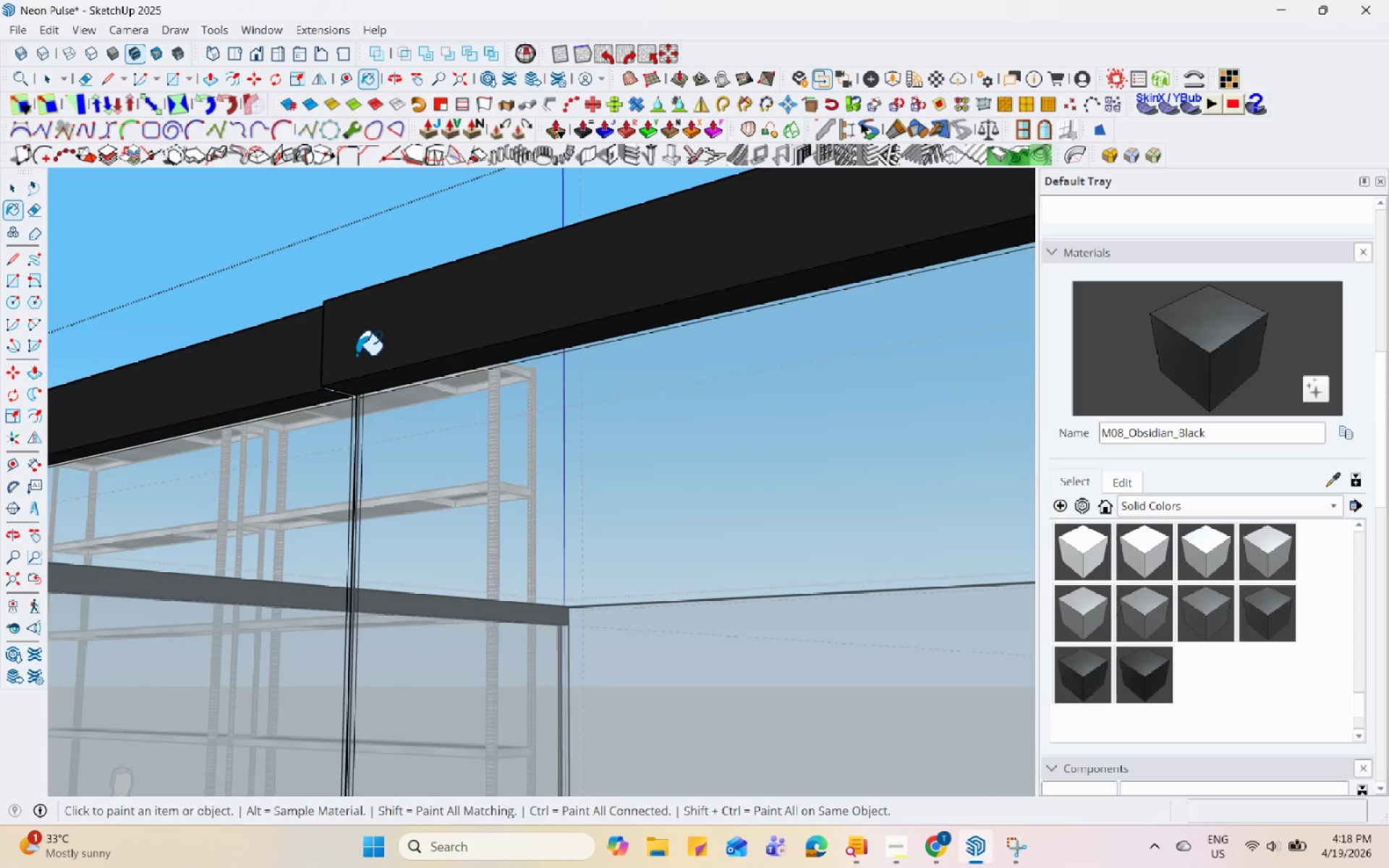 
scroll: coordinate [213, 357], scroll_direction: up, amount: 33.0
 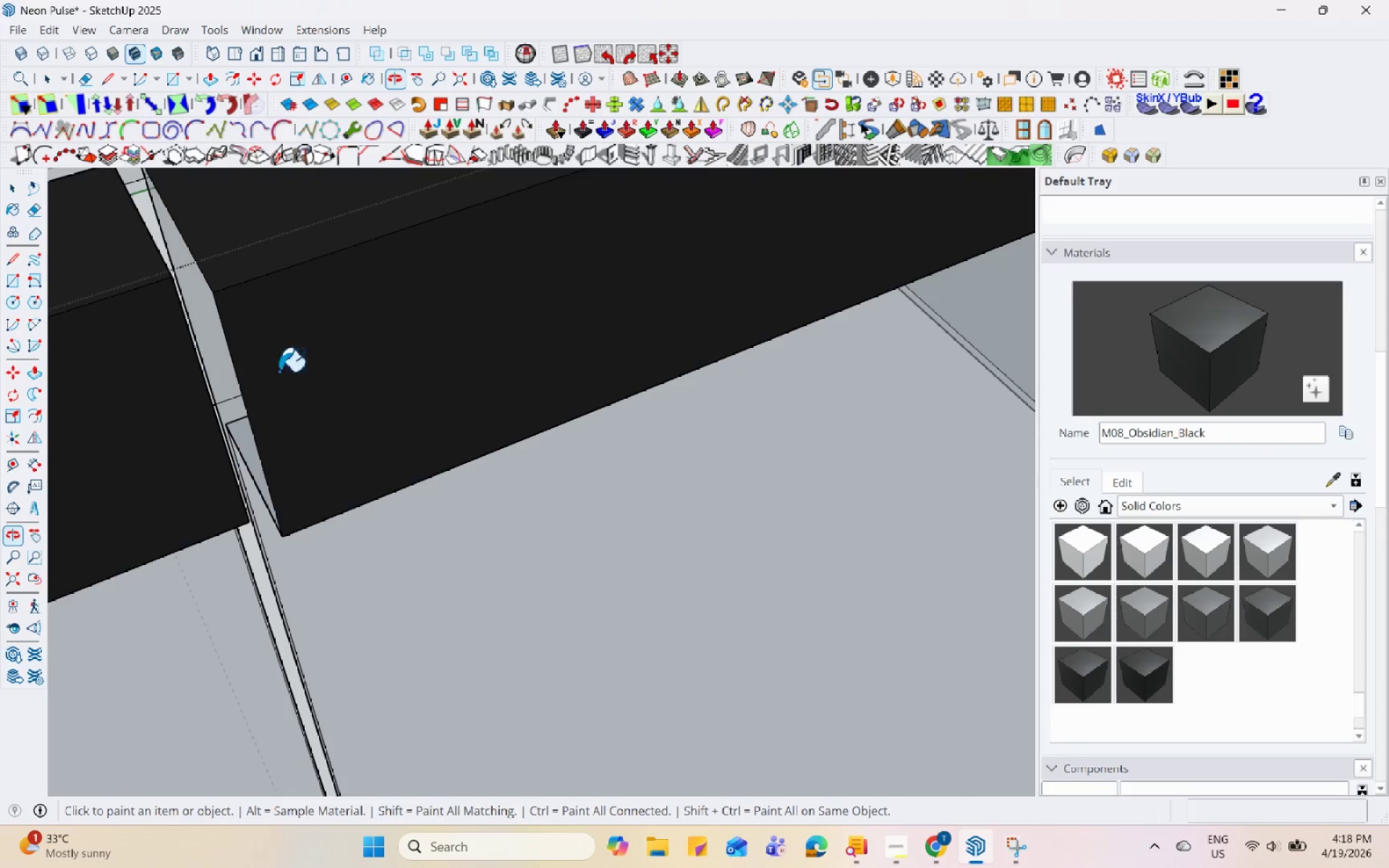 
key(L)
 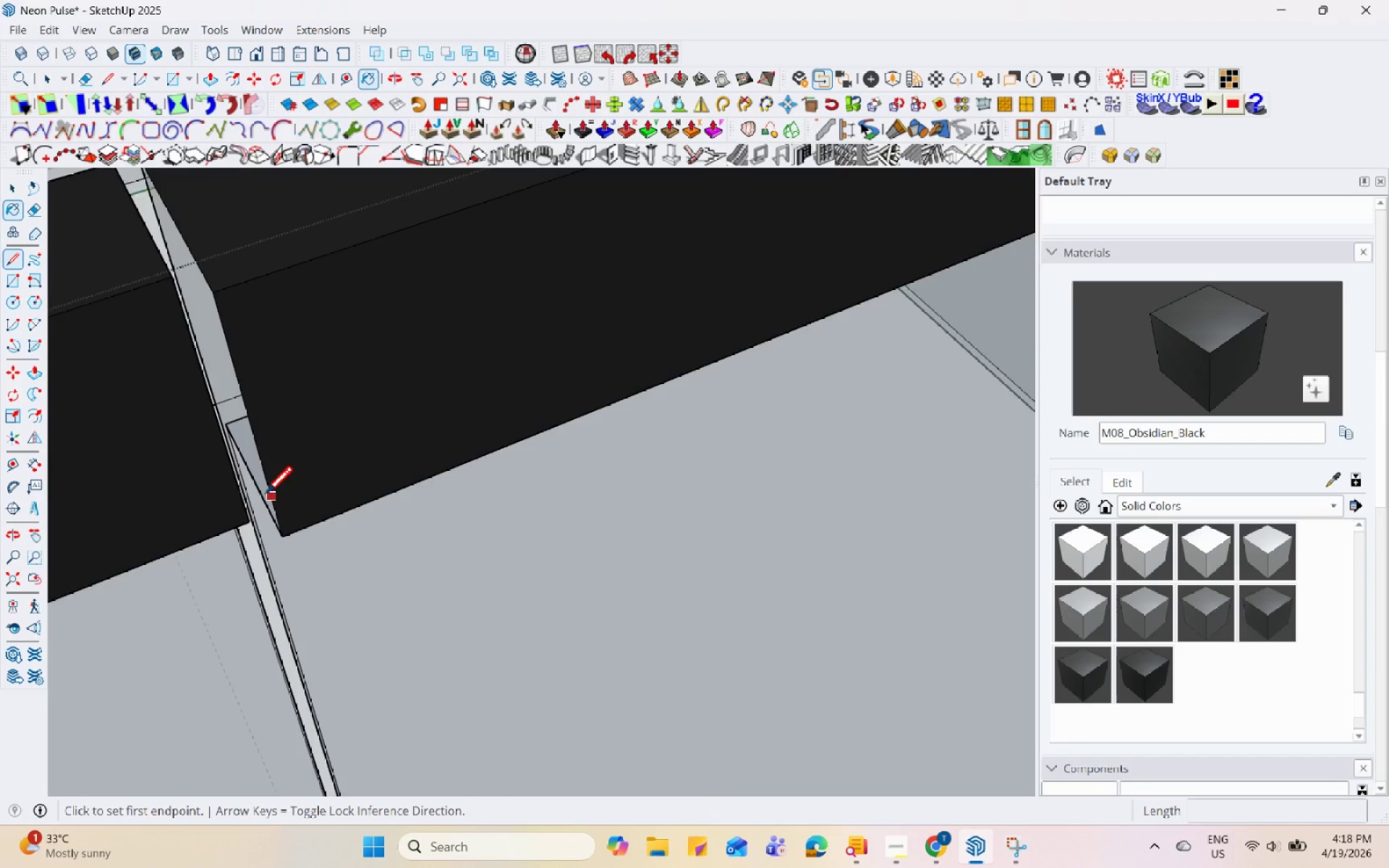 
left_click([218, 417])
 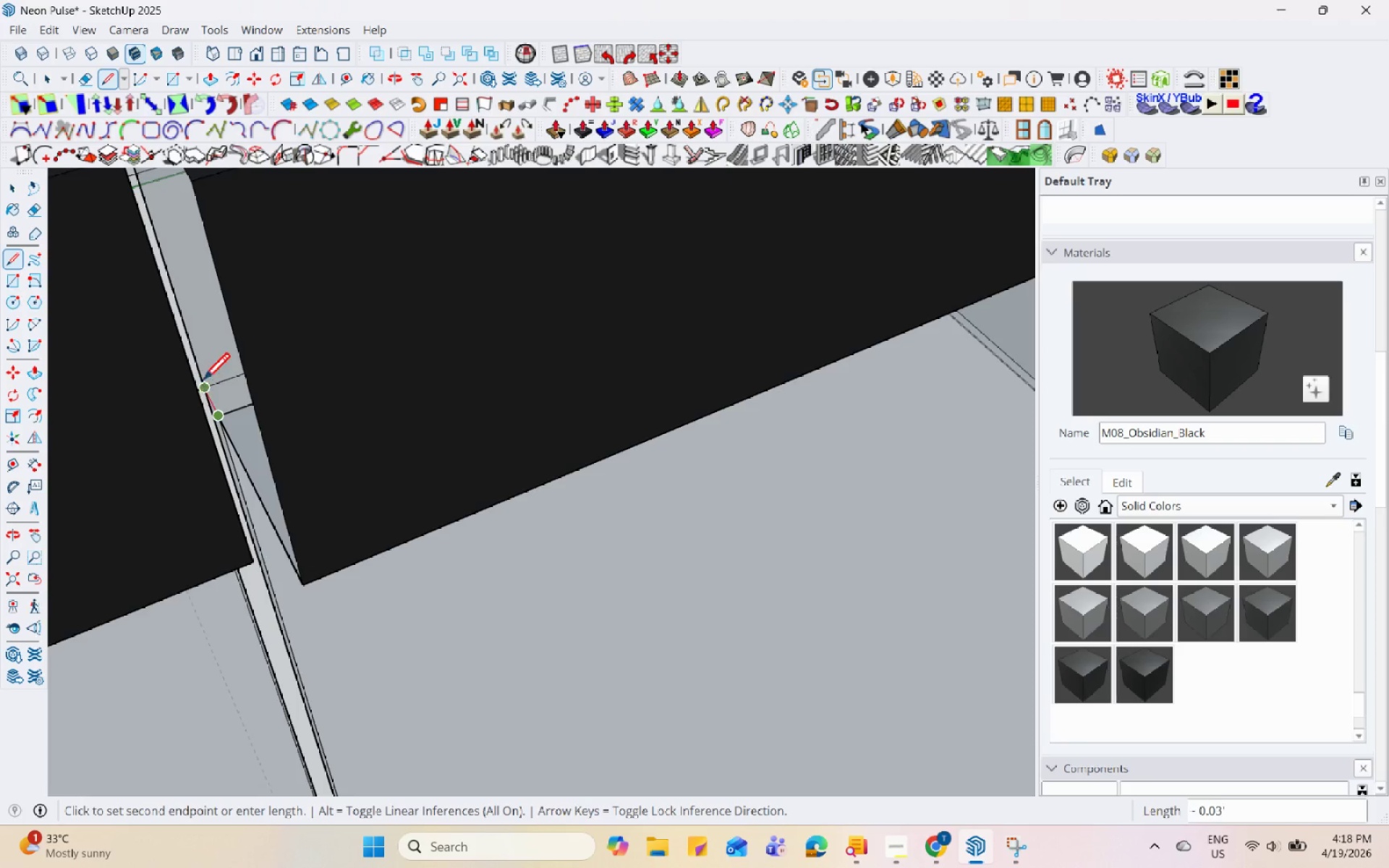 
scroll: coordinate [239, 439], scroll_direction: up, amount: 4.0
 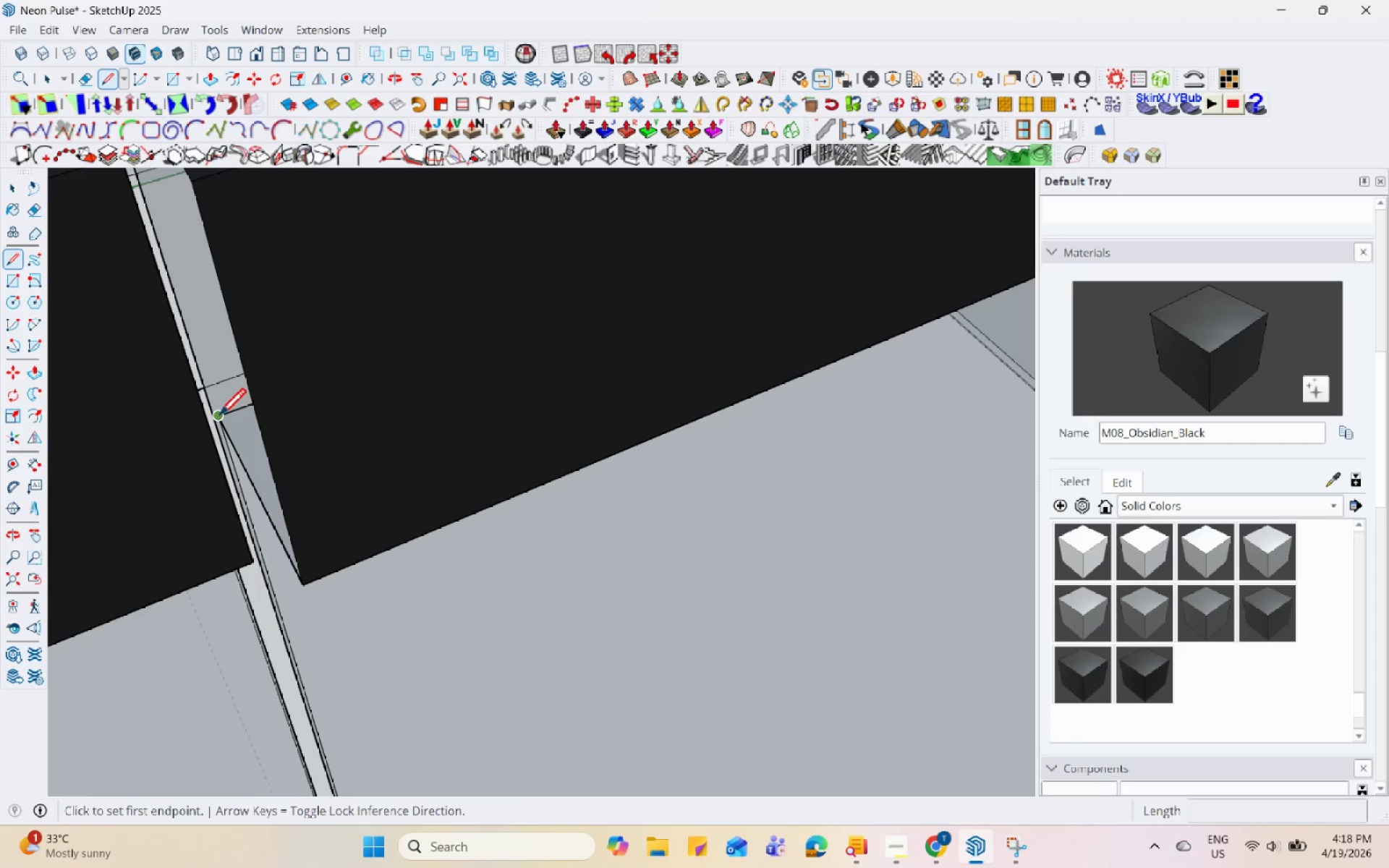 
left_click([203, 381])
 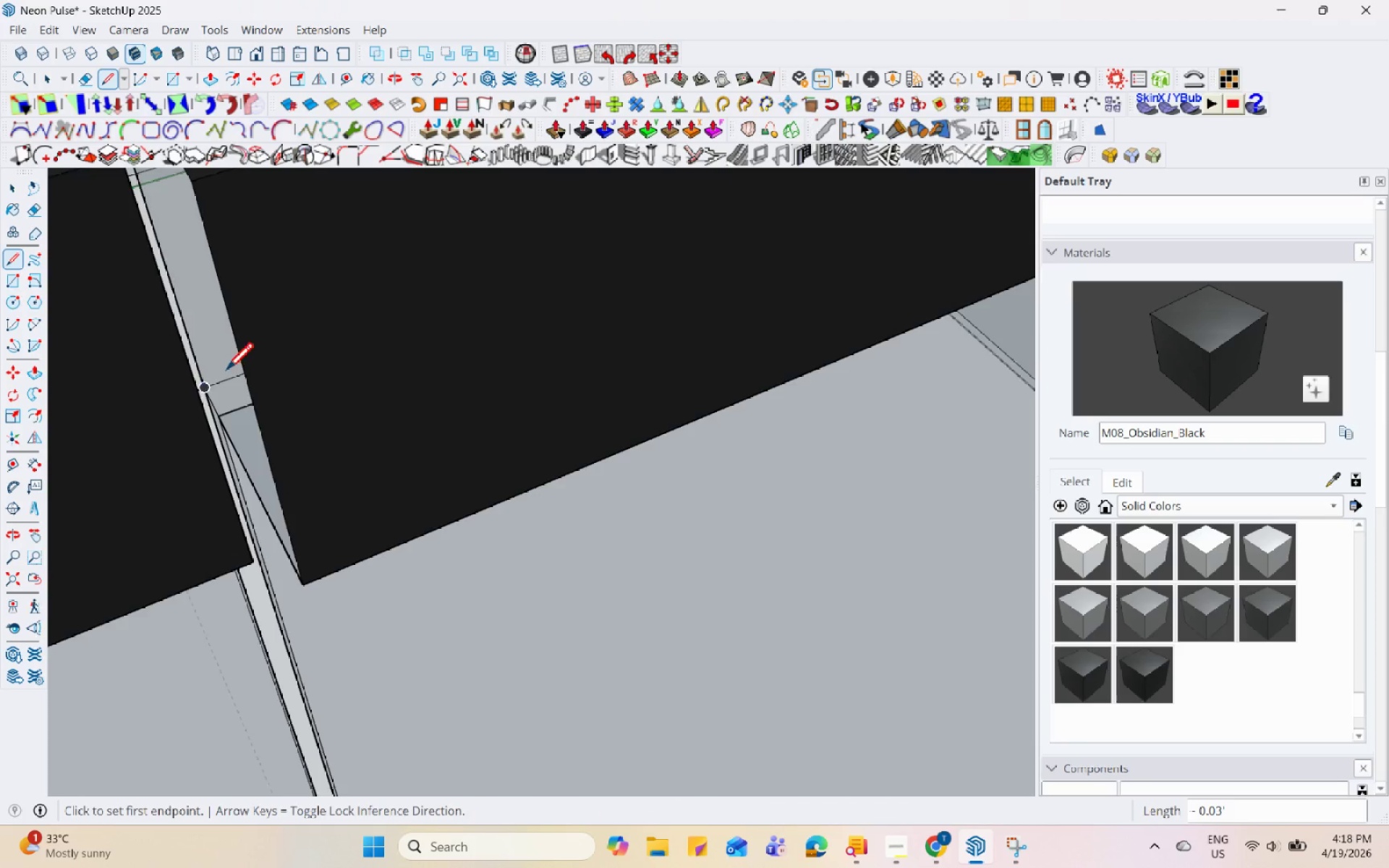 
scroll: coordinate [360, 427], scroll_direction: down, amount: 5.0
 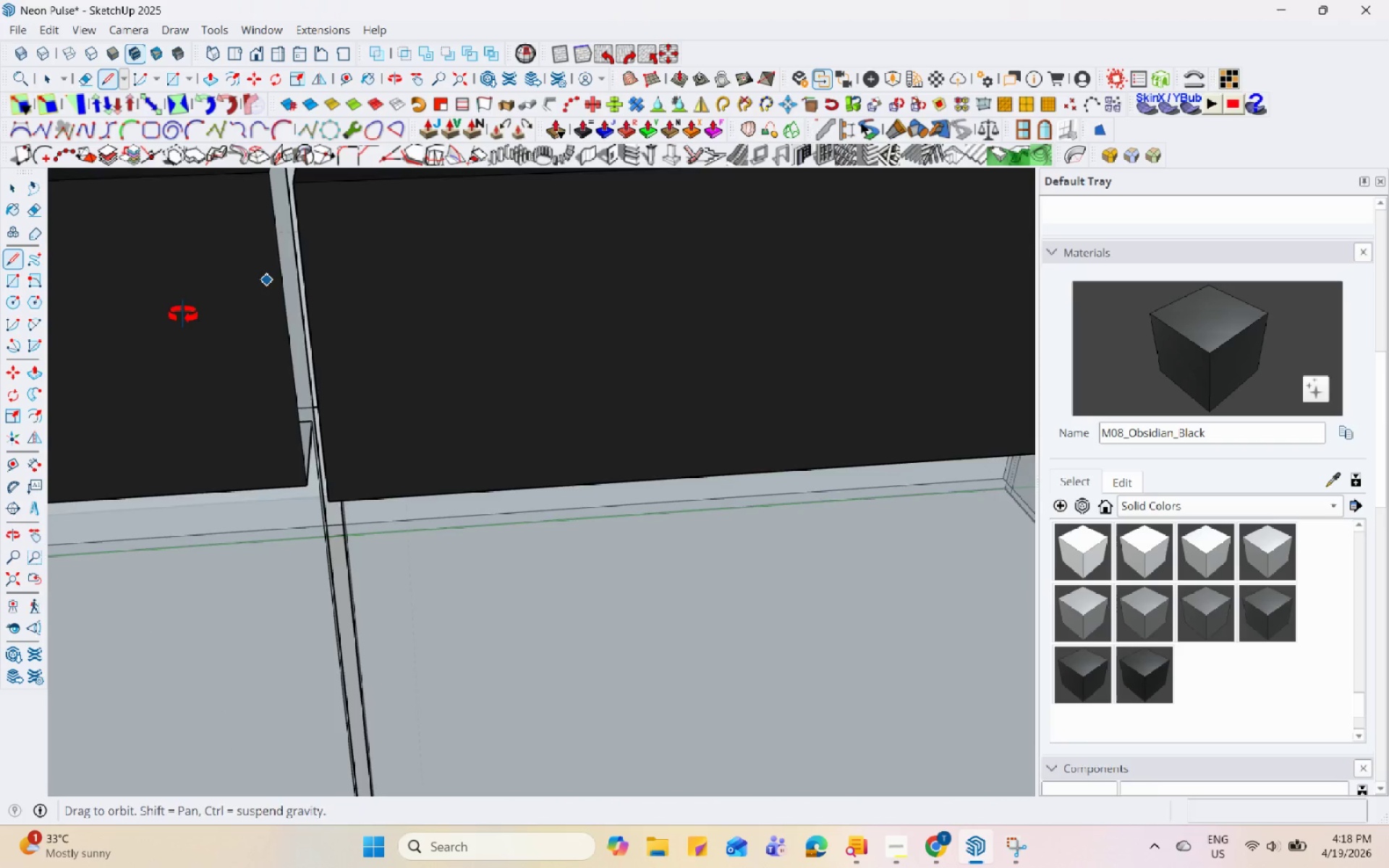 
scroll: coordinate [401, 451], scroll_direction: none, amount: 0.0
 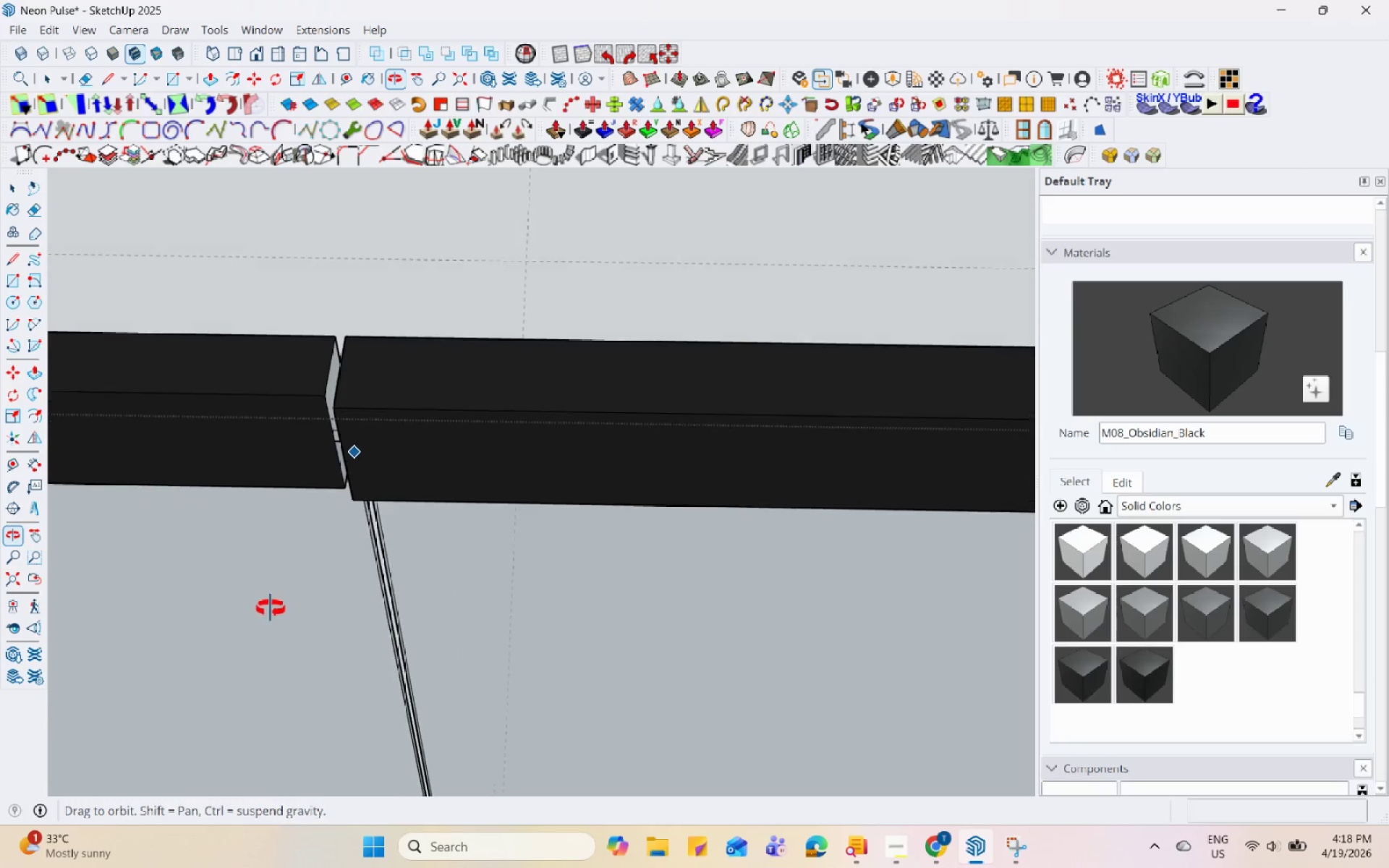 
scroll: coordinate [307, 505], scroll_direction: up, amount: 12.0
 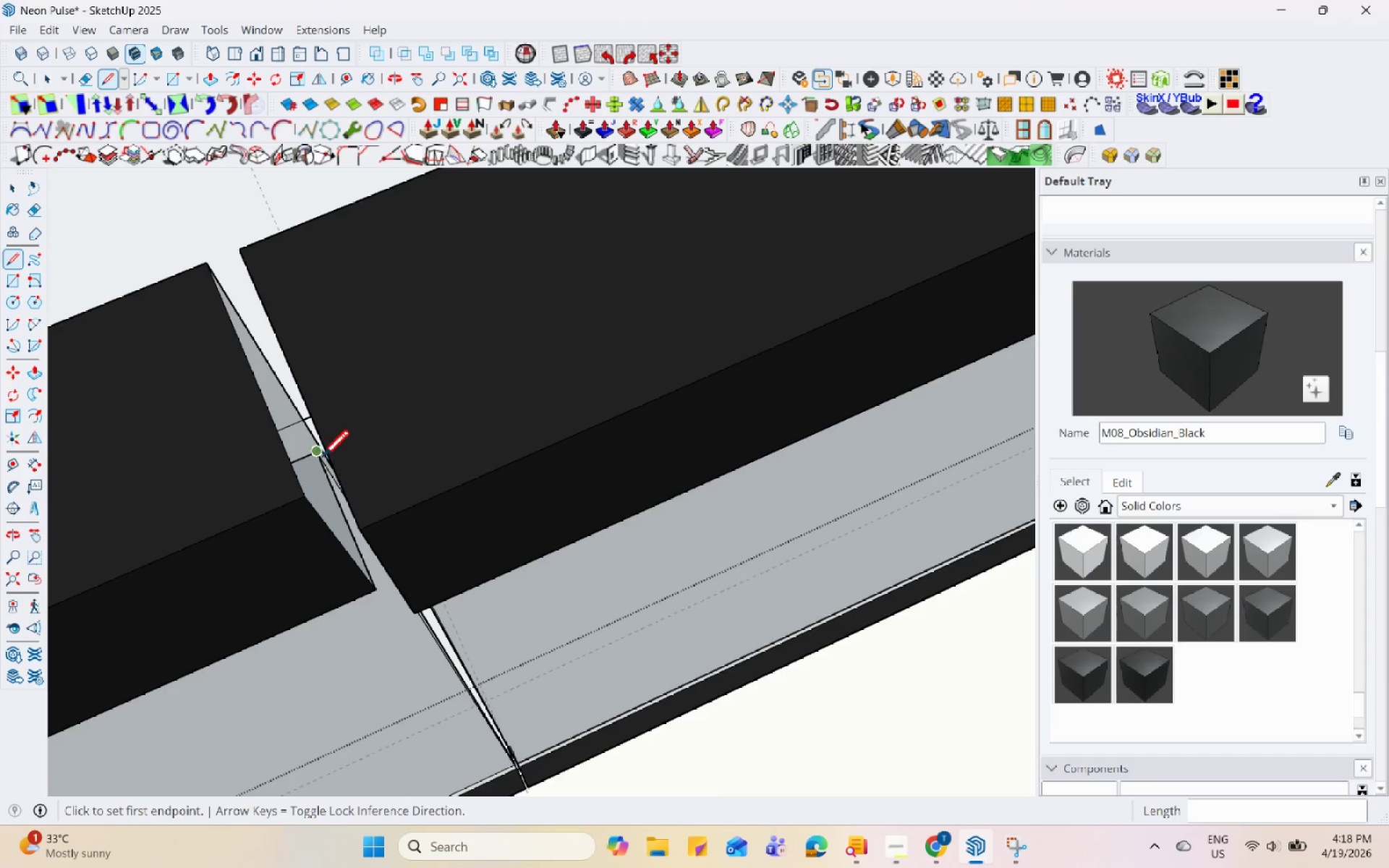 
left_click([321, 461])
 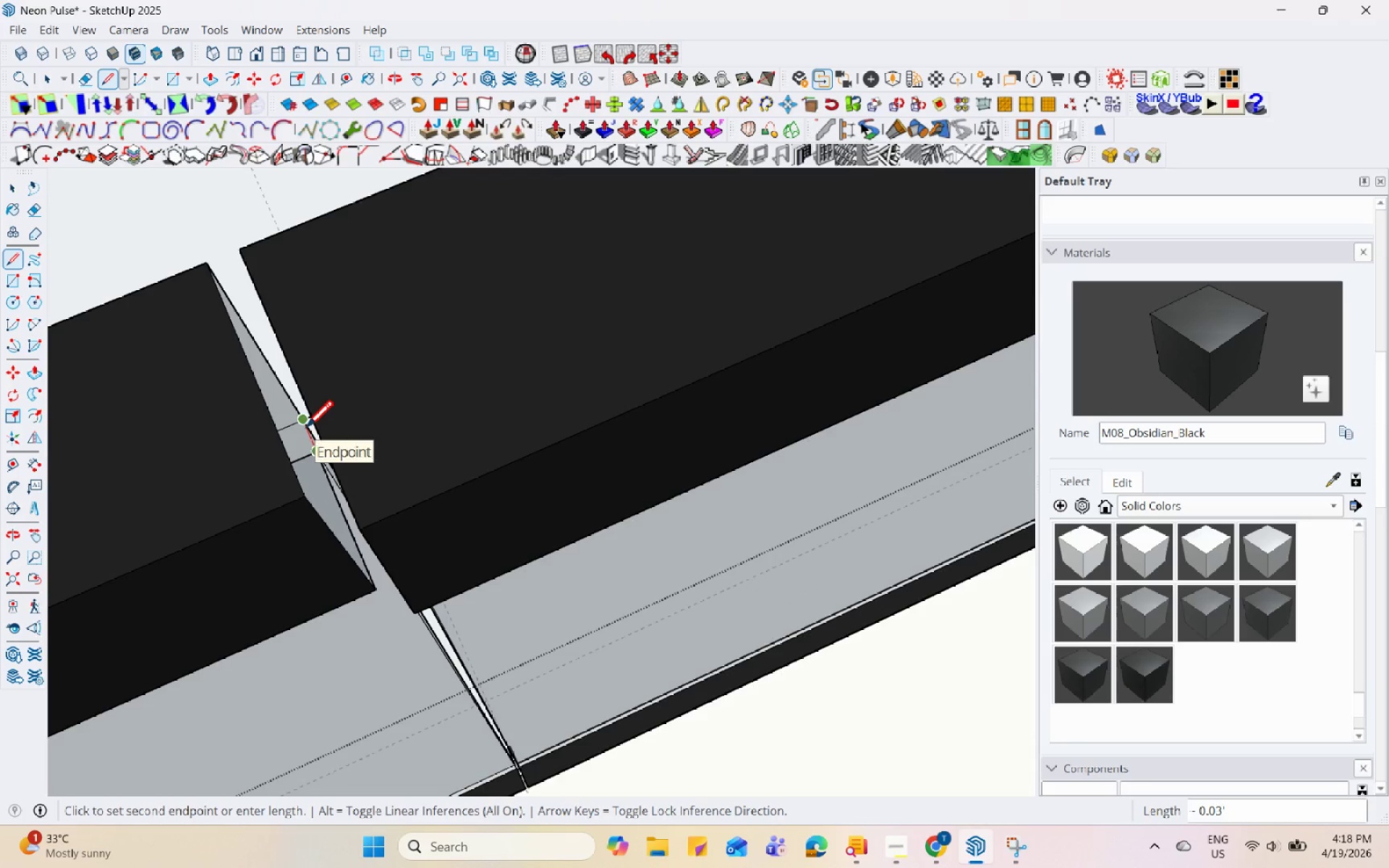 
left_click([305, 430])
 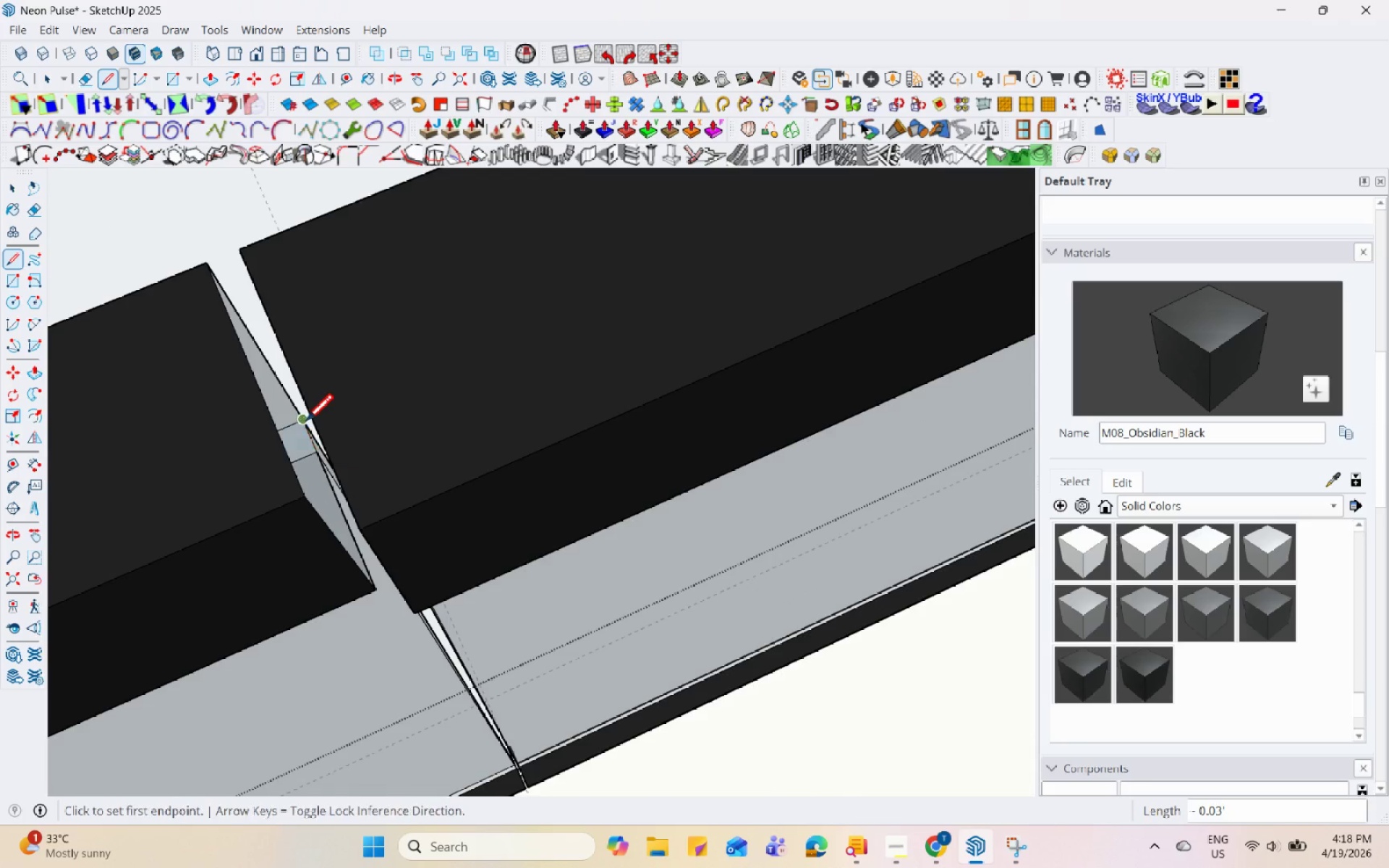 
key(Space)
 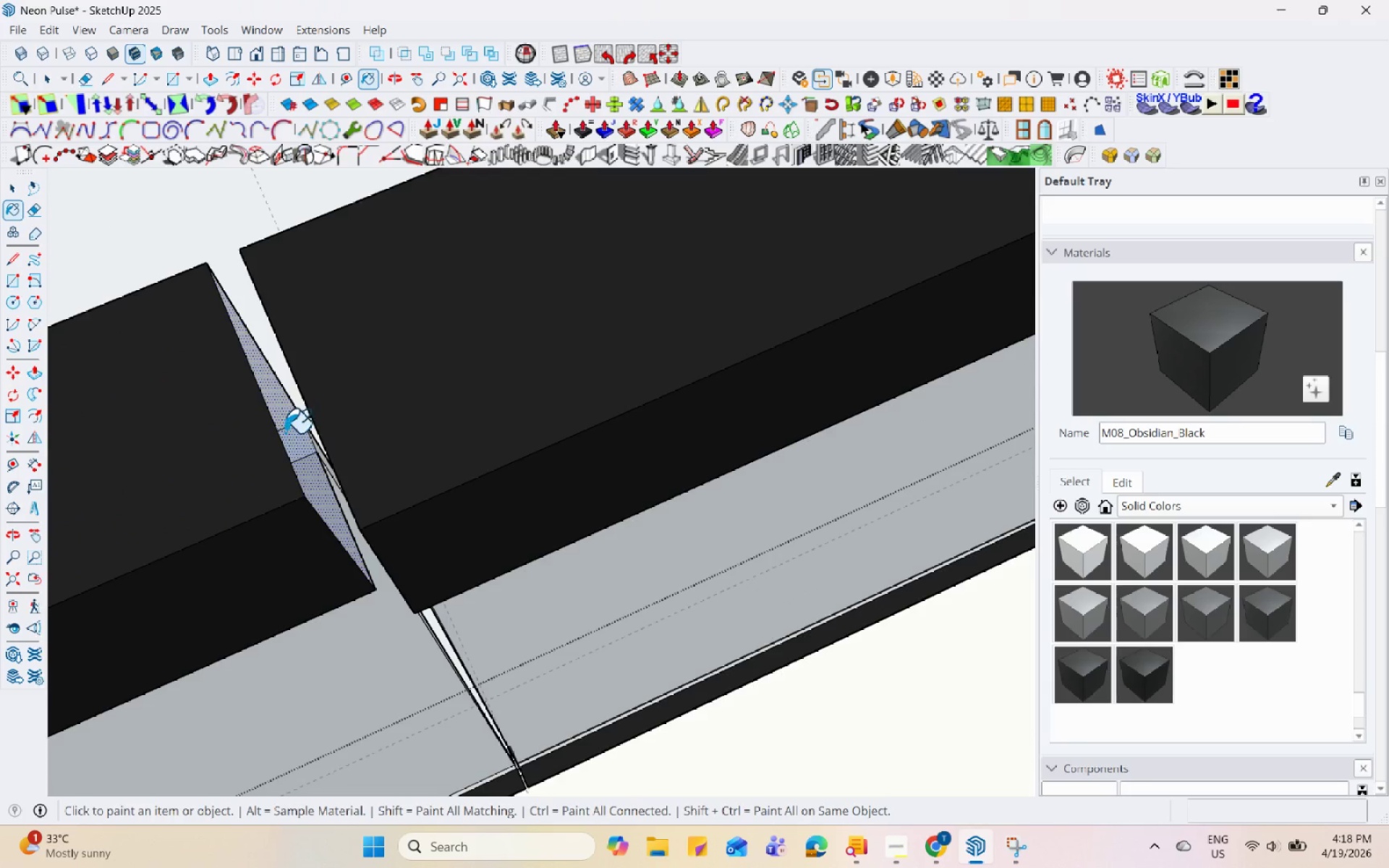 
left_click([291, 551])
 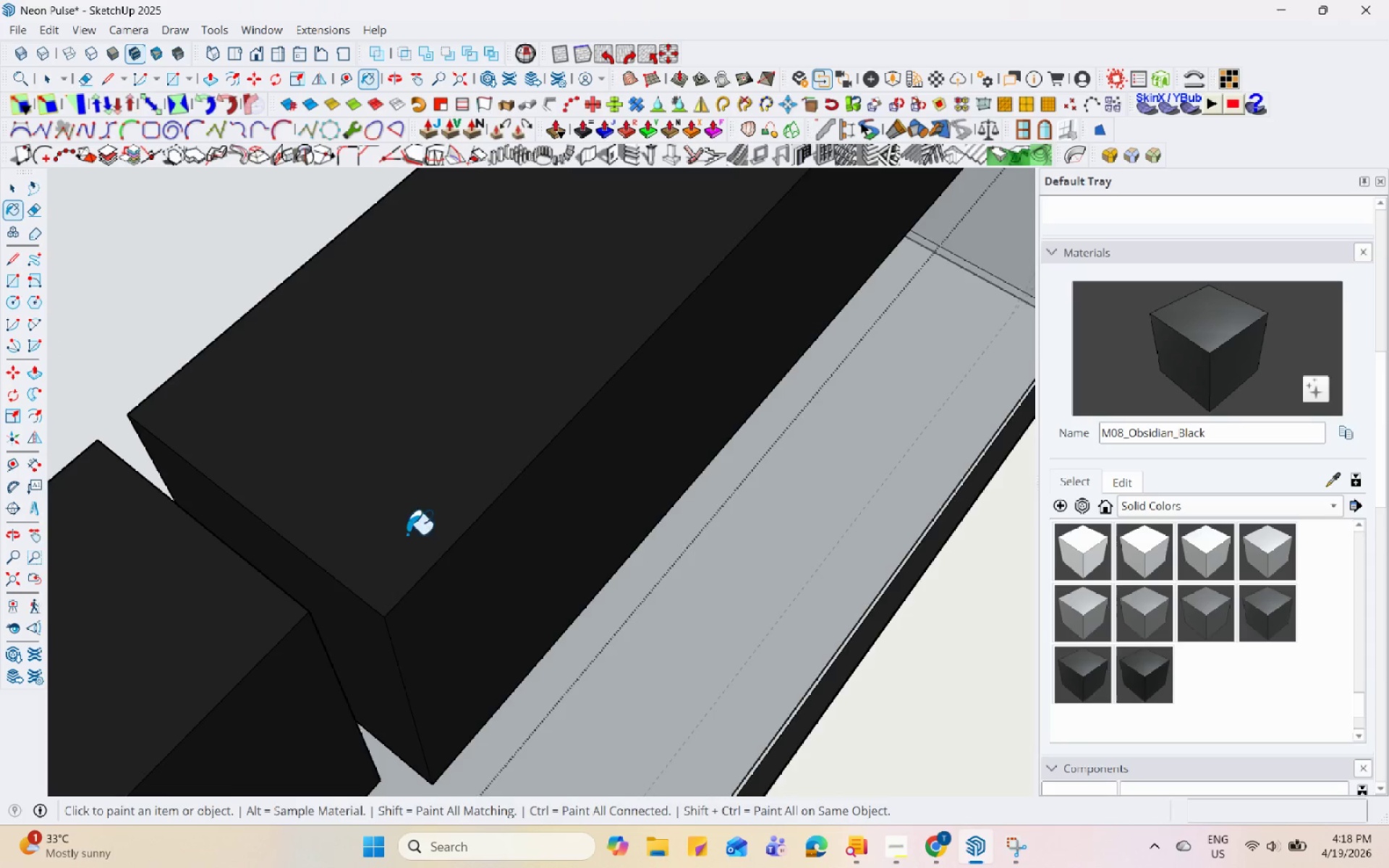 
scroll: coordinate [509, 367], scroll_direction: up, amount: 1.0
 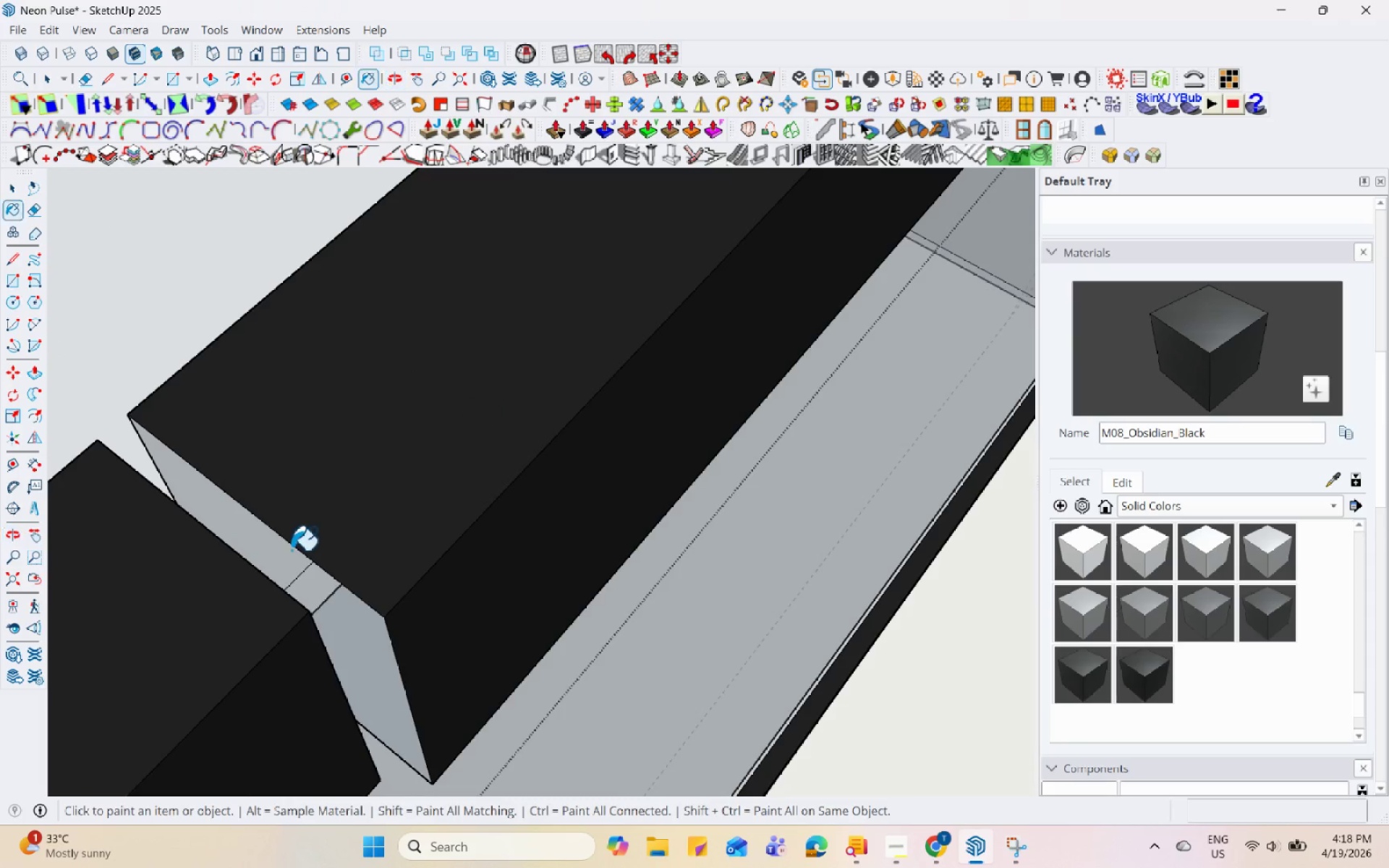 
scroll: coordinate [498, 582], scroll_direction: down, amount: 8.0
 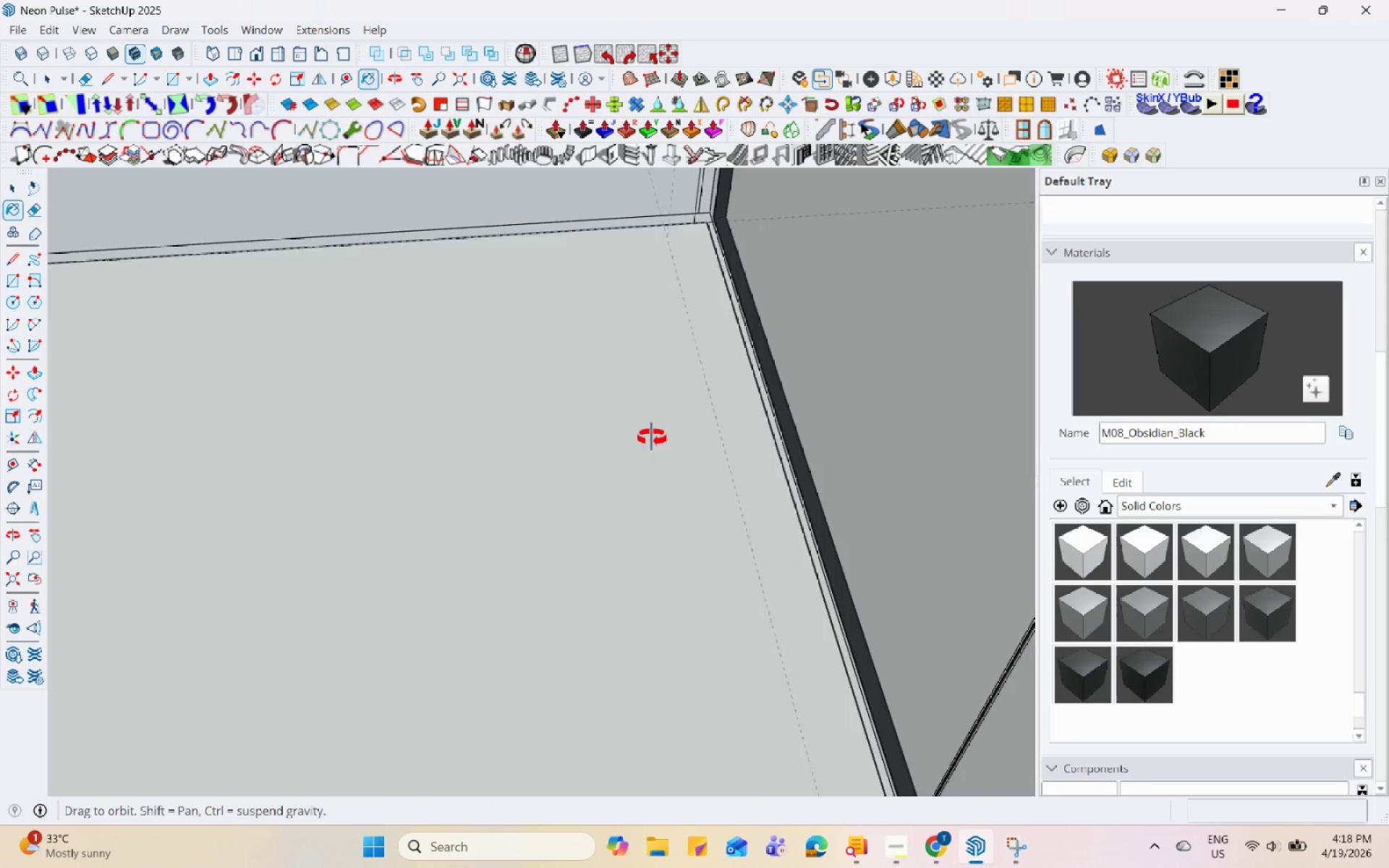 
left_click([587, 383])
 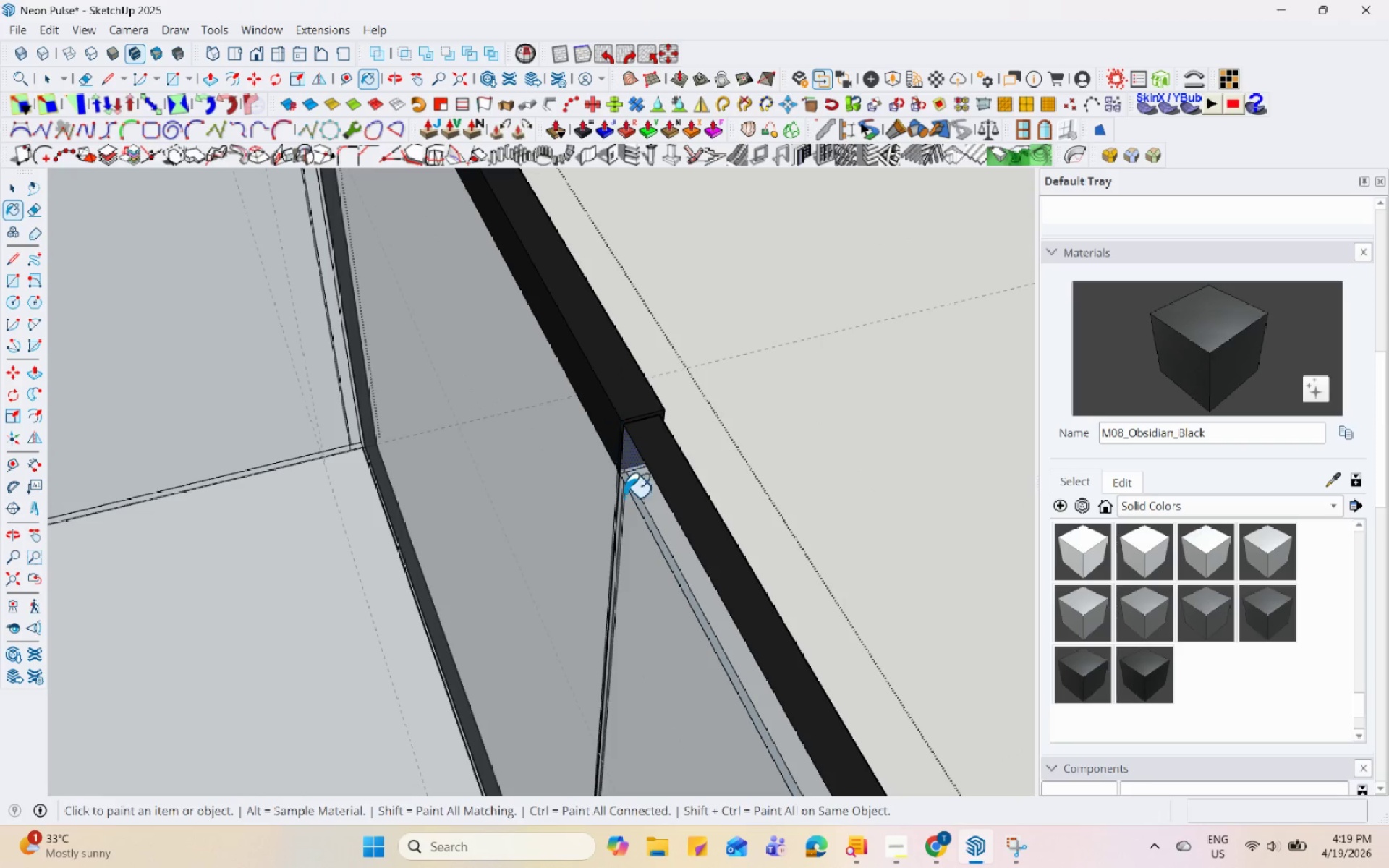 
scroll: coordinate [595, 363], scroll_direction: none, amount: 0.0
 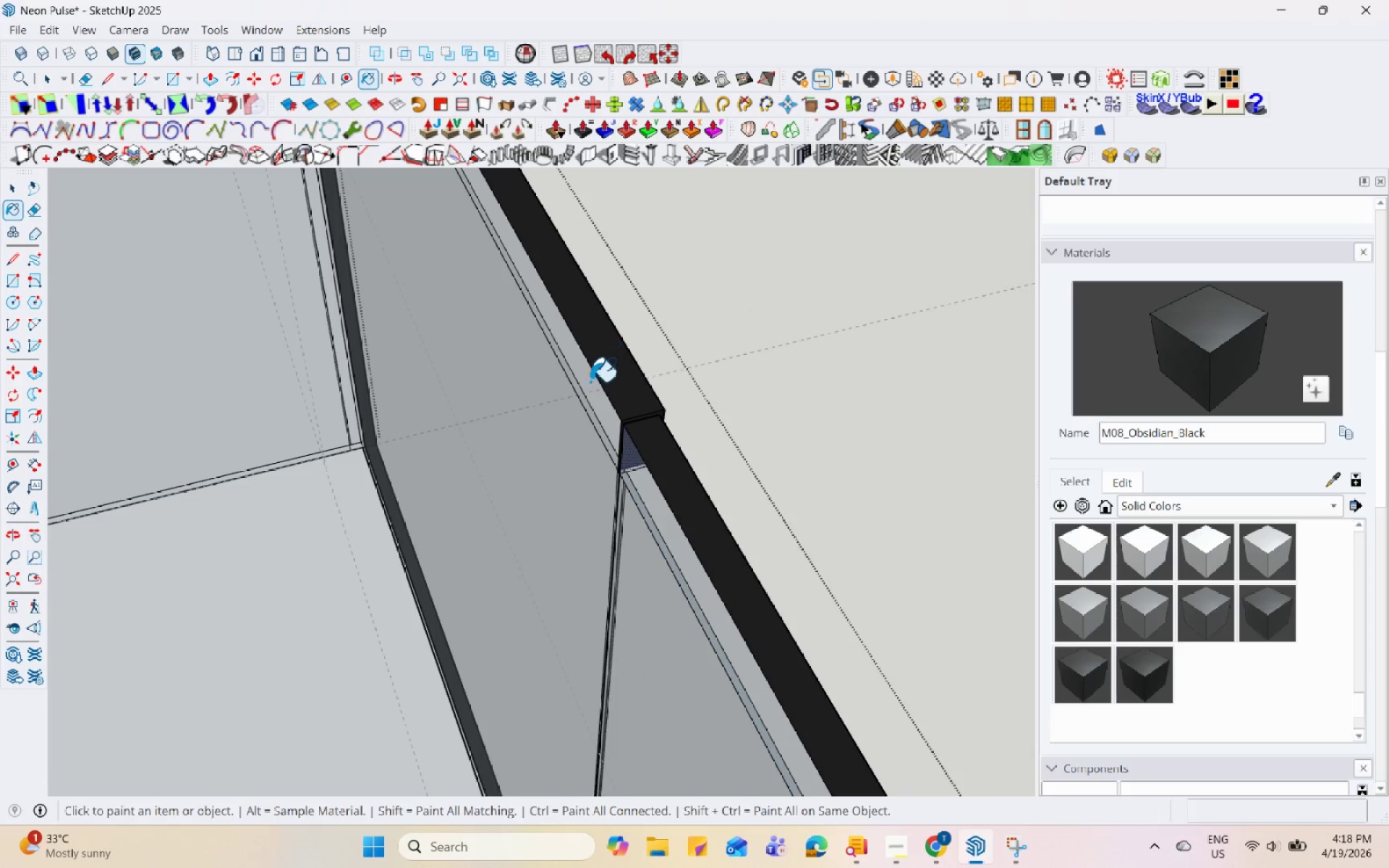 
double_click([647, 497])
 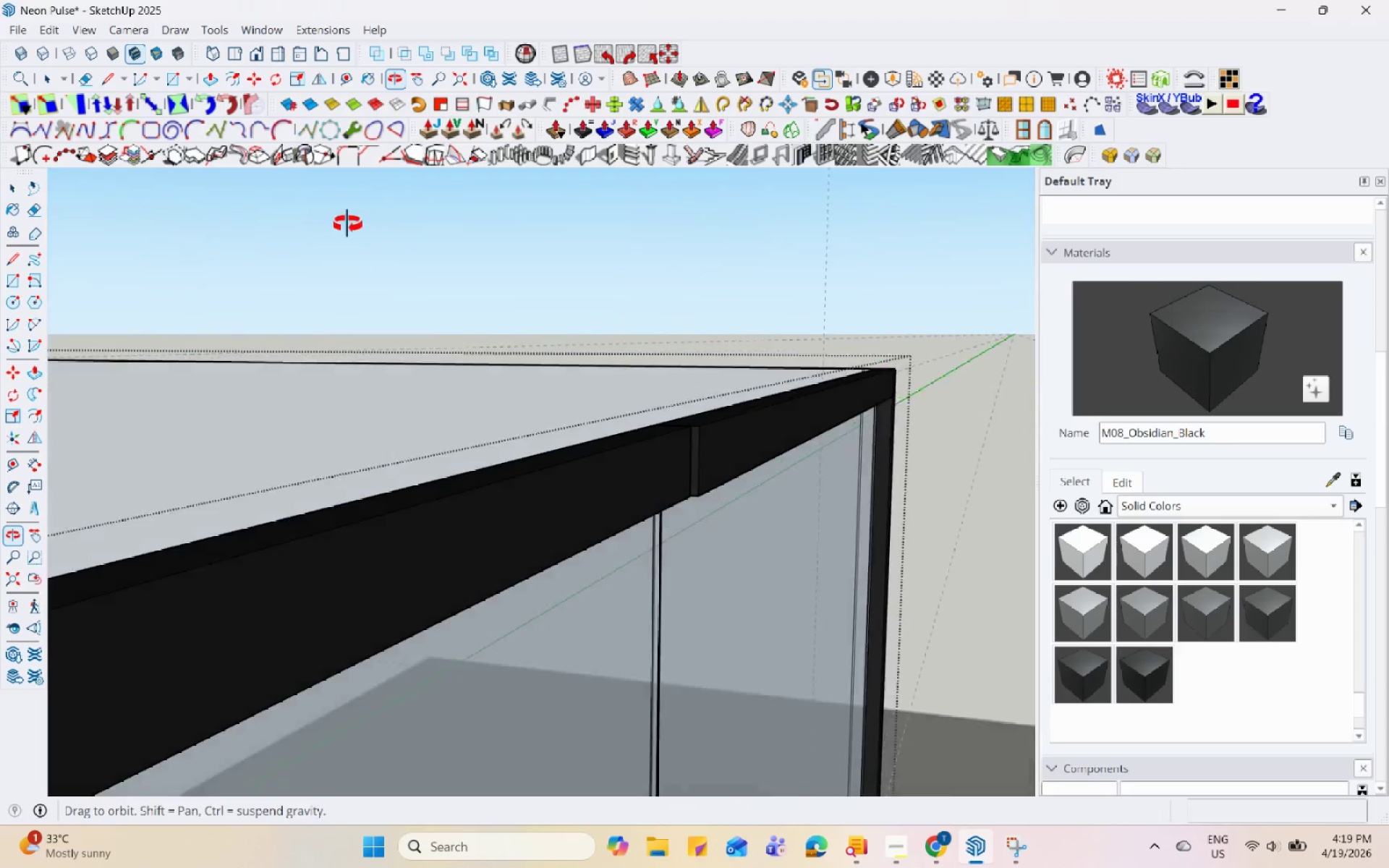 
scroll: coordinate [720, 370], scroll_direction: up, amount: 8.0
 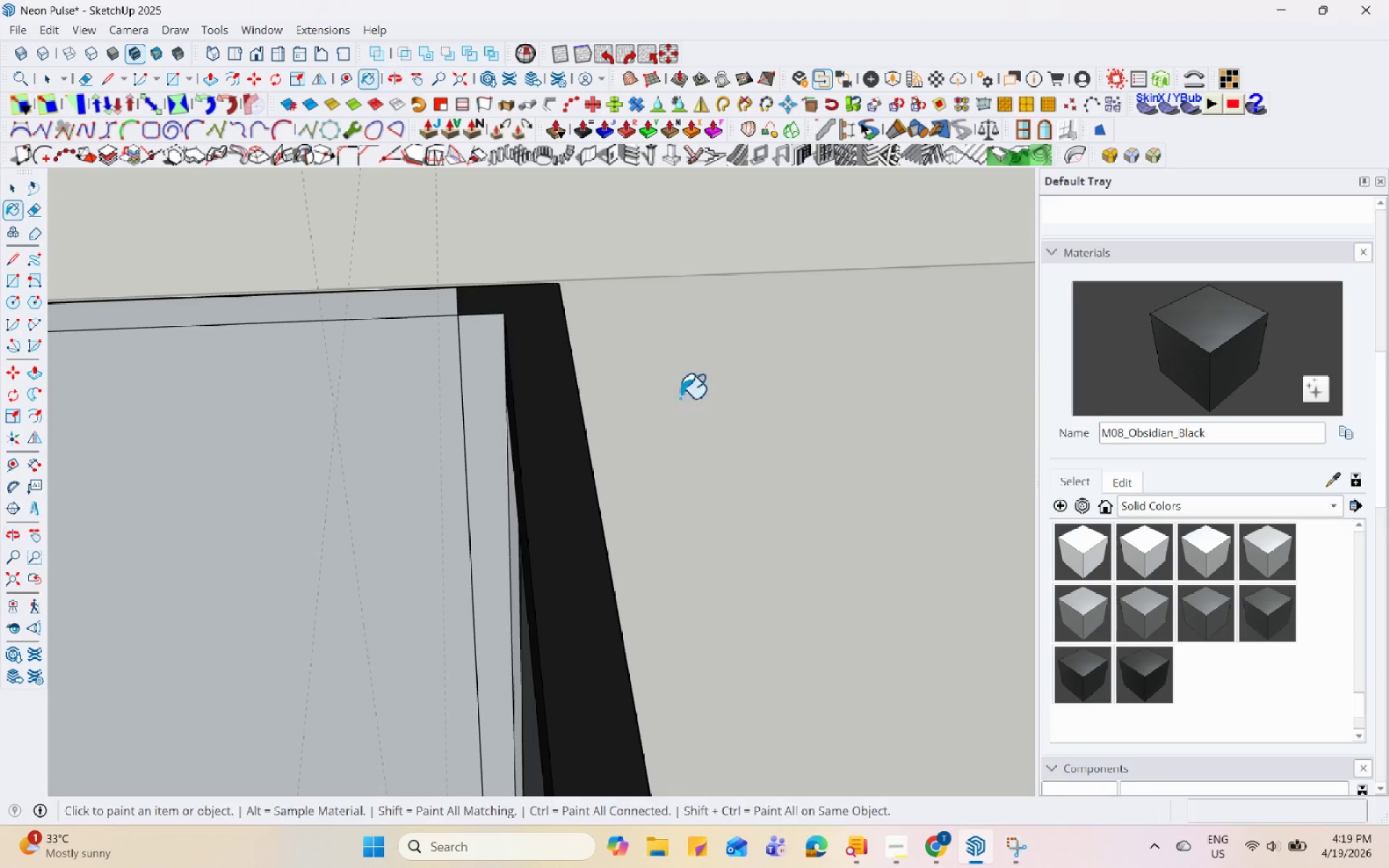 
left_click([491, 344])
 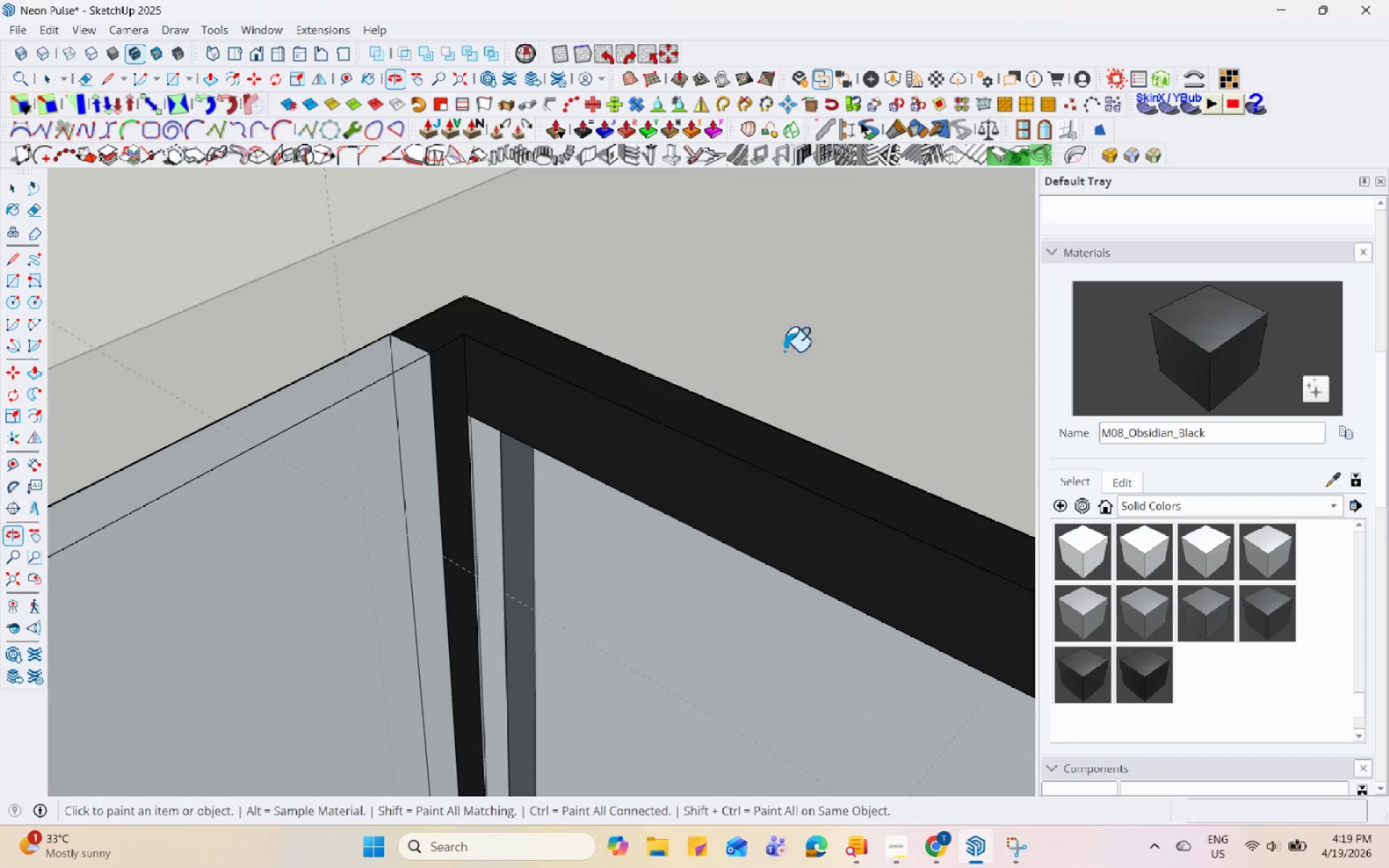 
left_click([495, 436])
 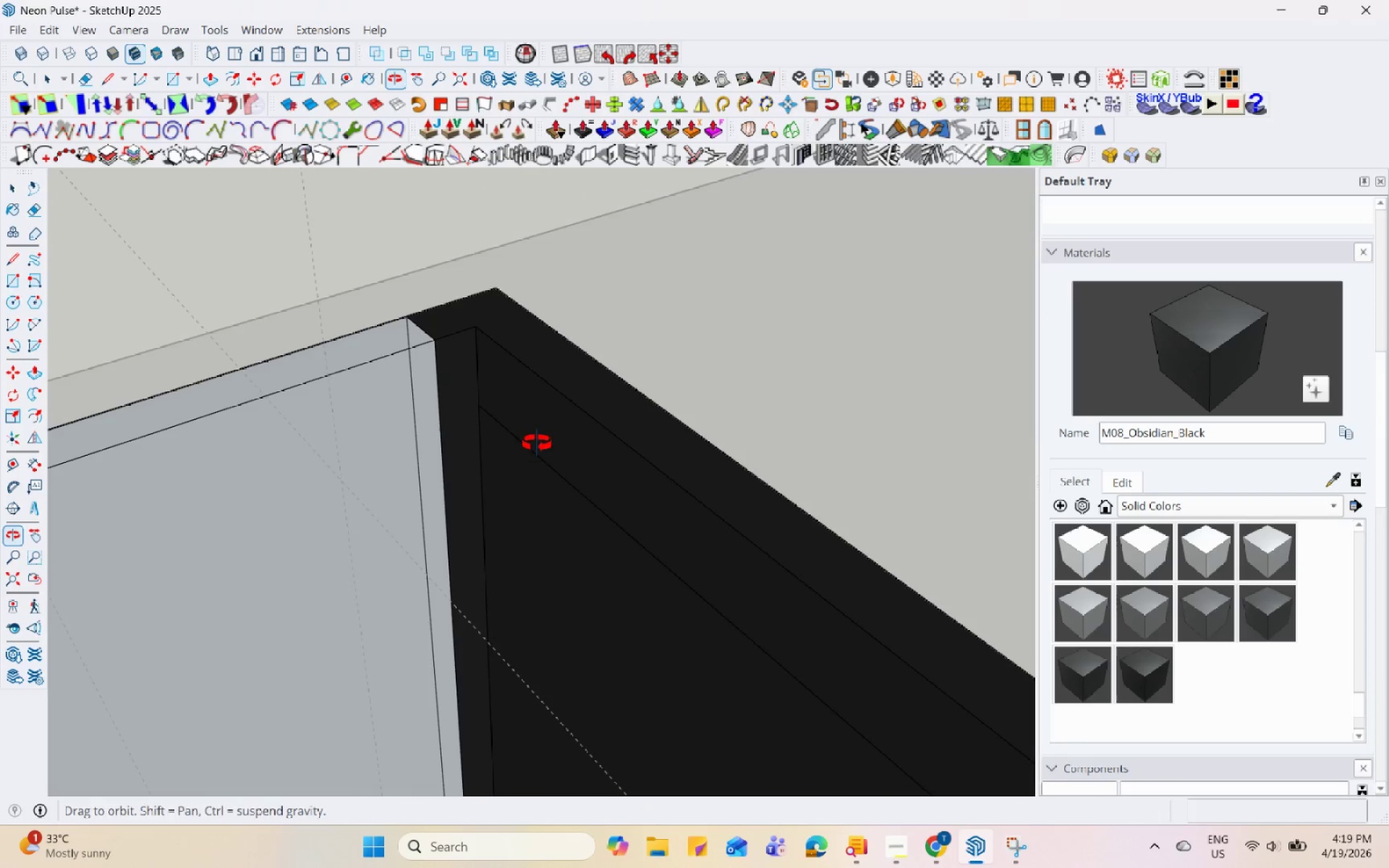 
key(Control+Z)
 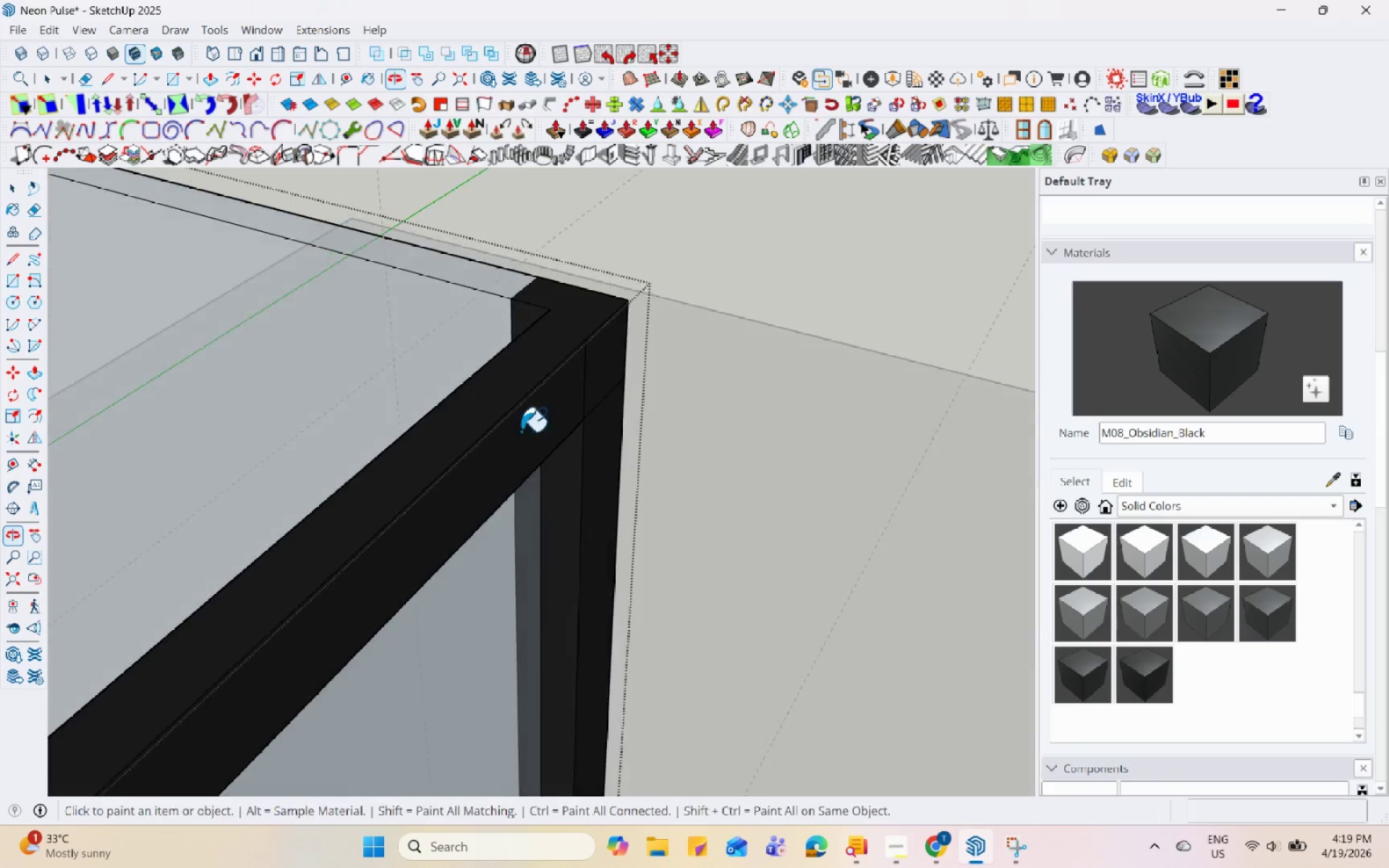 
scroll: coordinate [476, 431], scroll_direction: down, amount: 9.0
 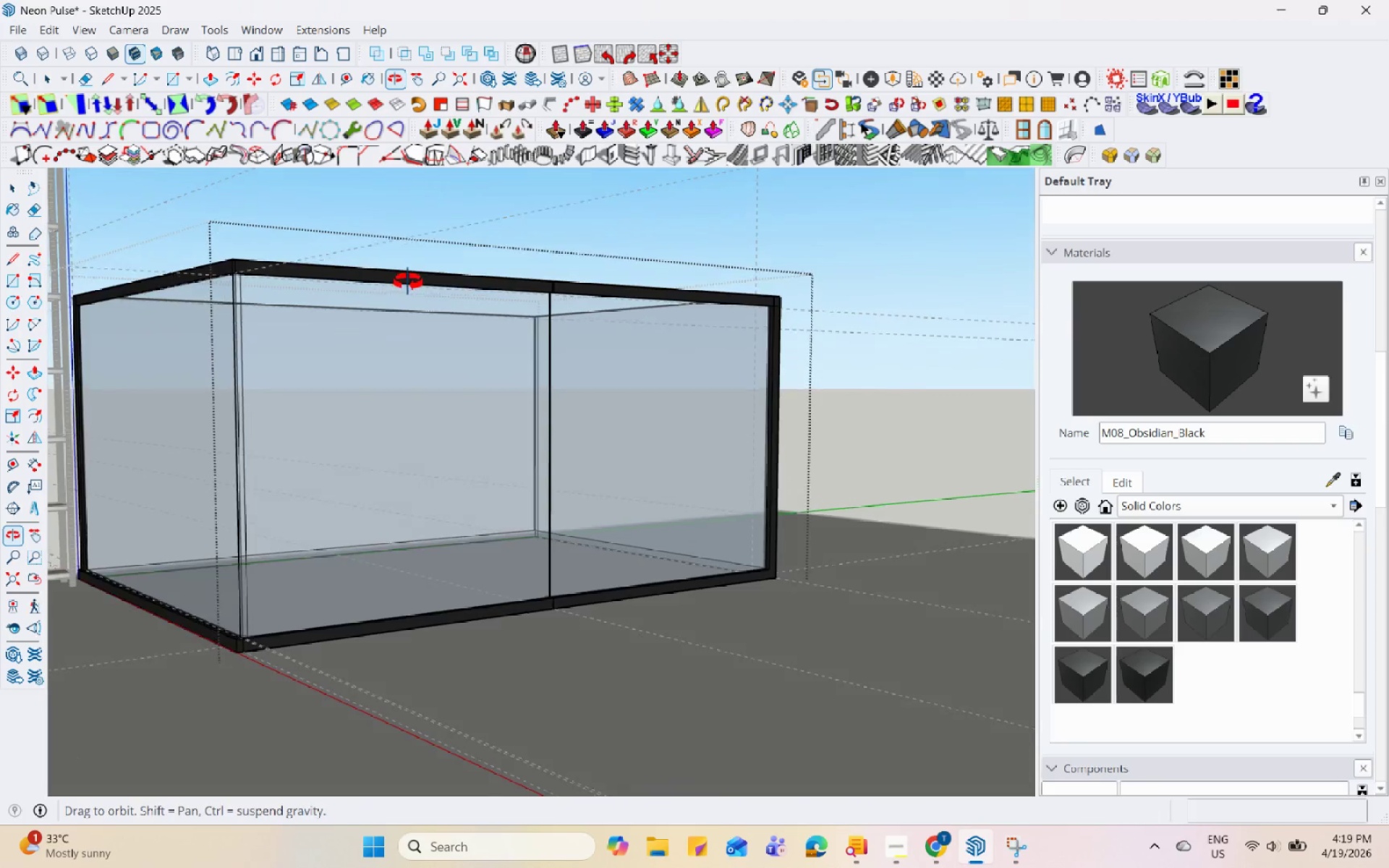 
scroll: coordinate [243, 285], scroll_direction: up, amount: 9.0
 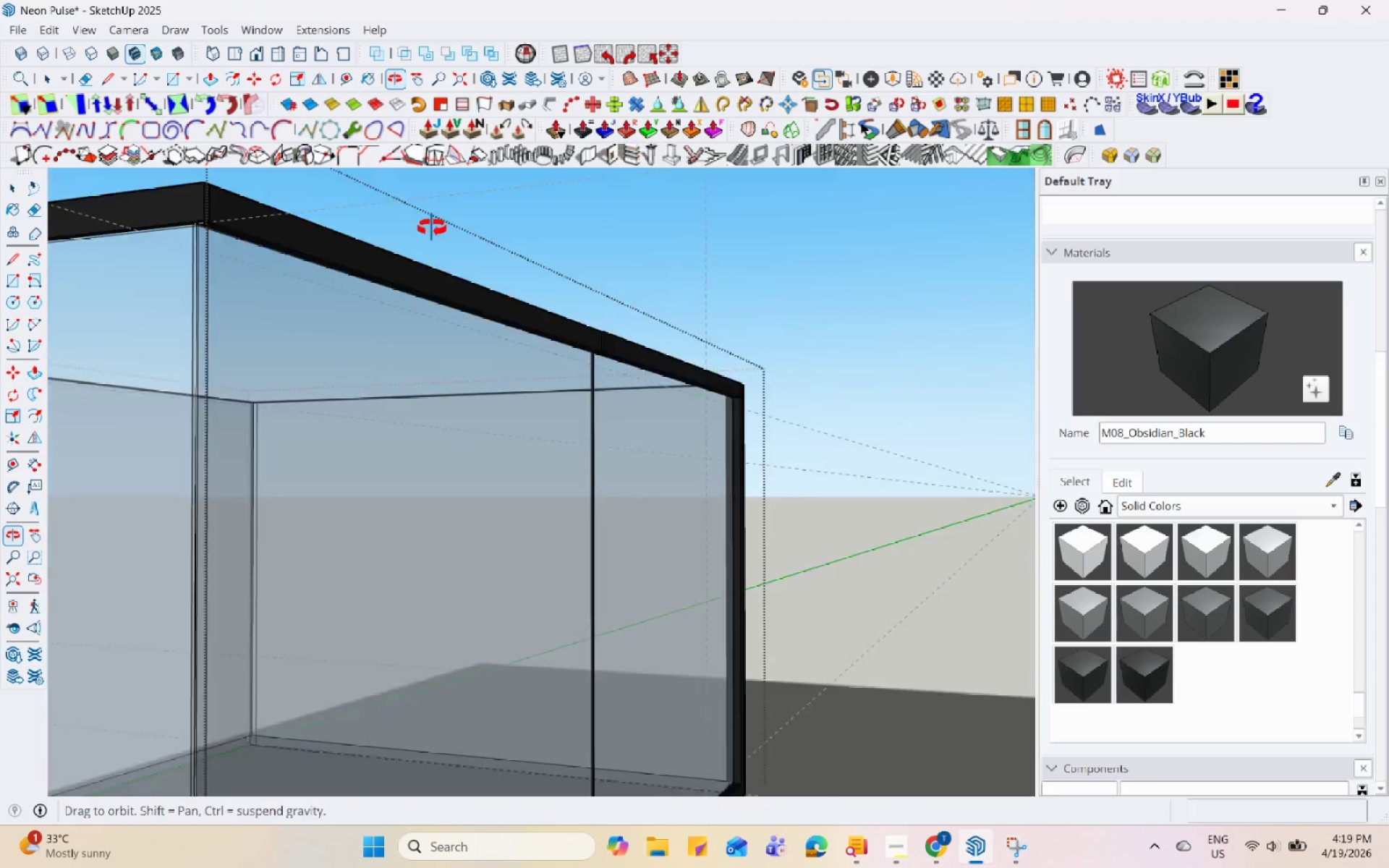 
scroll: coordinate [605, 488], scroll_direction: down, amount: 8.0
 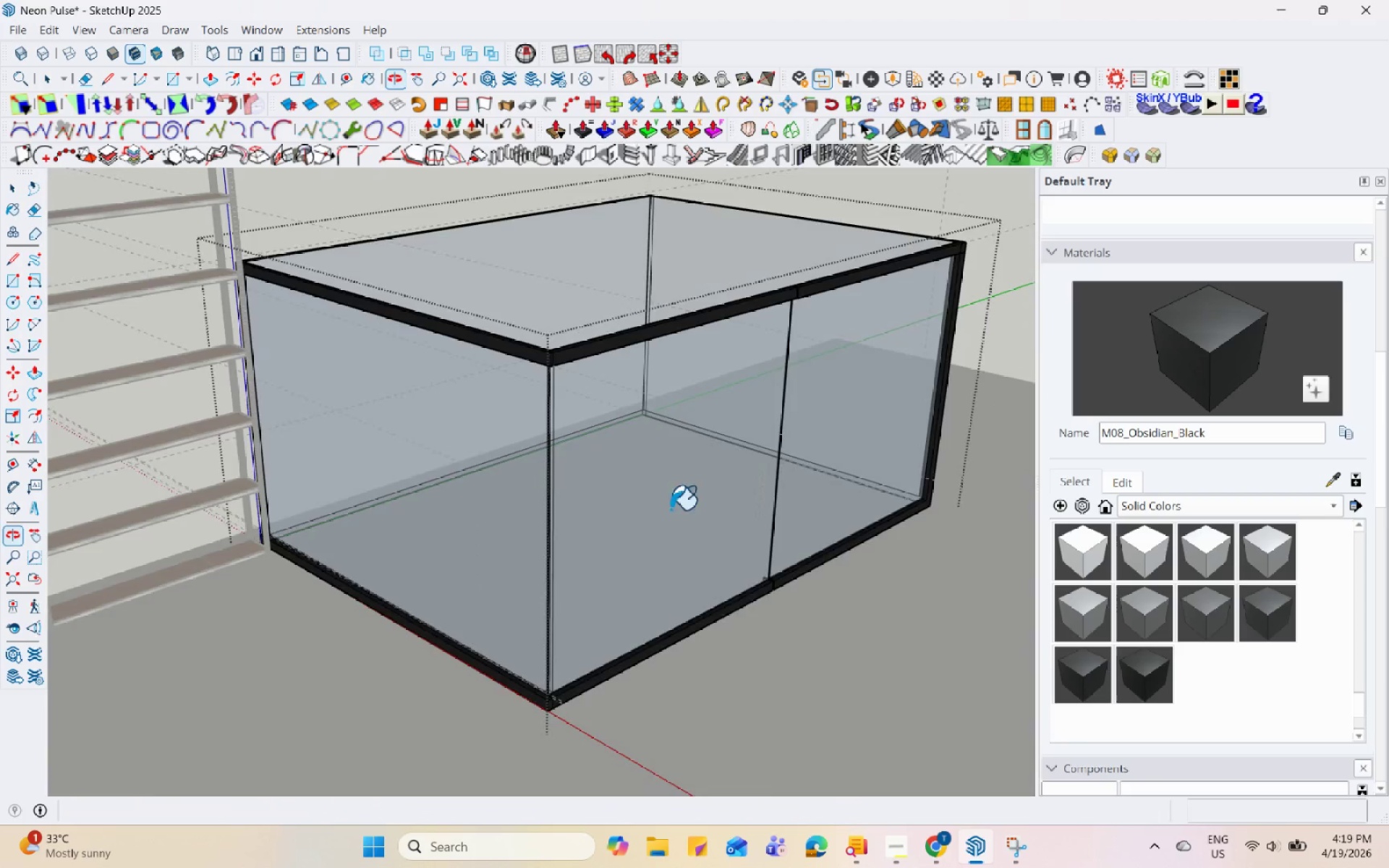 
scroll: coordinate [218, 514], scroll_direction: up, amount: 24.0
 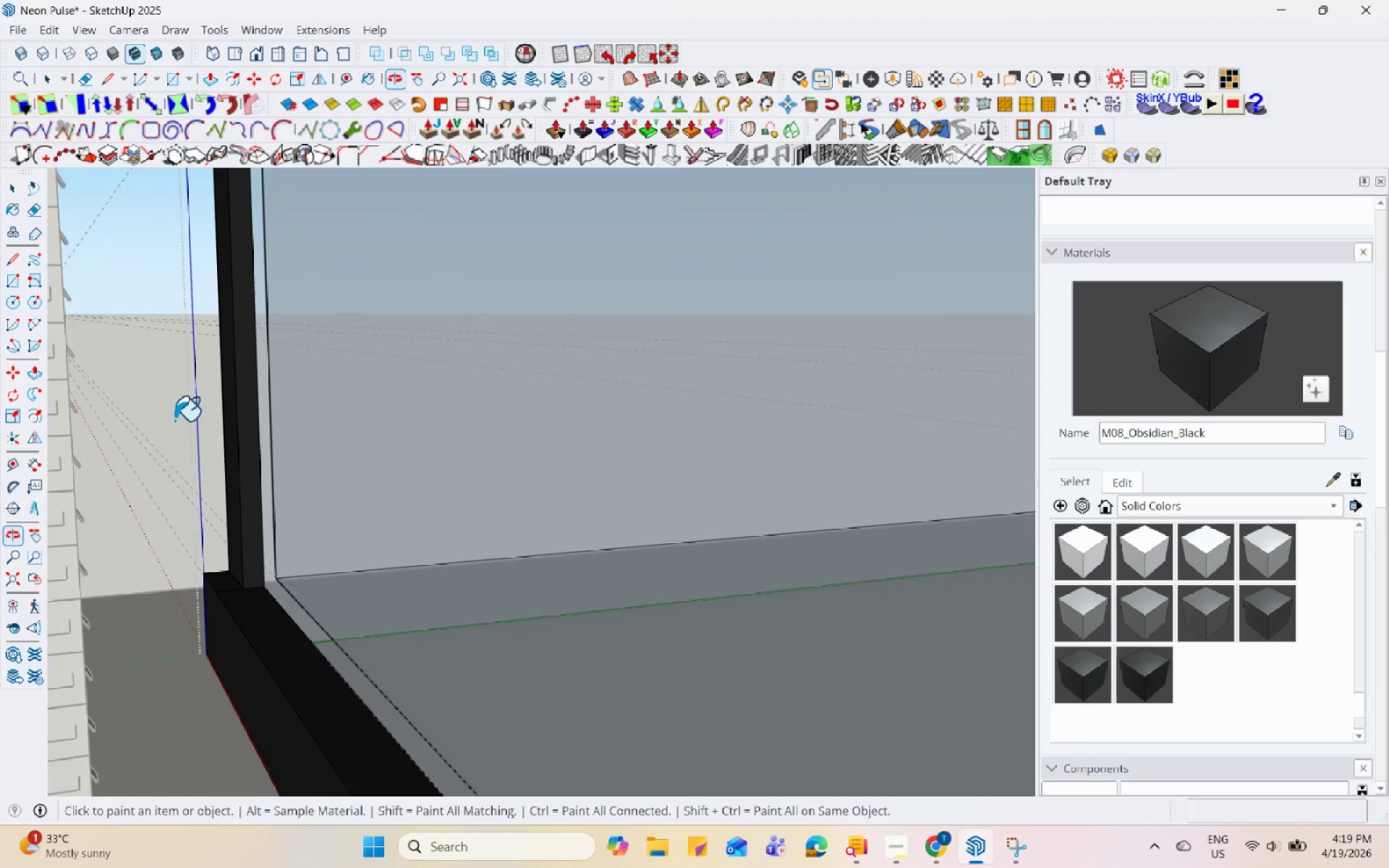 
left_click([208, 495])
 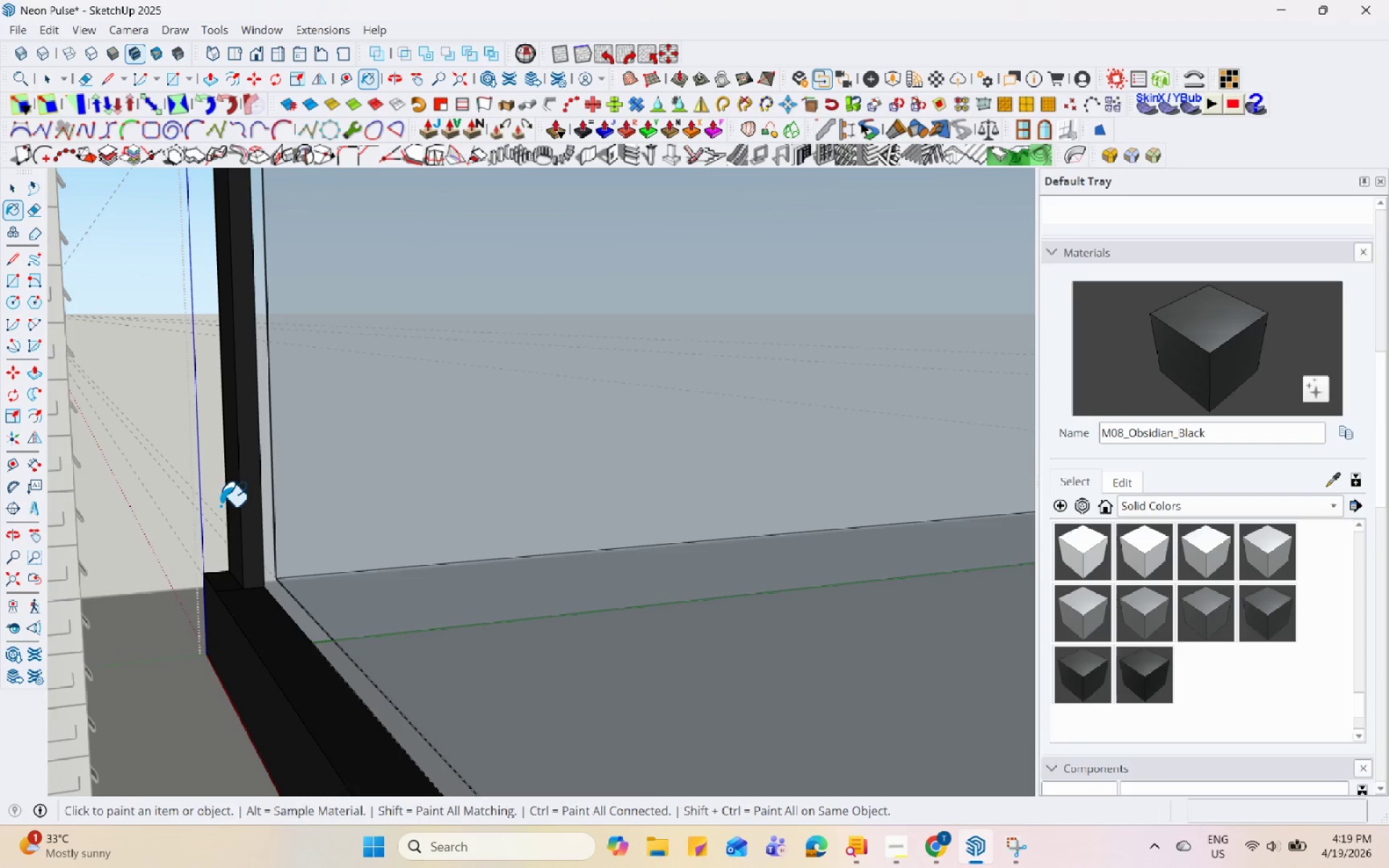 
left_click_drag(start_coordinate=[221, 506], to_coordinate=[219, 517])
 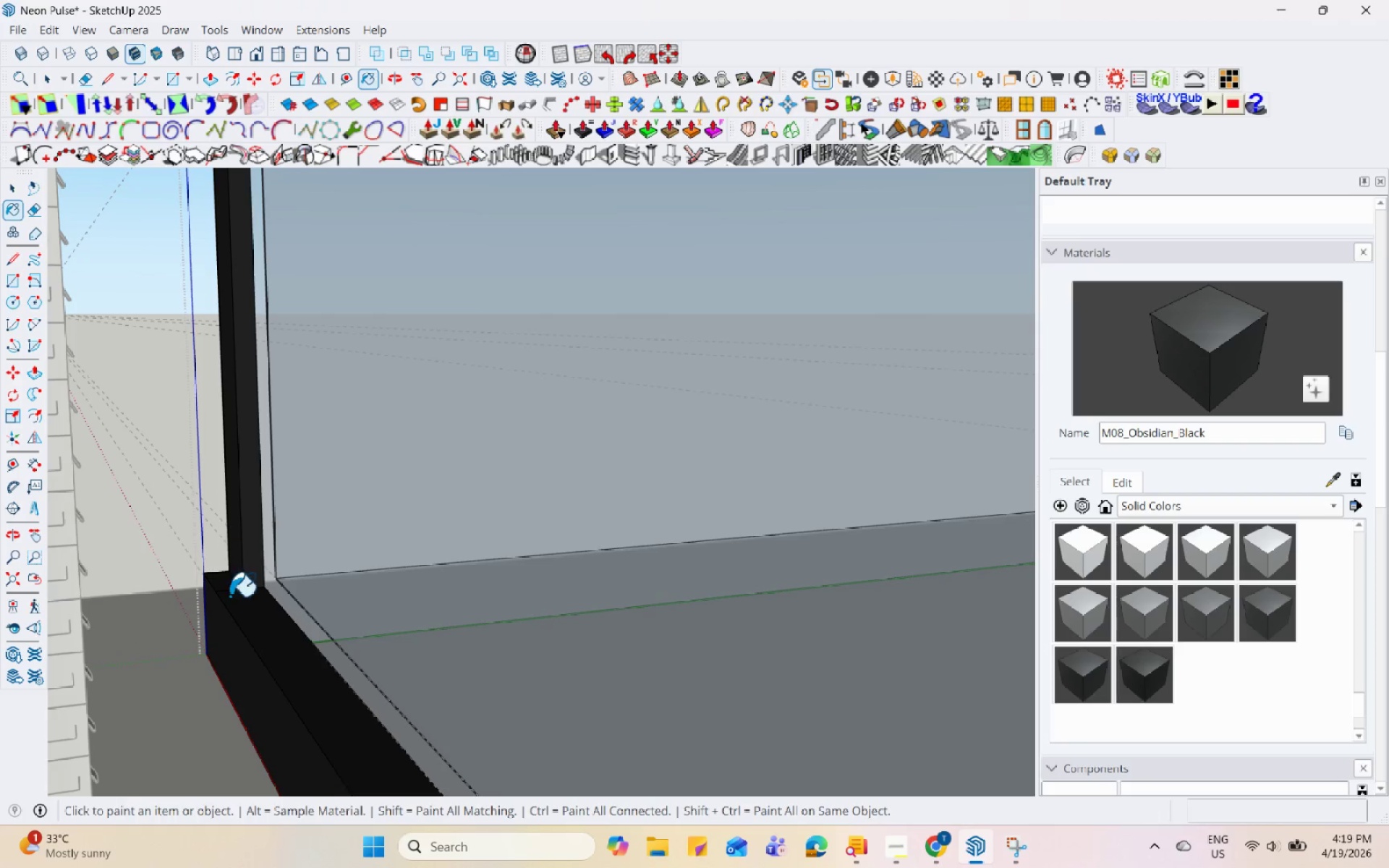 
left_click_drag(start_coordinate=[230, 600], to_coordinate=[229, 605])
 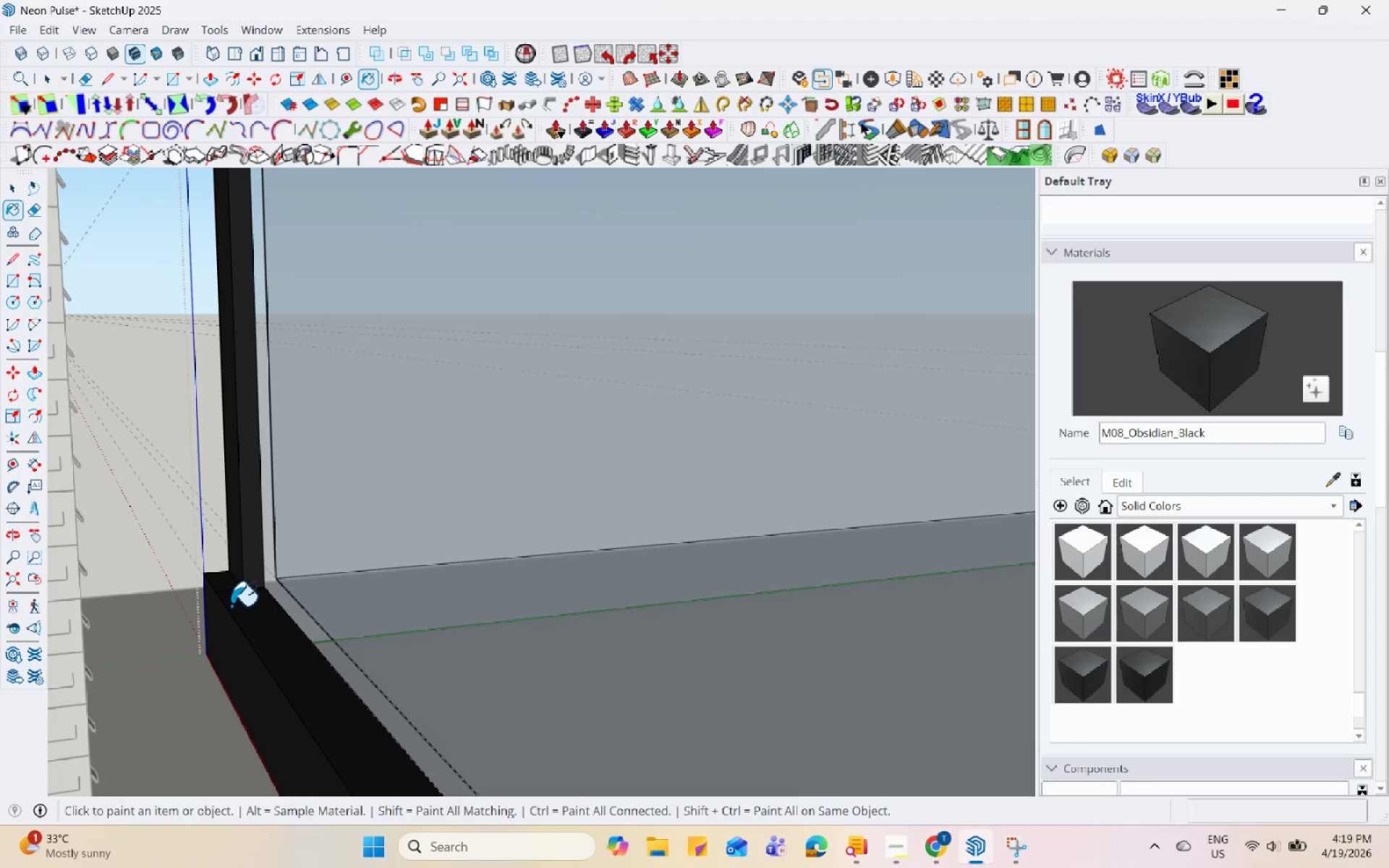 
key(Space)
 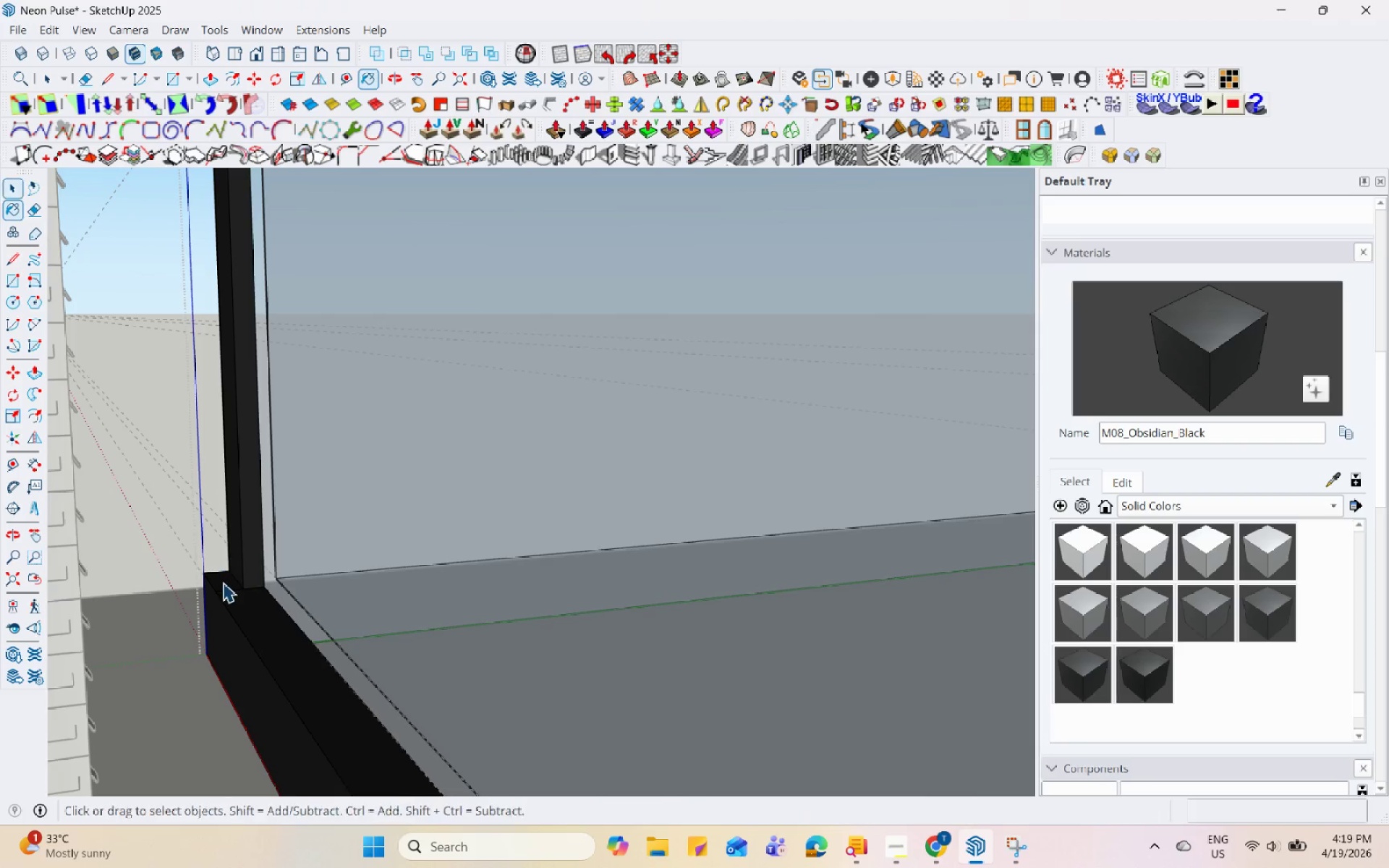 
left_click([223, 582])
 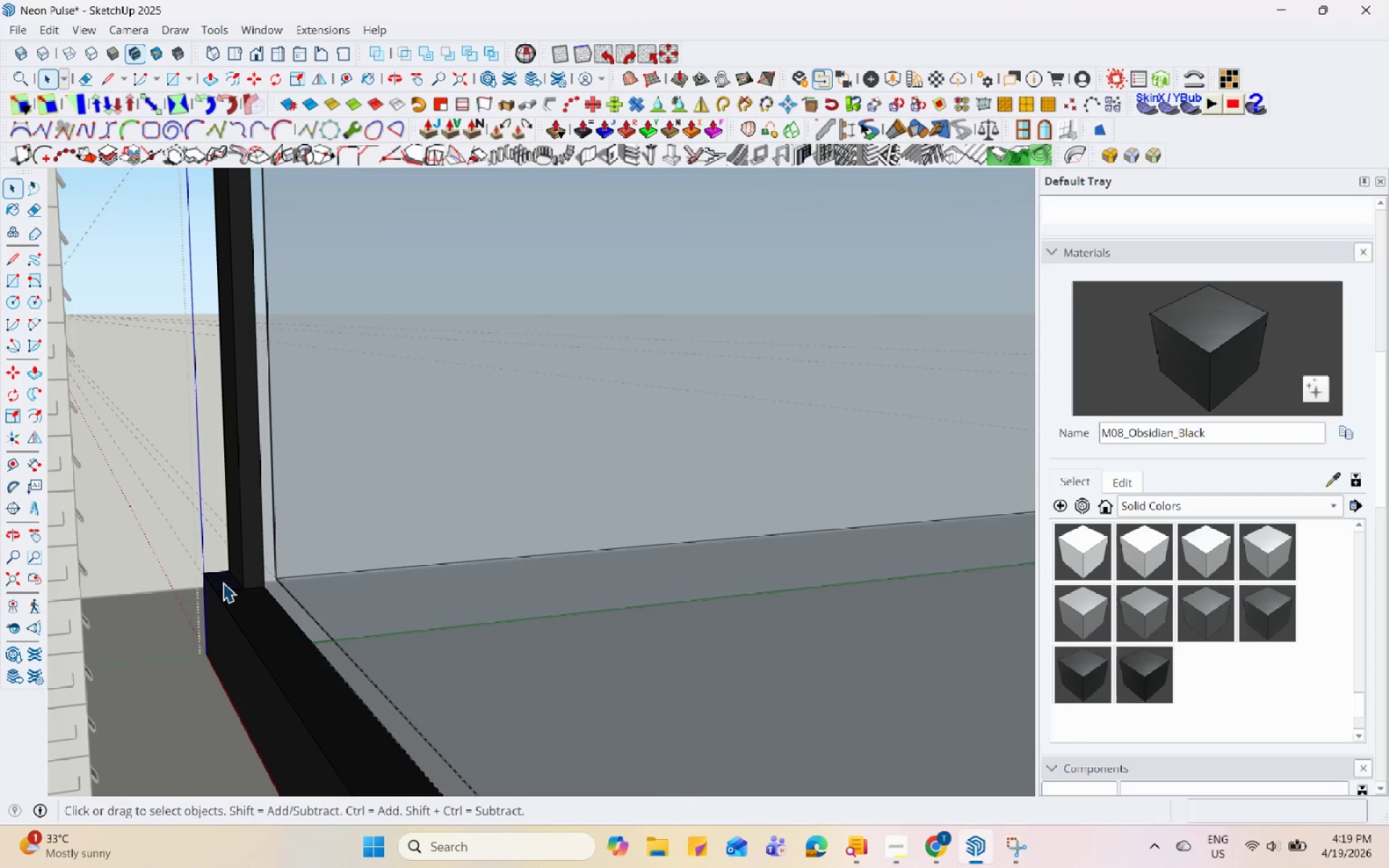 
hold_key(key=P, duration=0.31)
 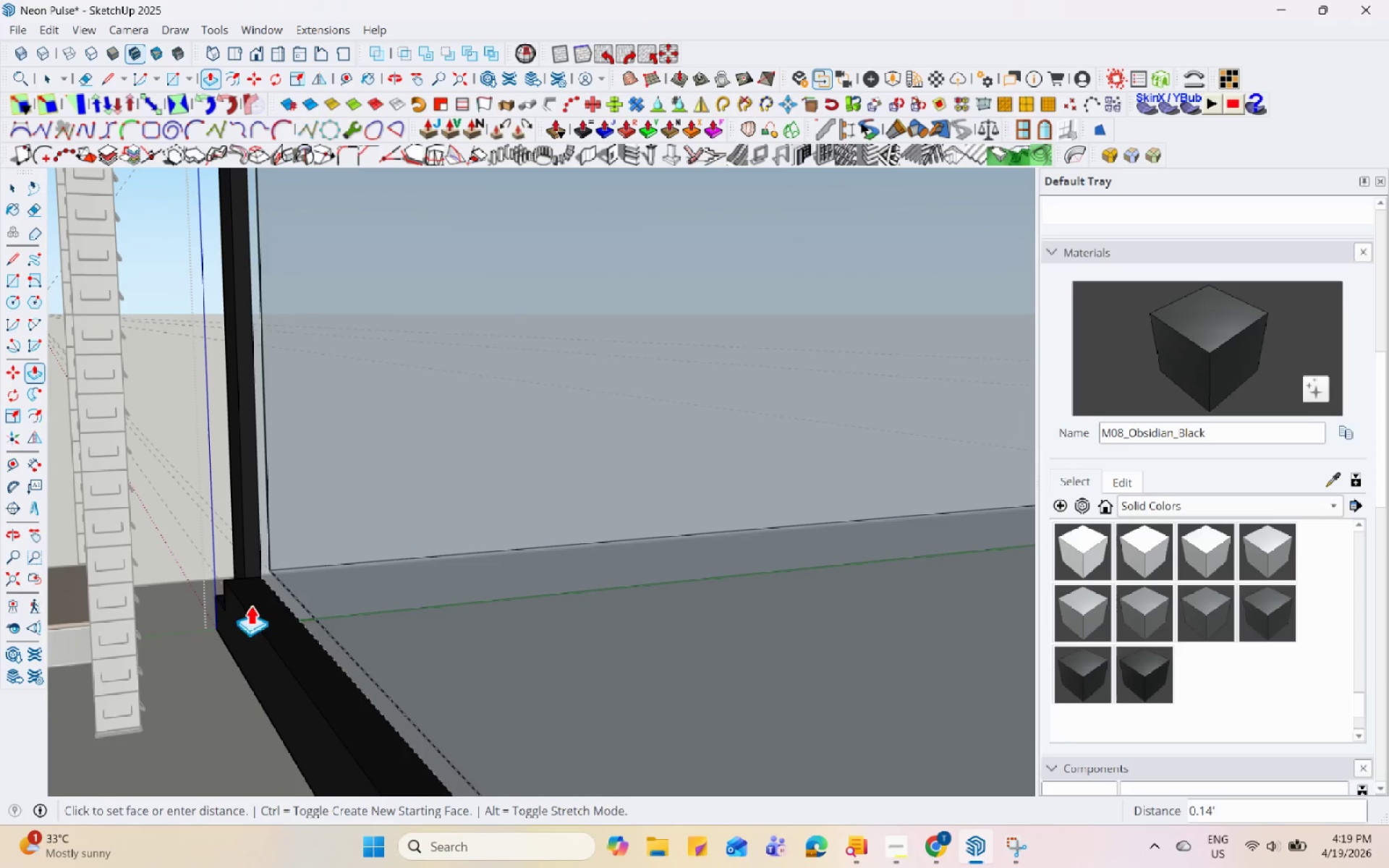 
left_click([223, 582])
 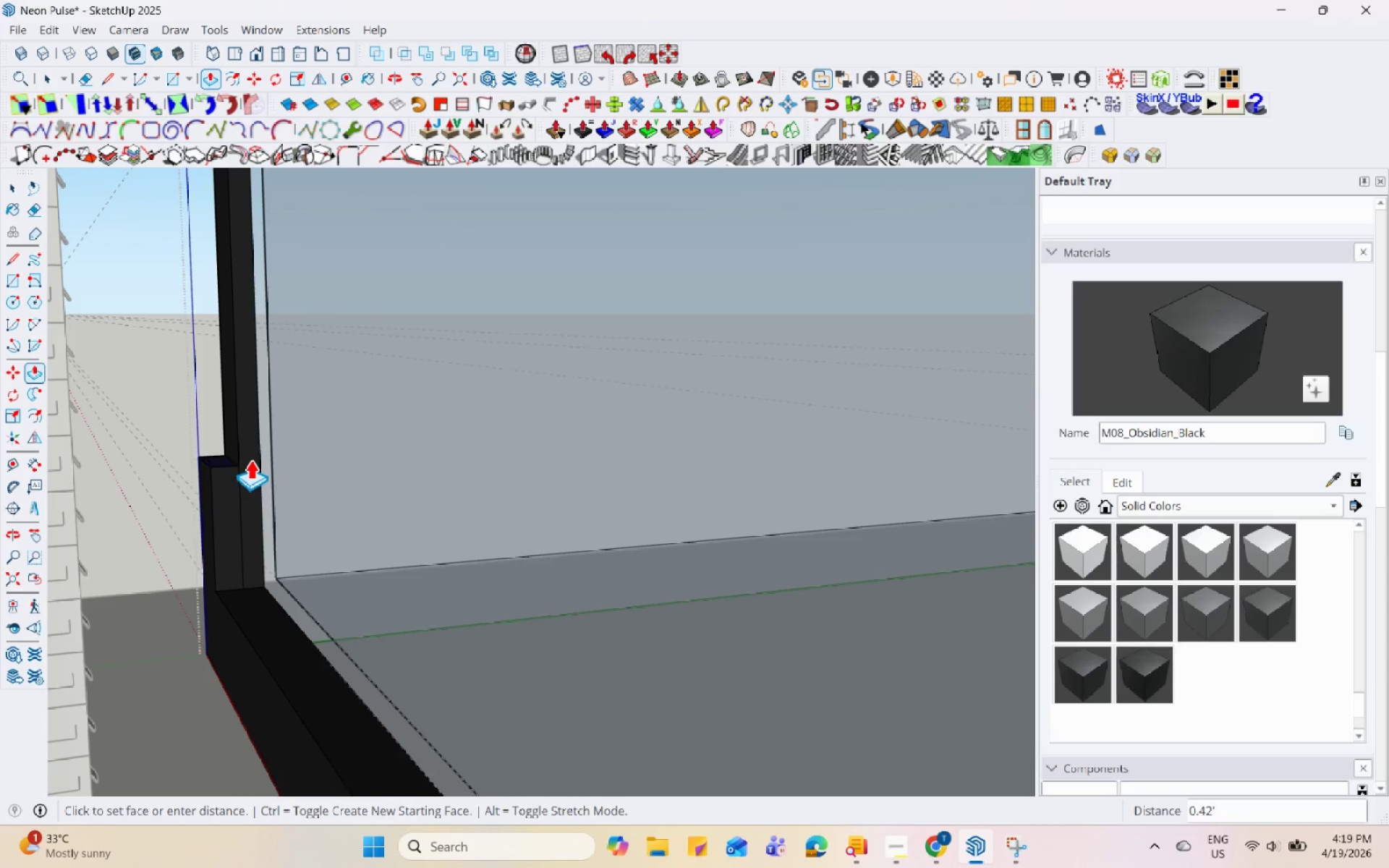 
scroll: coordinate [287, 710], scroll_direction: down, amount: 27.0
 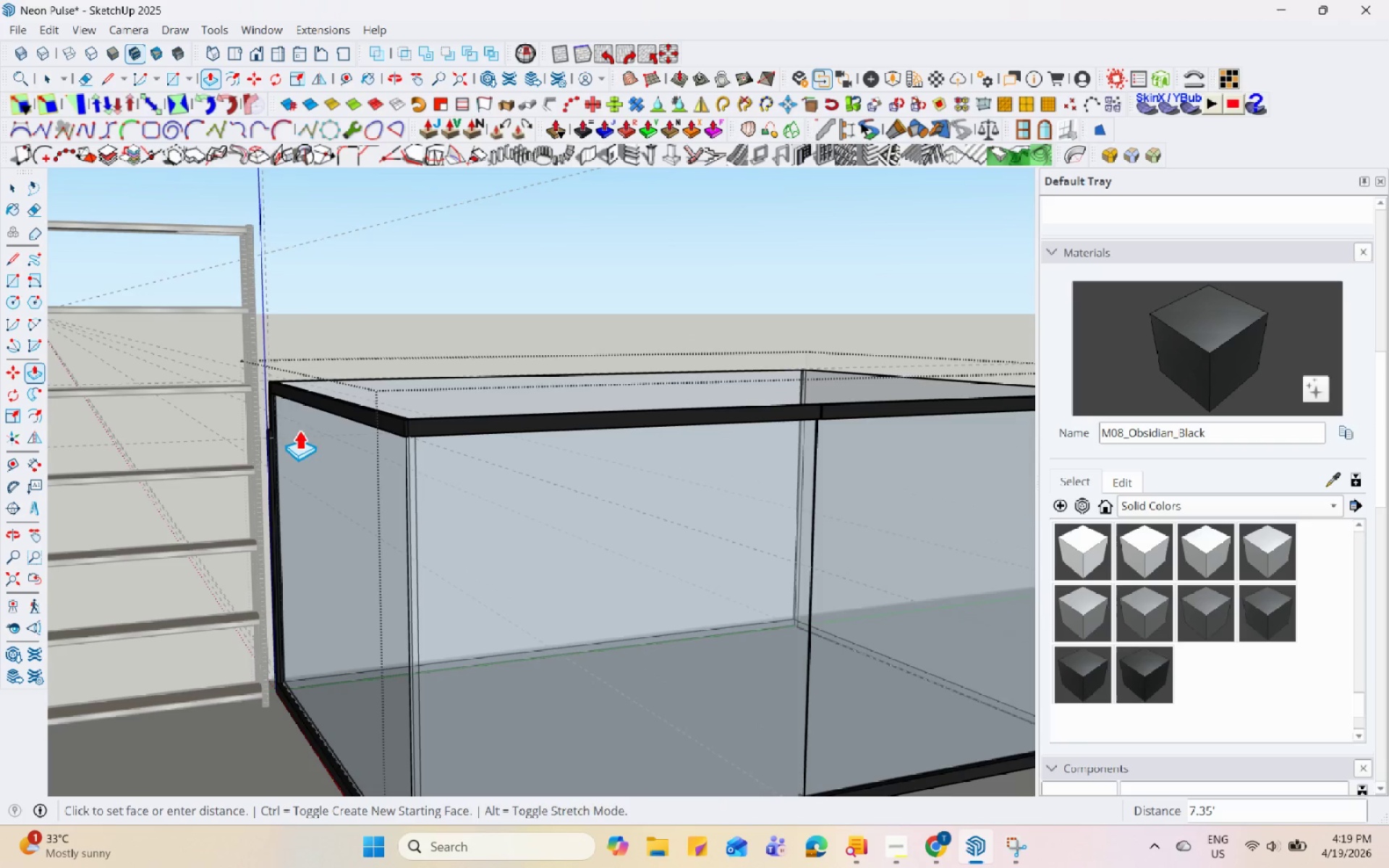 
scroll: coordinate [284, 349], scroll_direction: up, amount: 18.0
 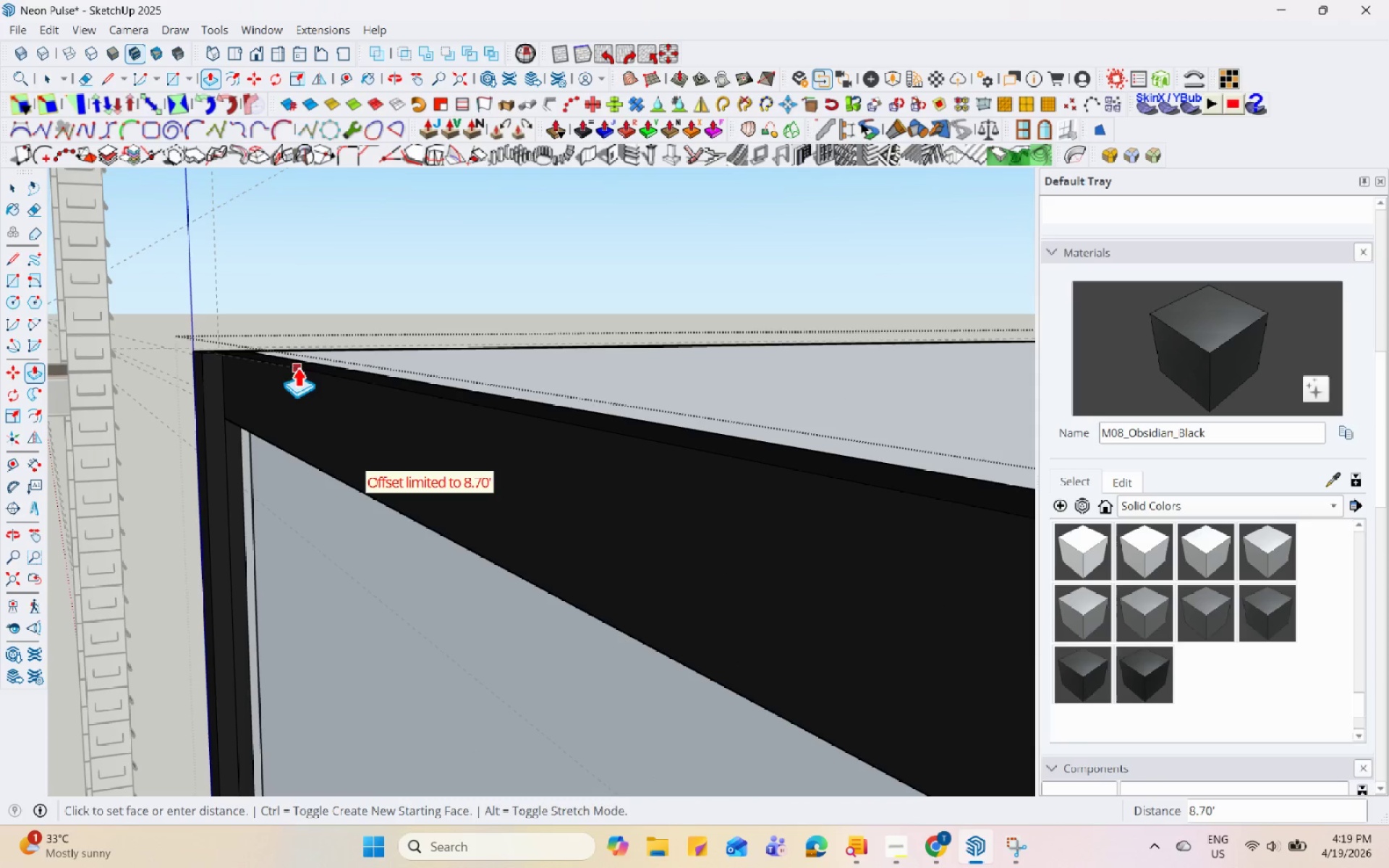 
left_click([300, 362])
 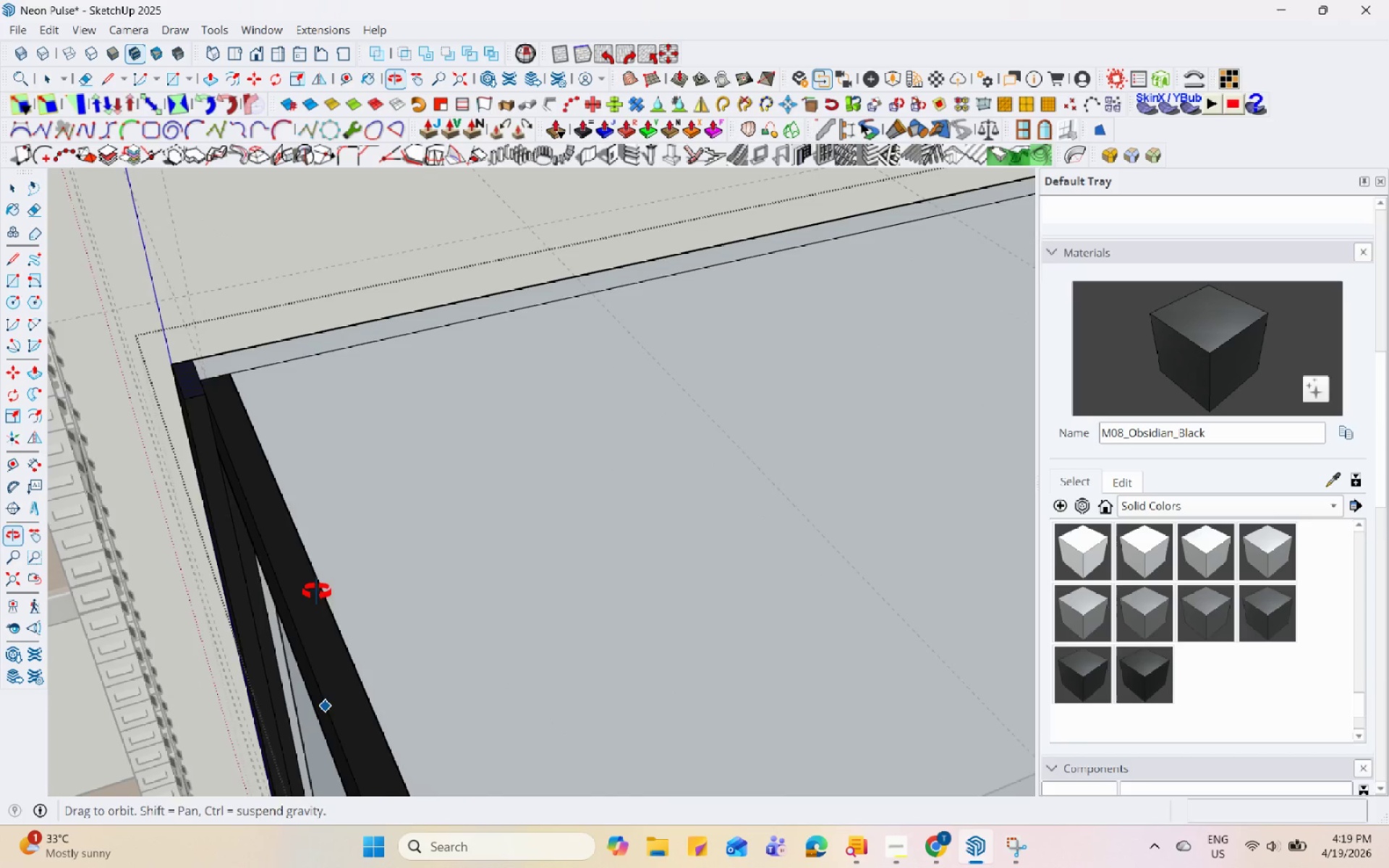 
key(Space)
 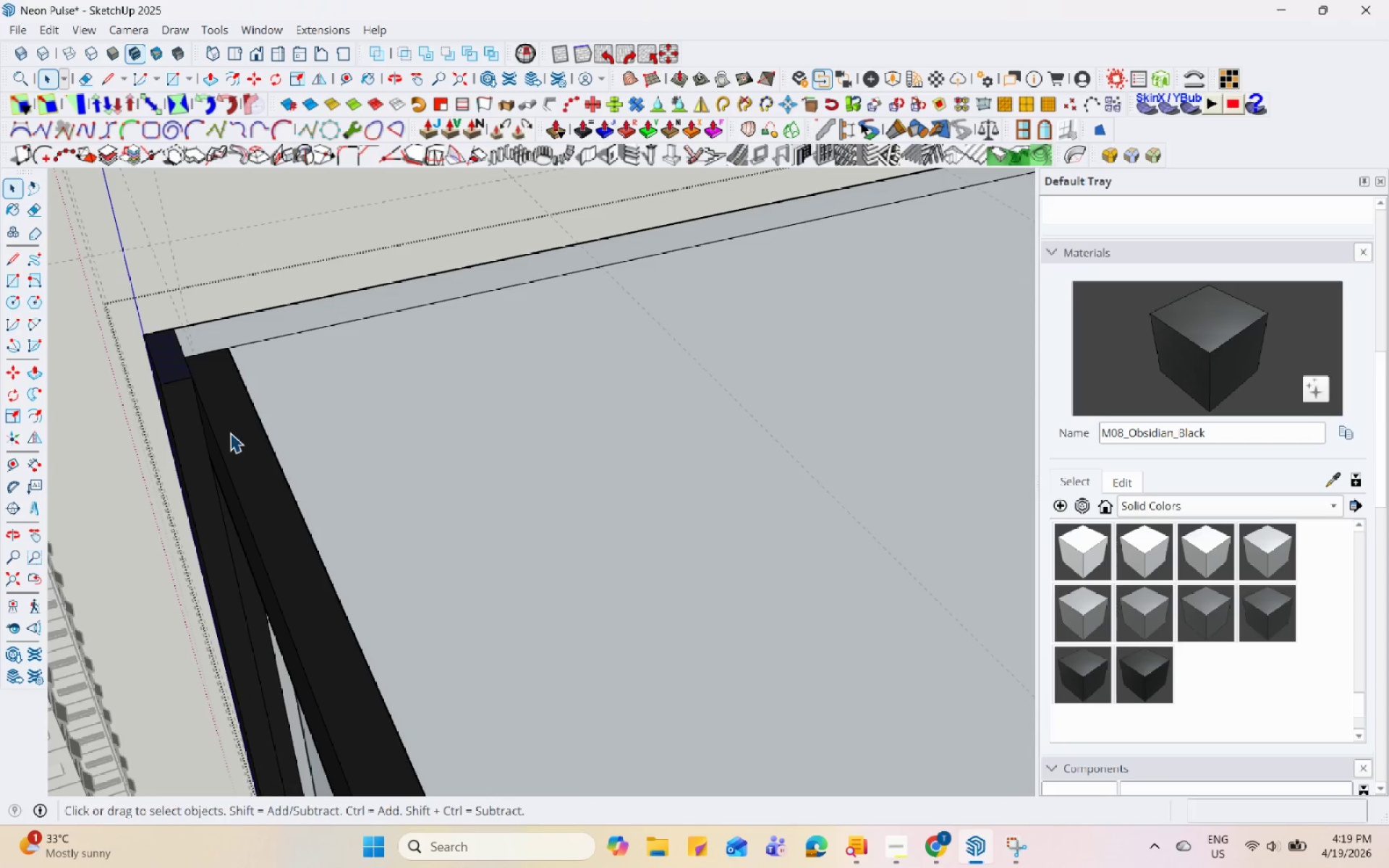 
left_click([231, 433])
 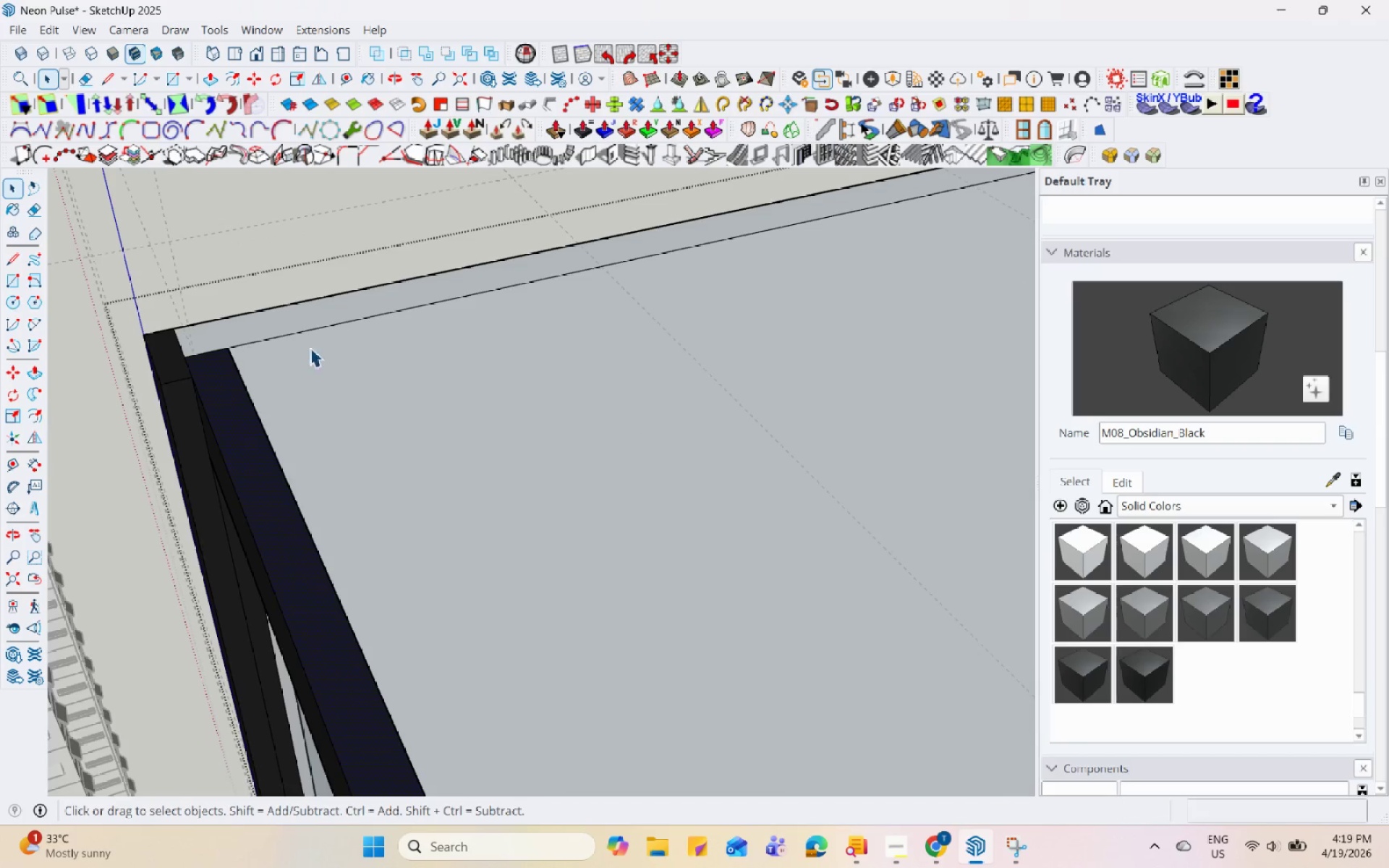 
scroll: coordinate [230, 428], scroll_direction: up, amount: 4.0
 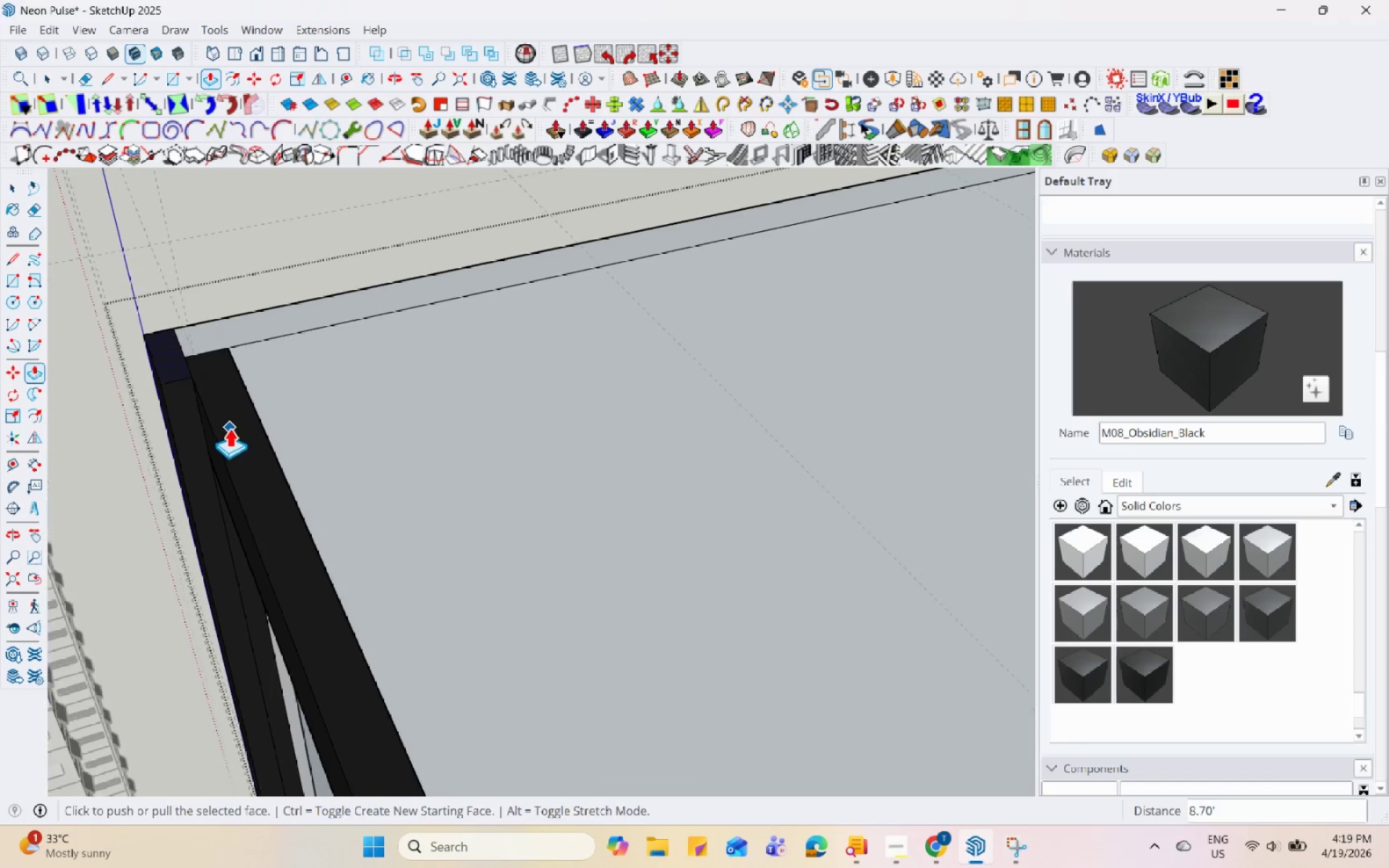 
key(Escape)
 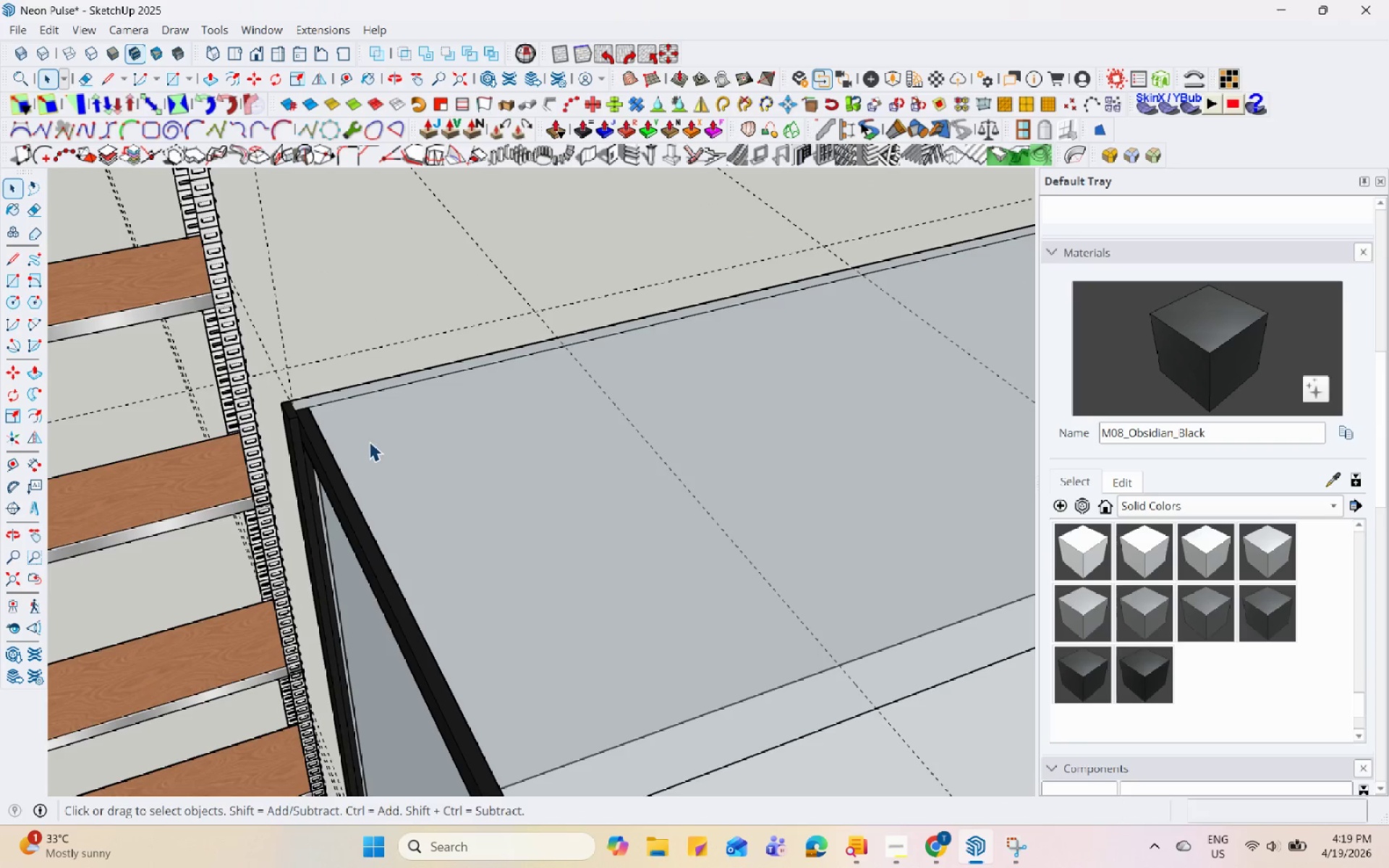 
key(Escape)
 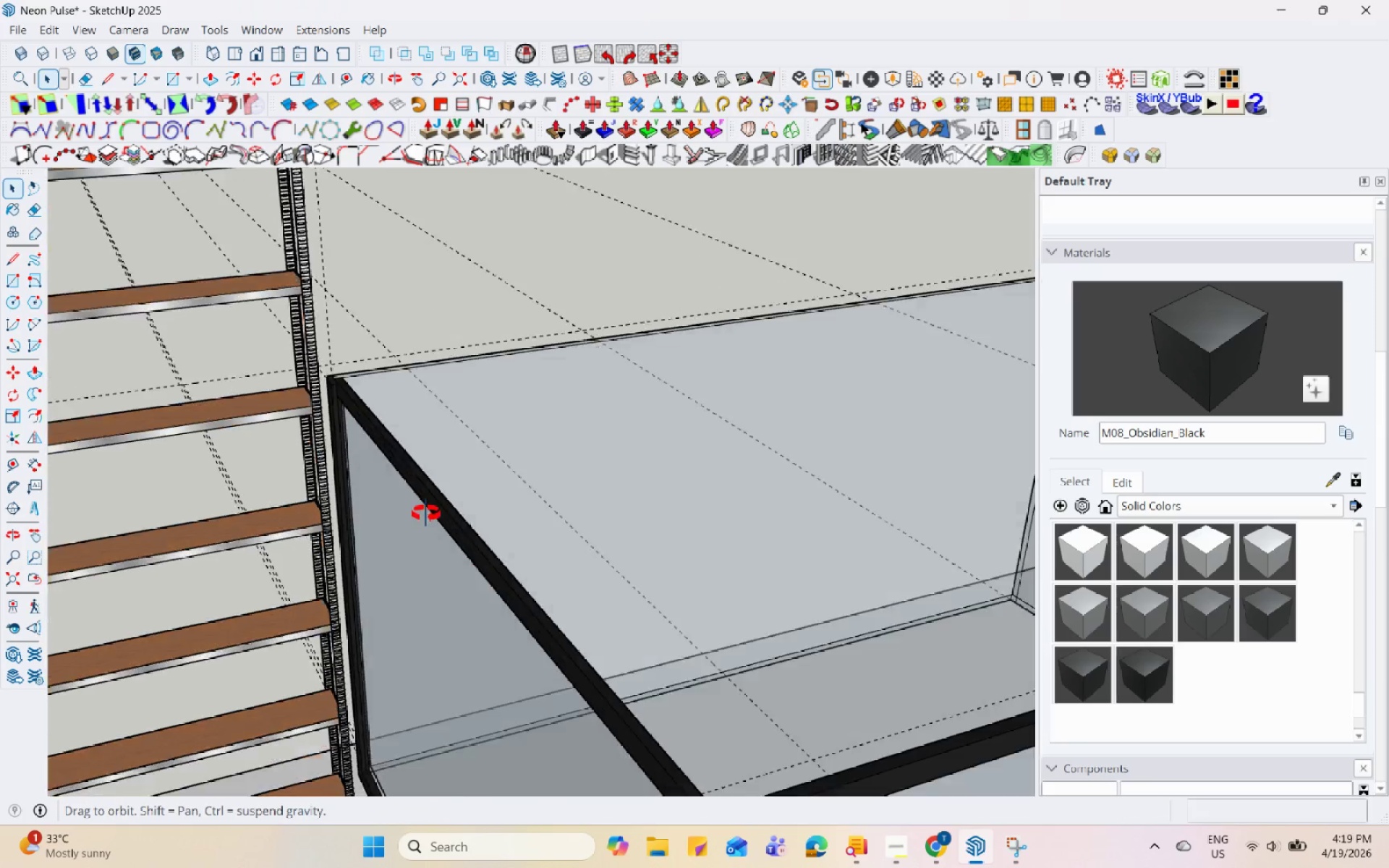 
scroll: coordinate [373, 420], scroll_direction: down, amount: 19.0
 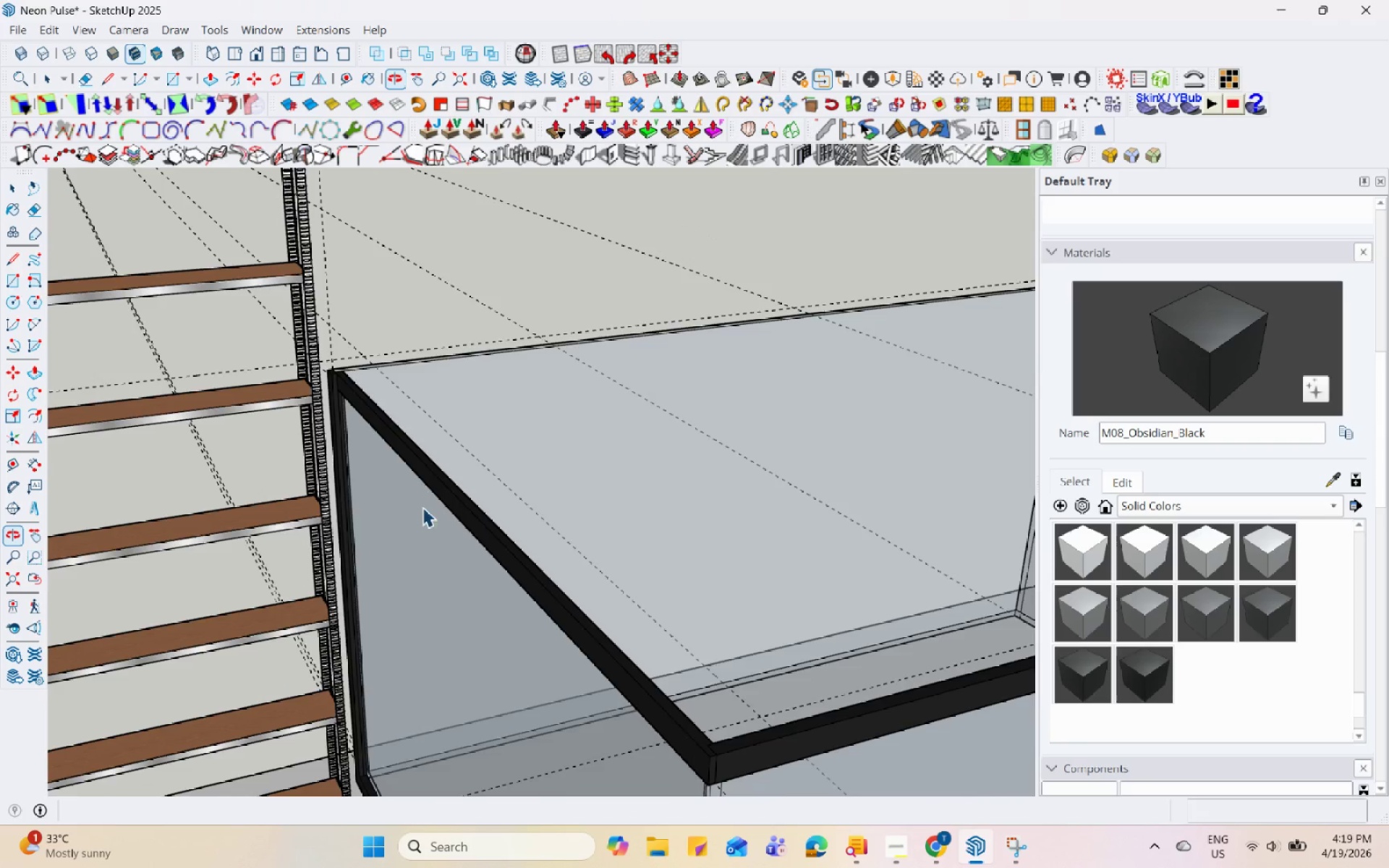 
double_click([600, 517])
 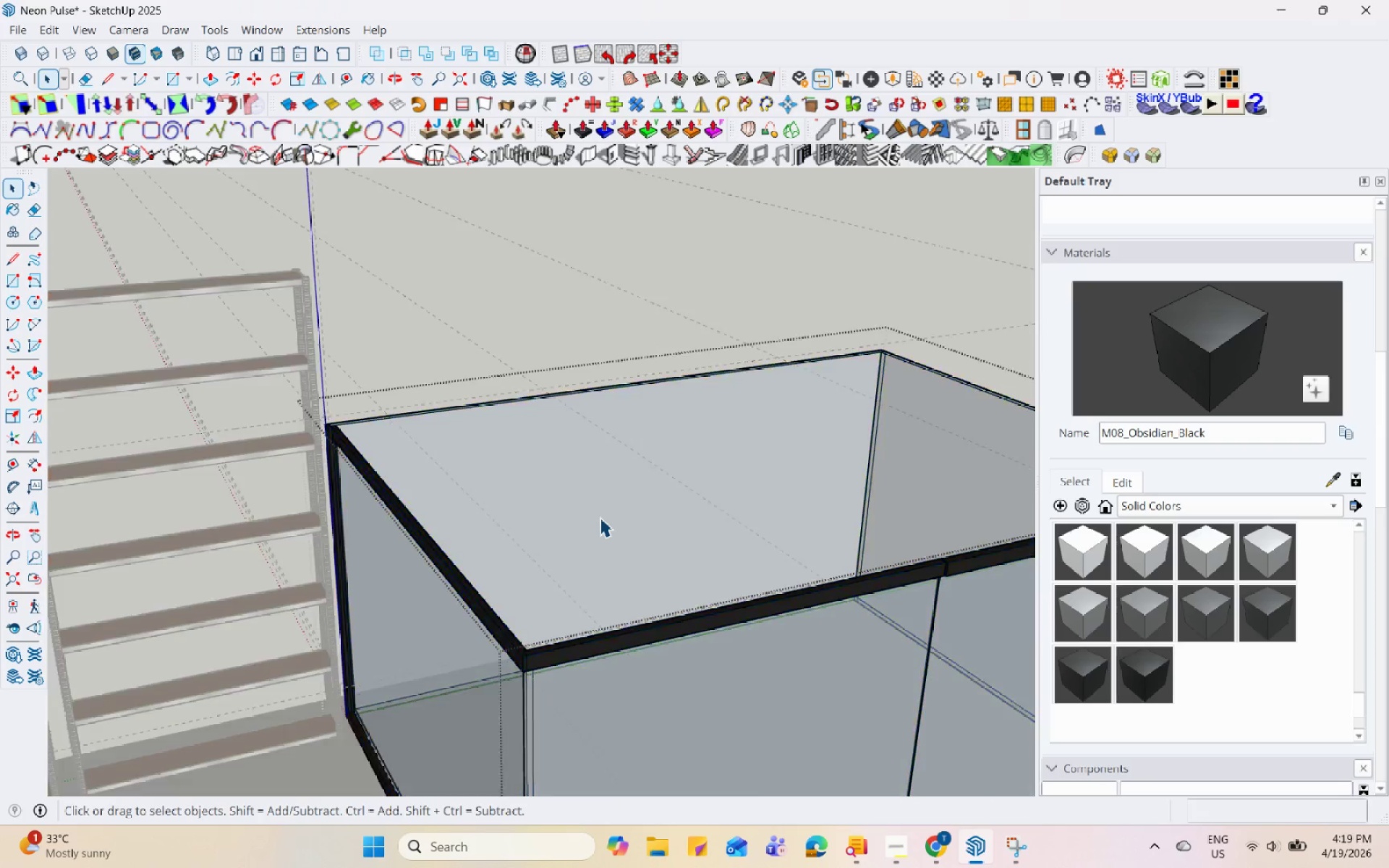 
scroll: coordinate [319, 553], scroll_direction: down, amount: 5.0
 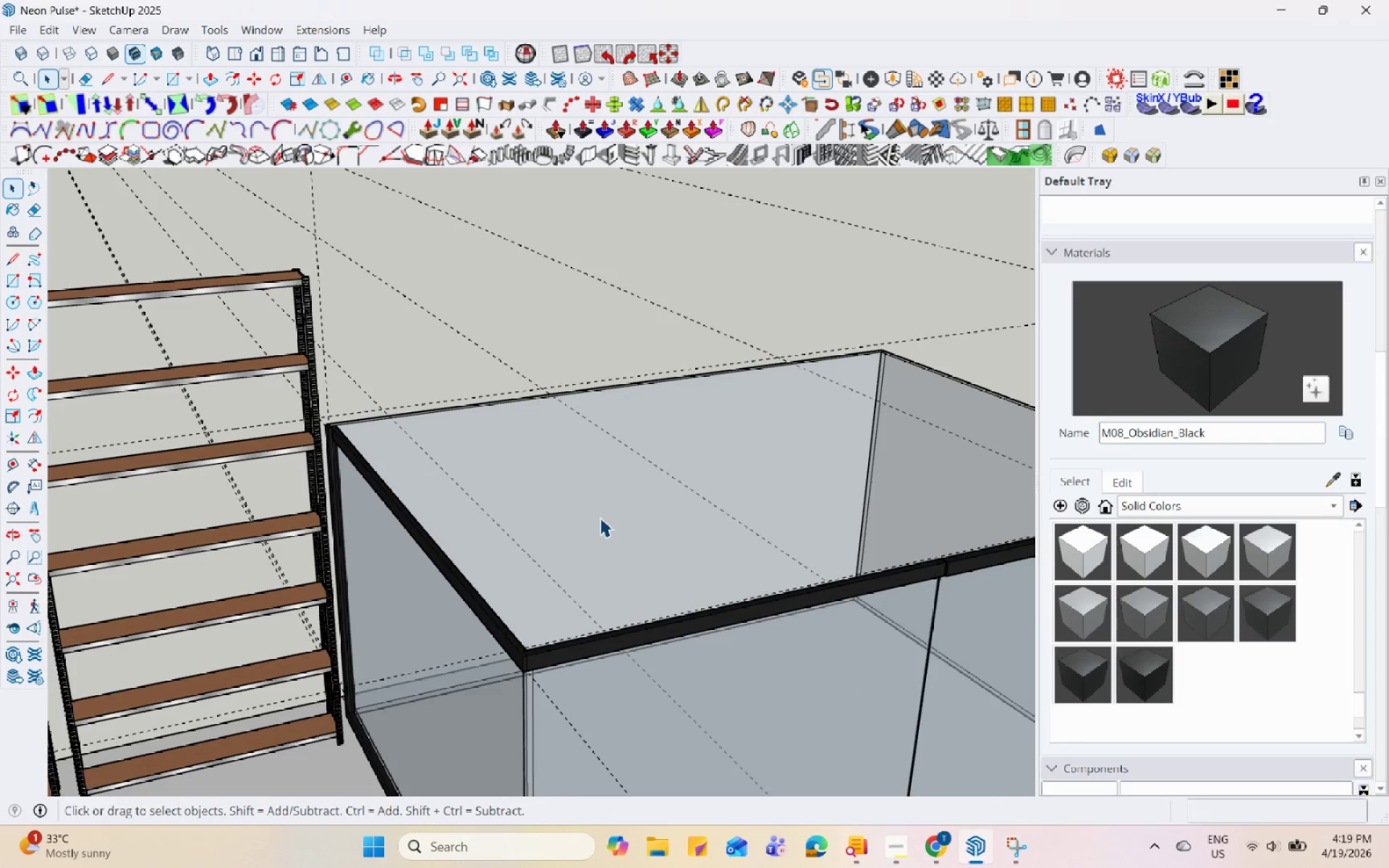 
triple_click([600, 517])
 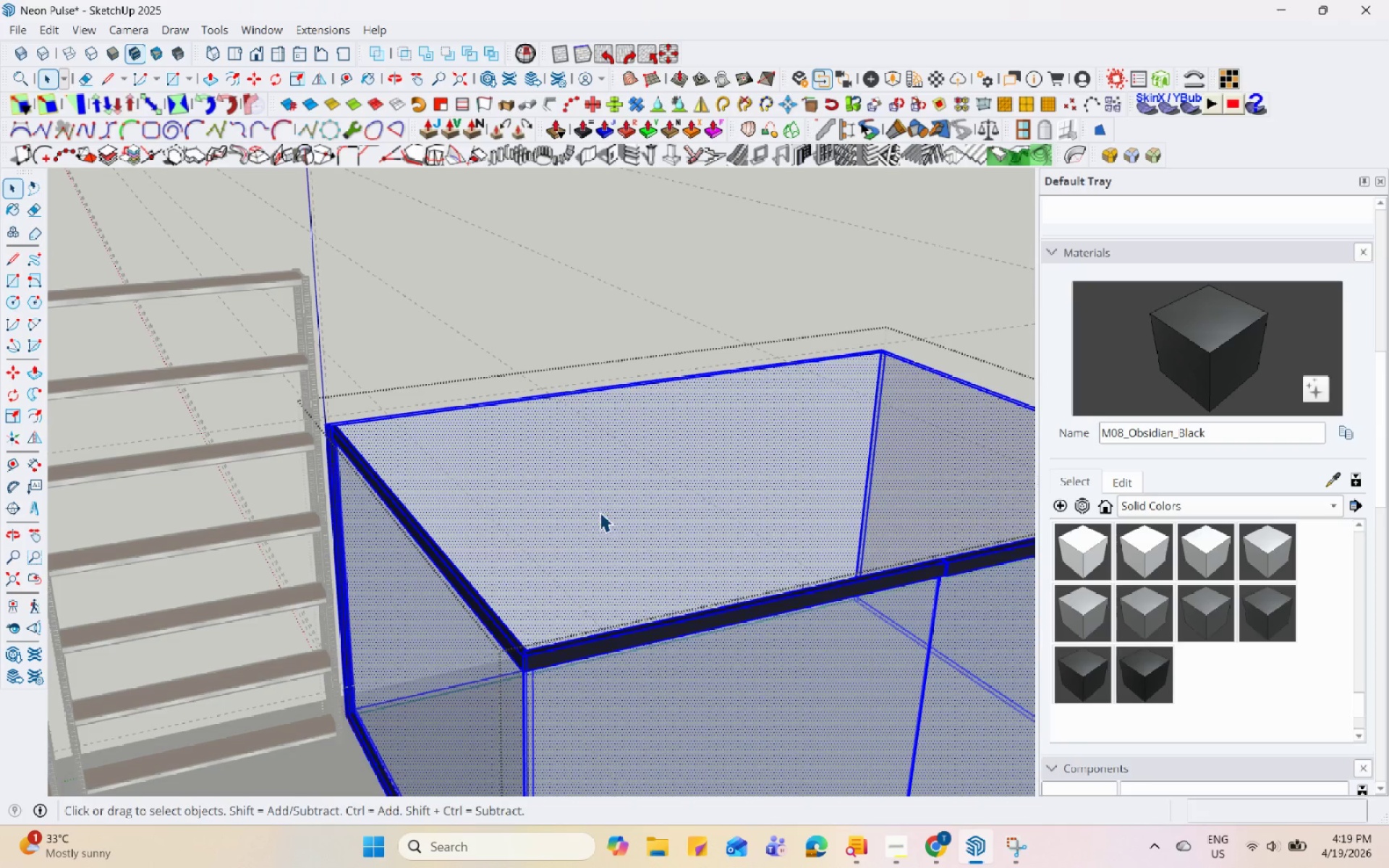 
triple_click([600, 507])
 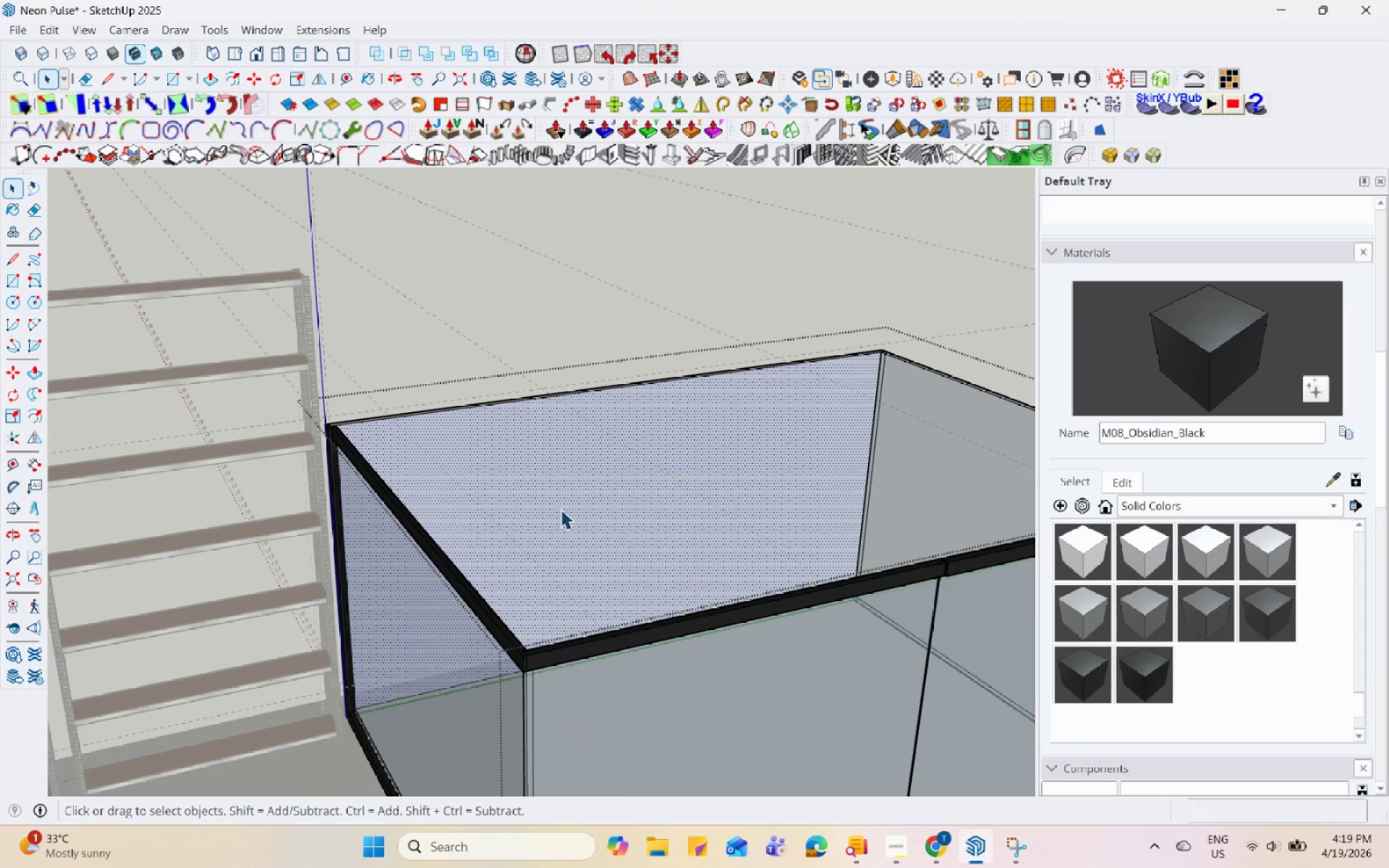 
triple_click([559, 508])
 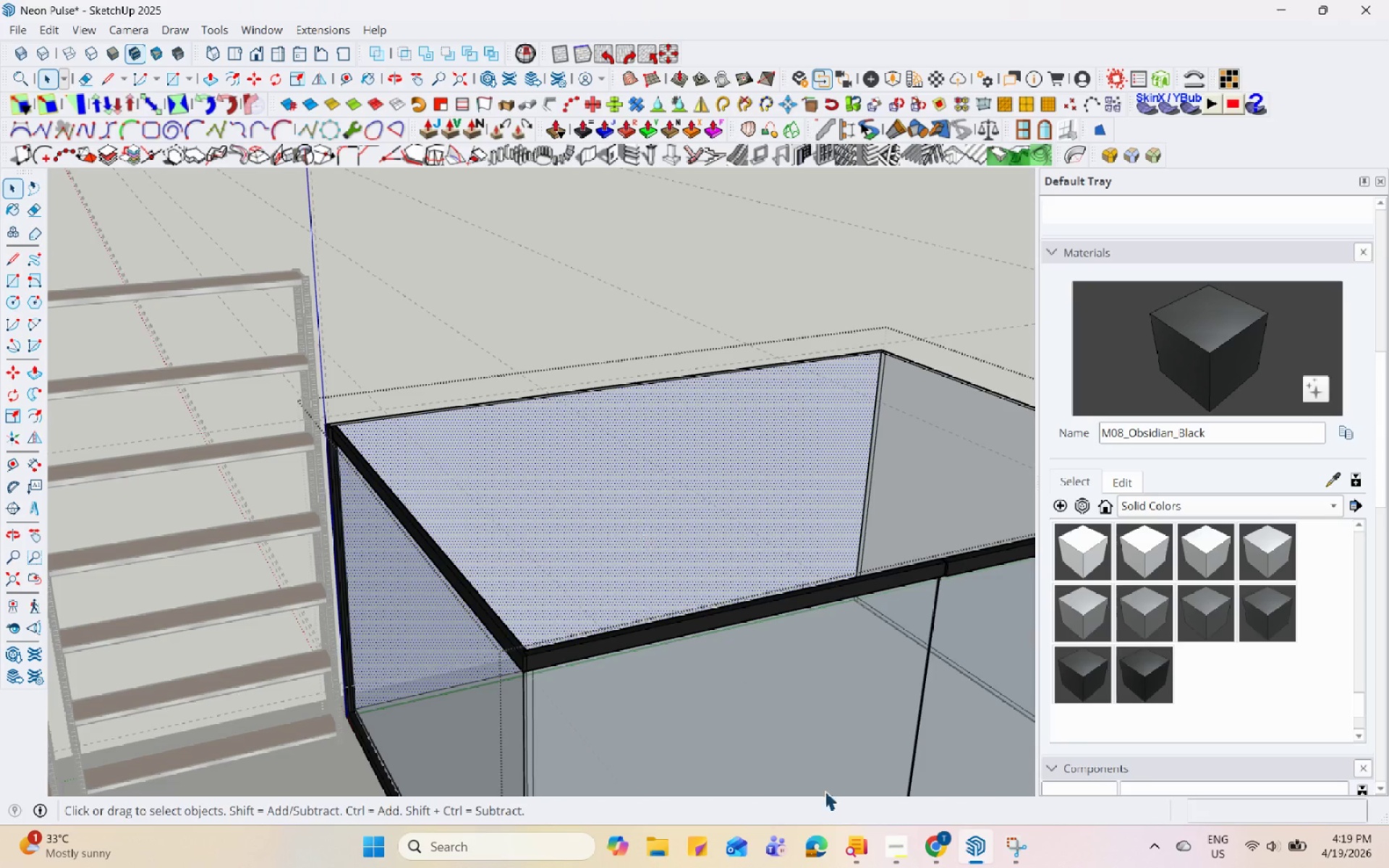 
left_click([949, 856])
 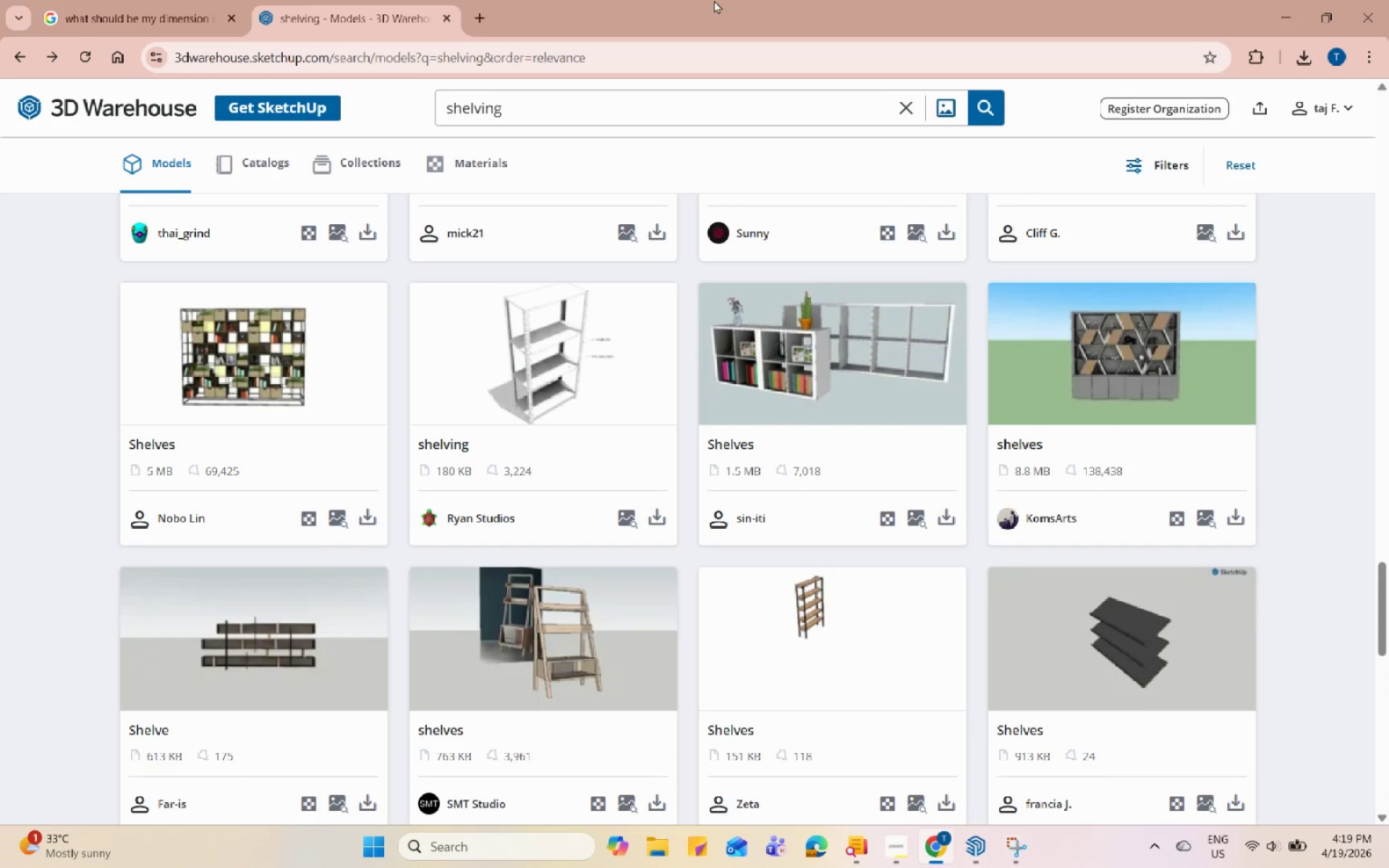 
left_click([474, 16])
 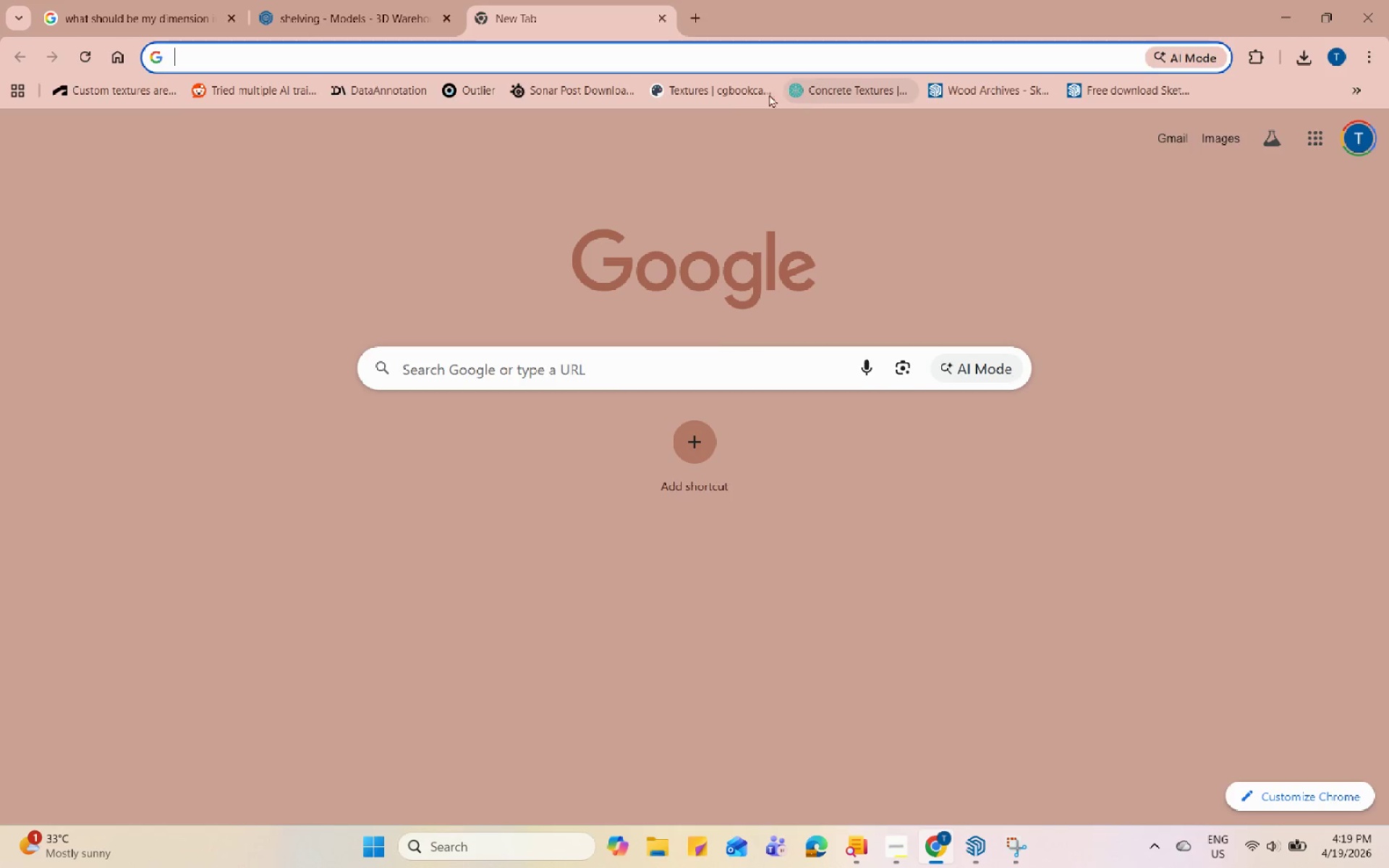 
left_click([743, 98])
 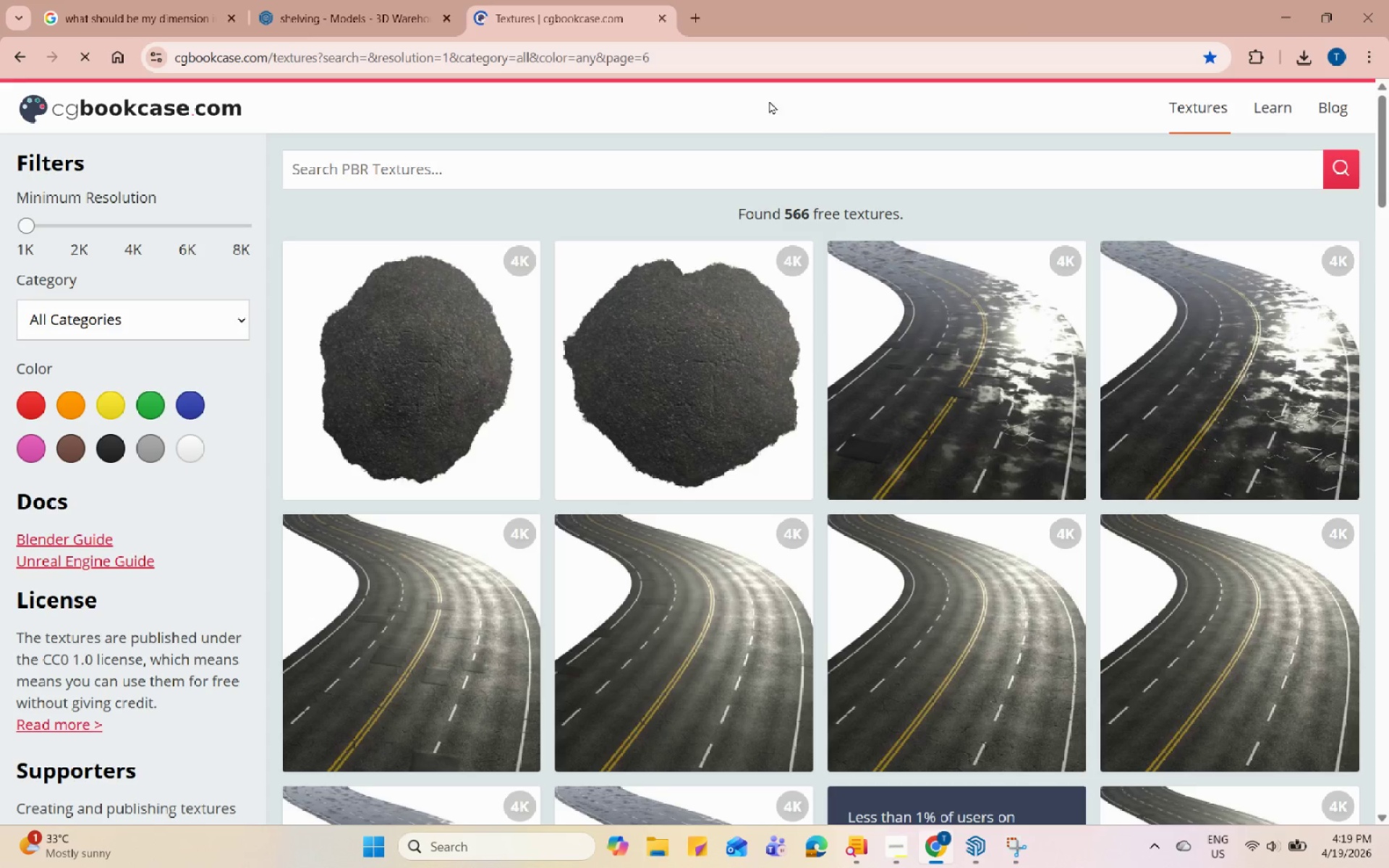 
scroll: coordinate [776, 509], scroll_direction: down, amount: 39.0
 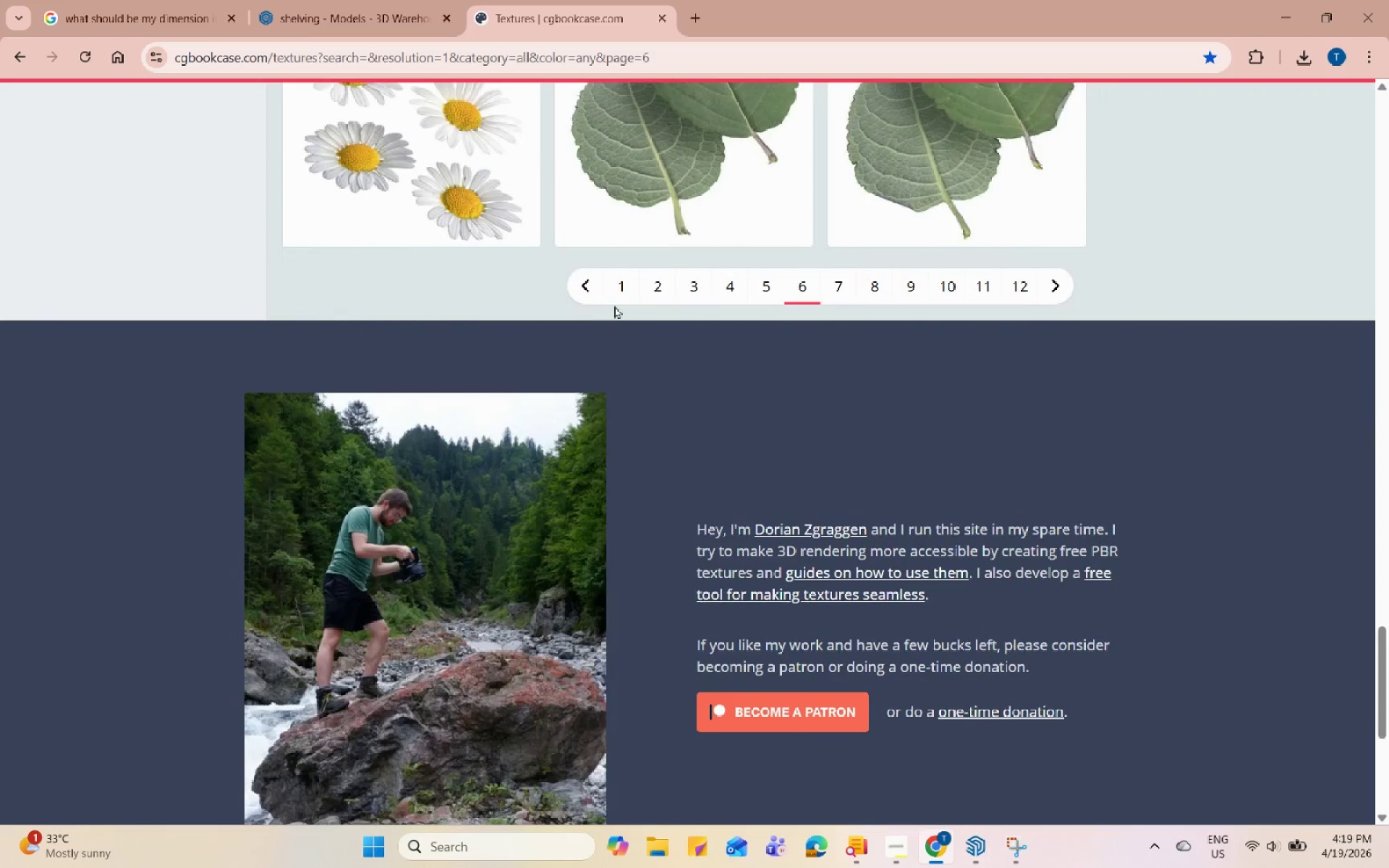 
left_click([613, 292])
 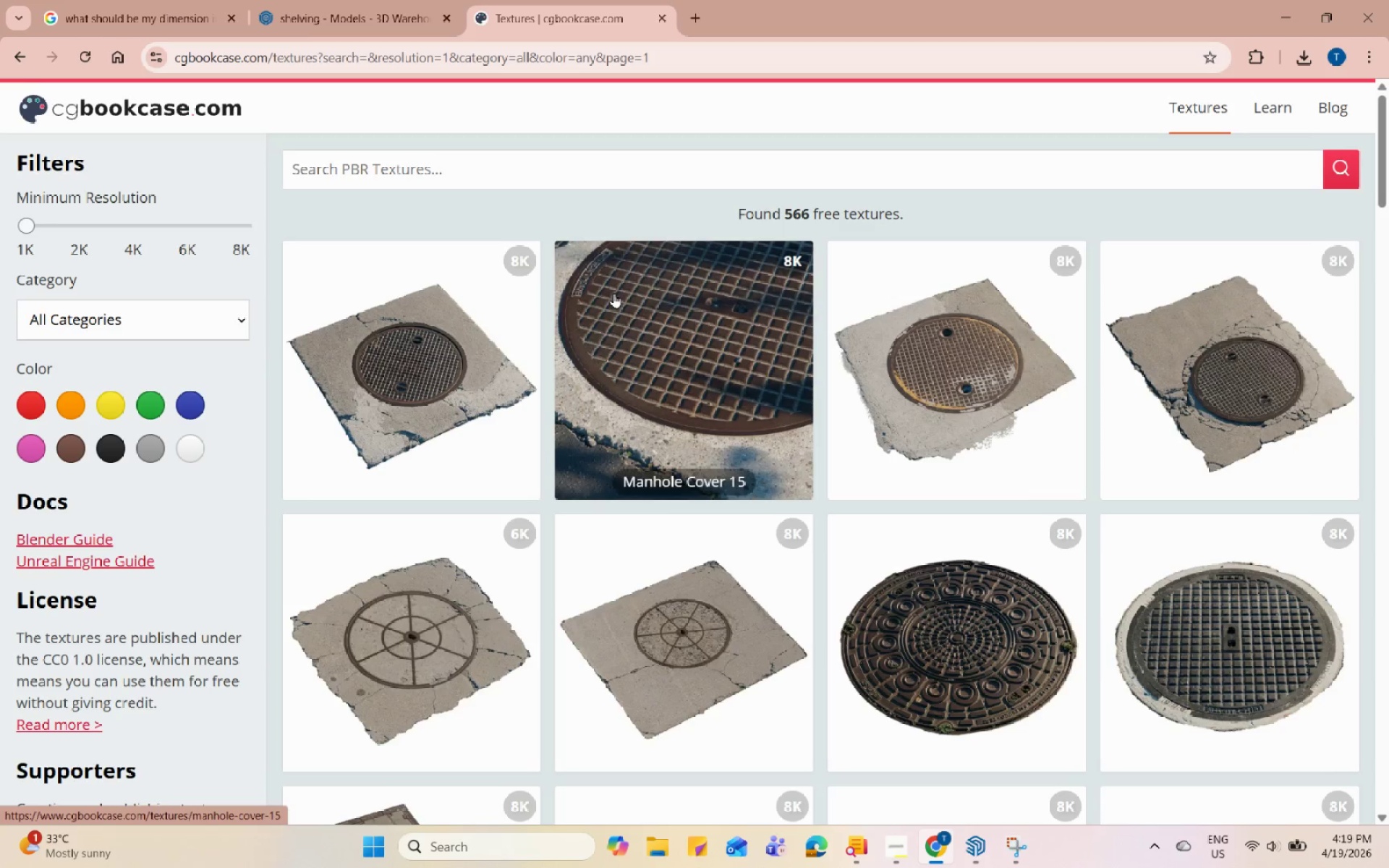 
scroll: coordinate [723, 464], scroll_direction: down, amount: 39.0
 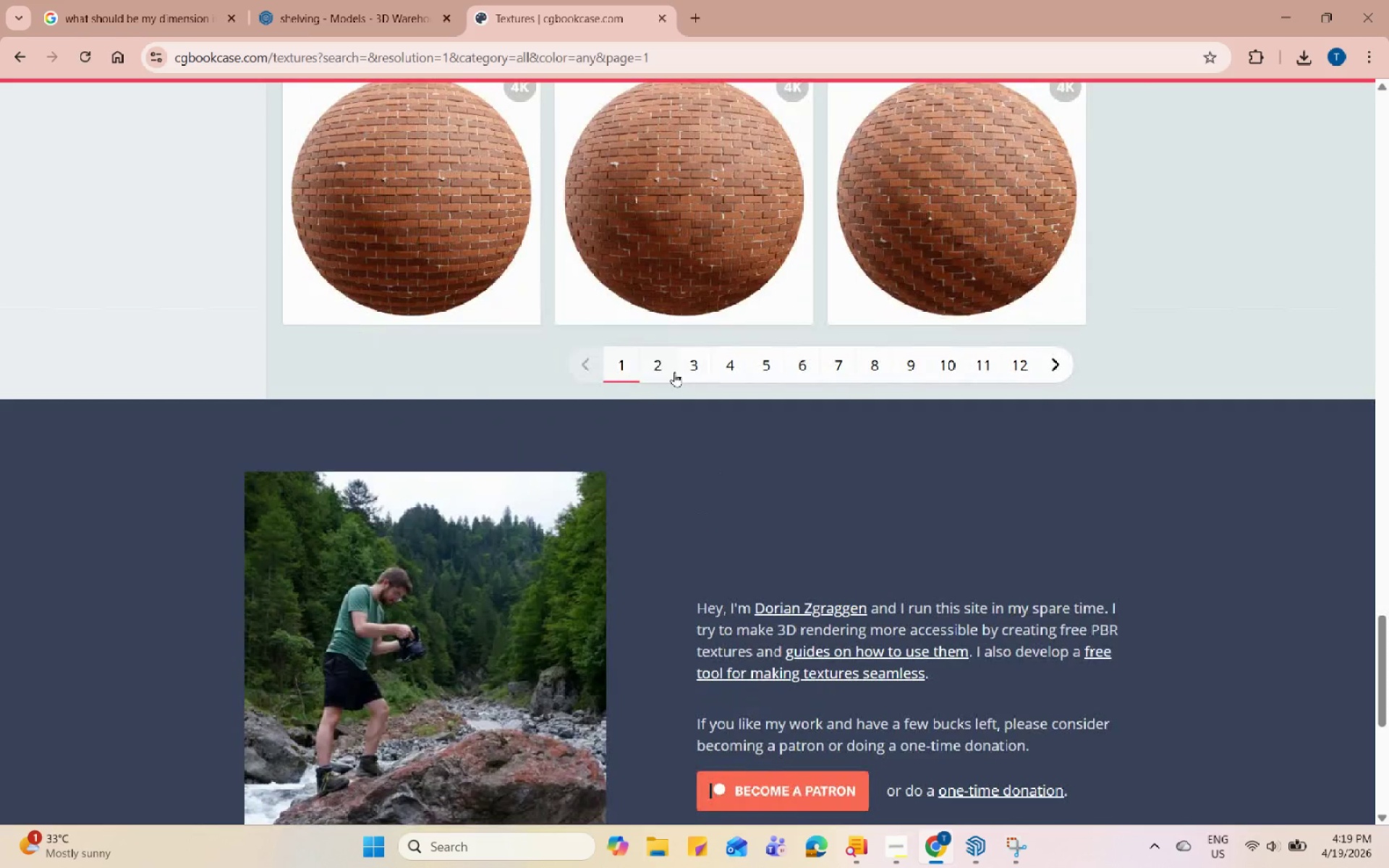 
left_click([660, 368])
 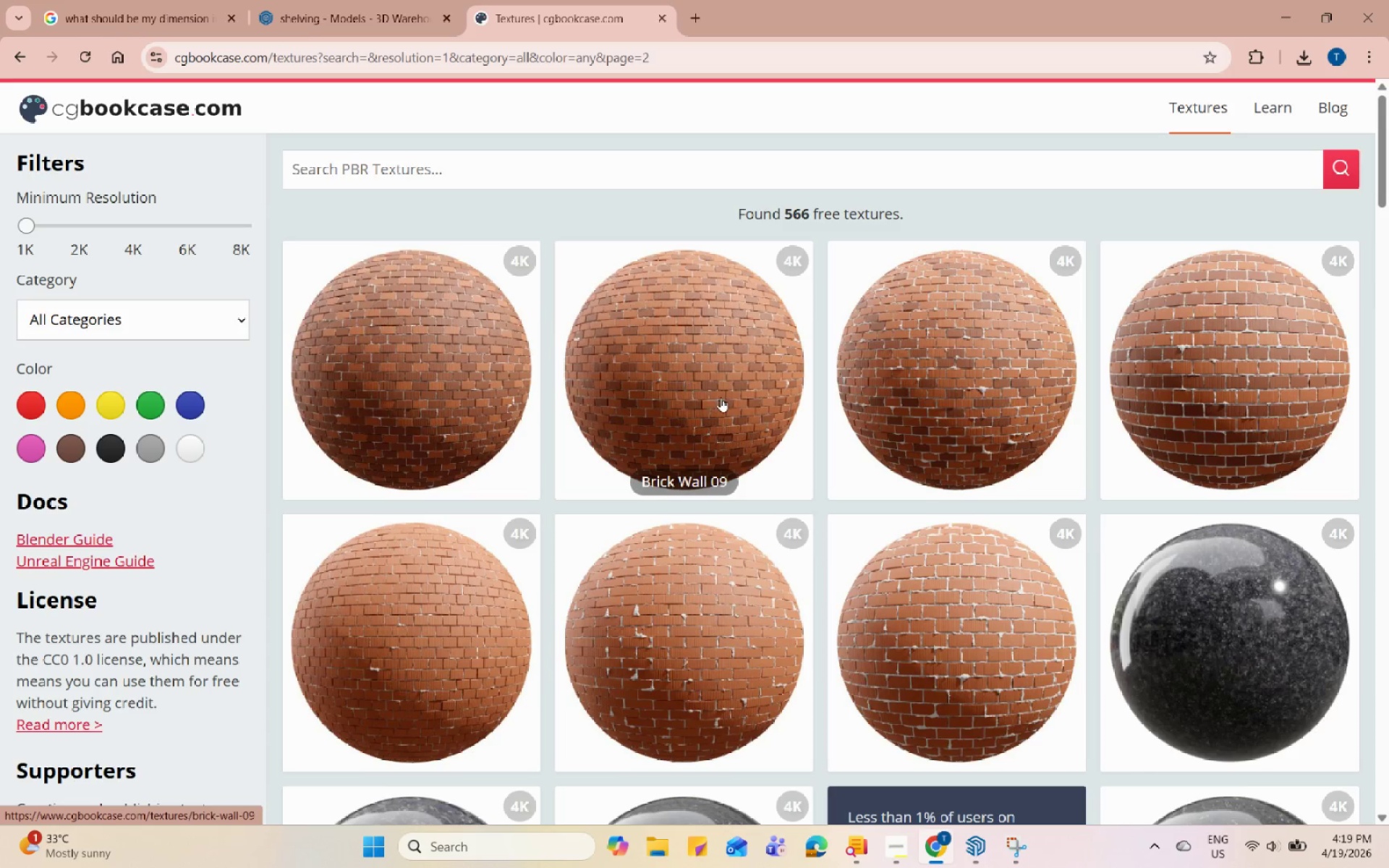 
scroll: coordinate [692, 492], scroll_direction: down, amount: 37.0
 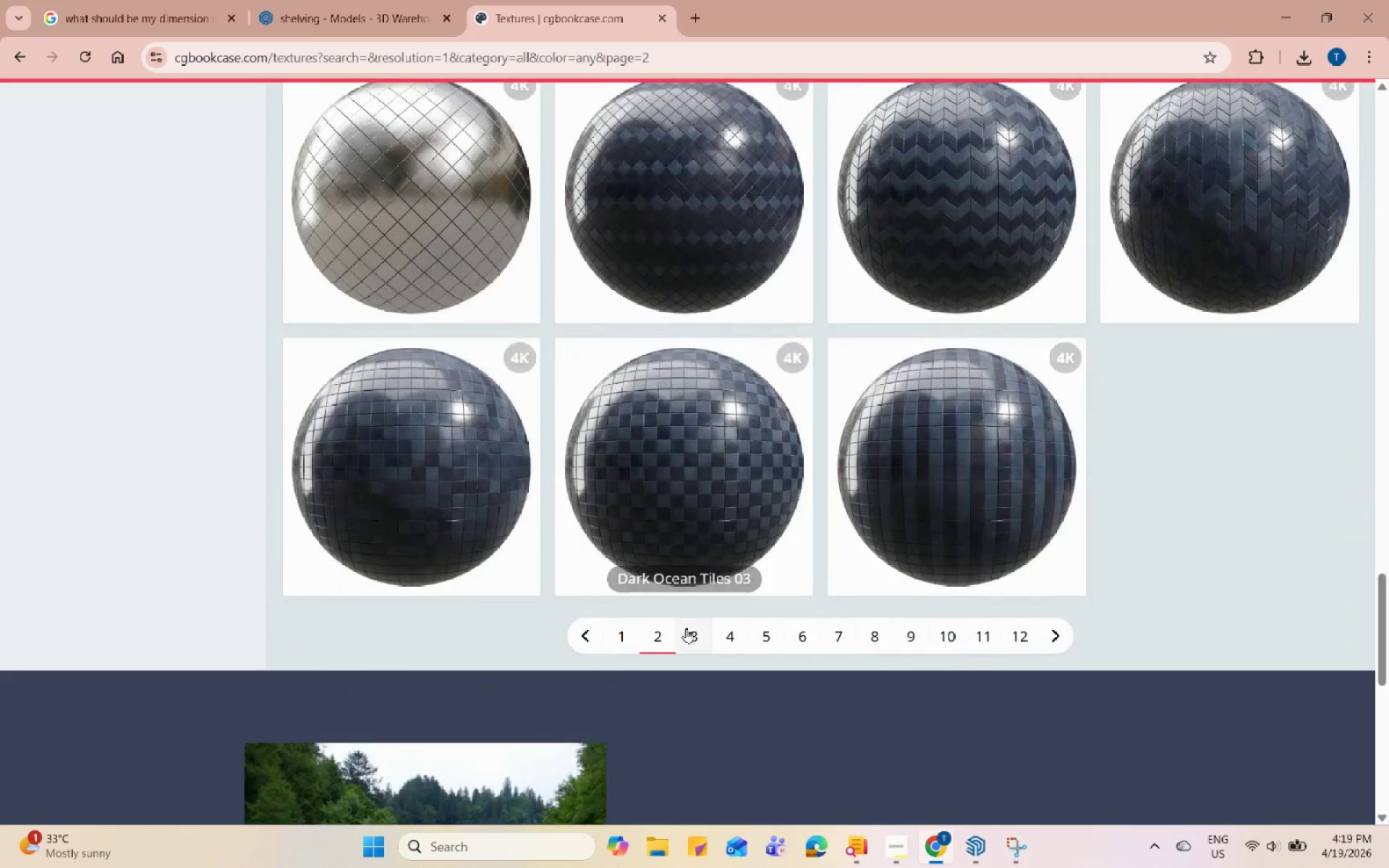 
left_click([688, 628])
 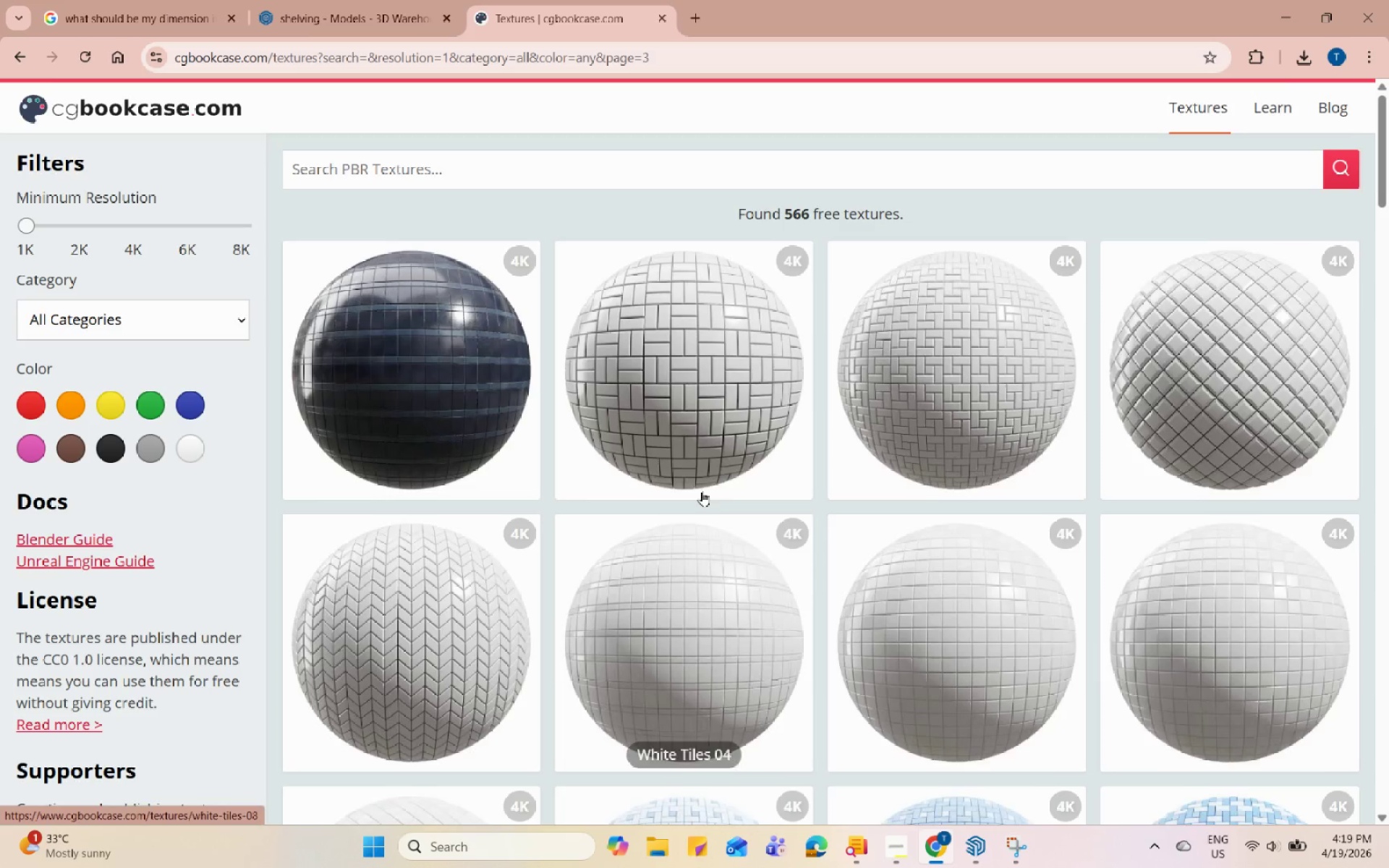 
scroll: coordinate [738, 550], scroll_direction: down, amount: 40.0
 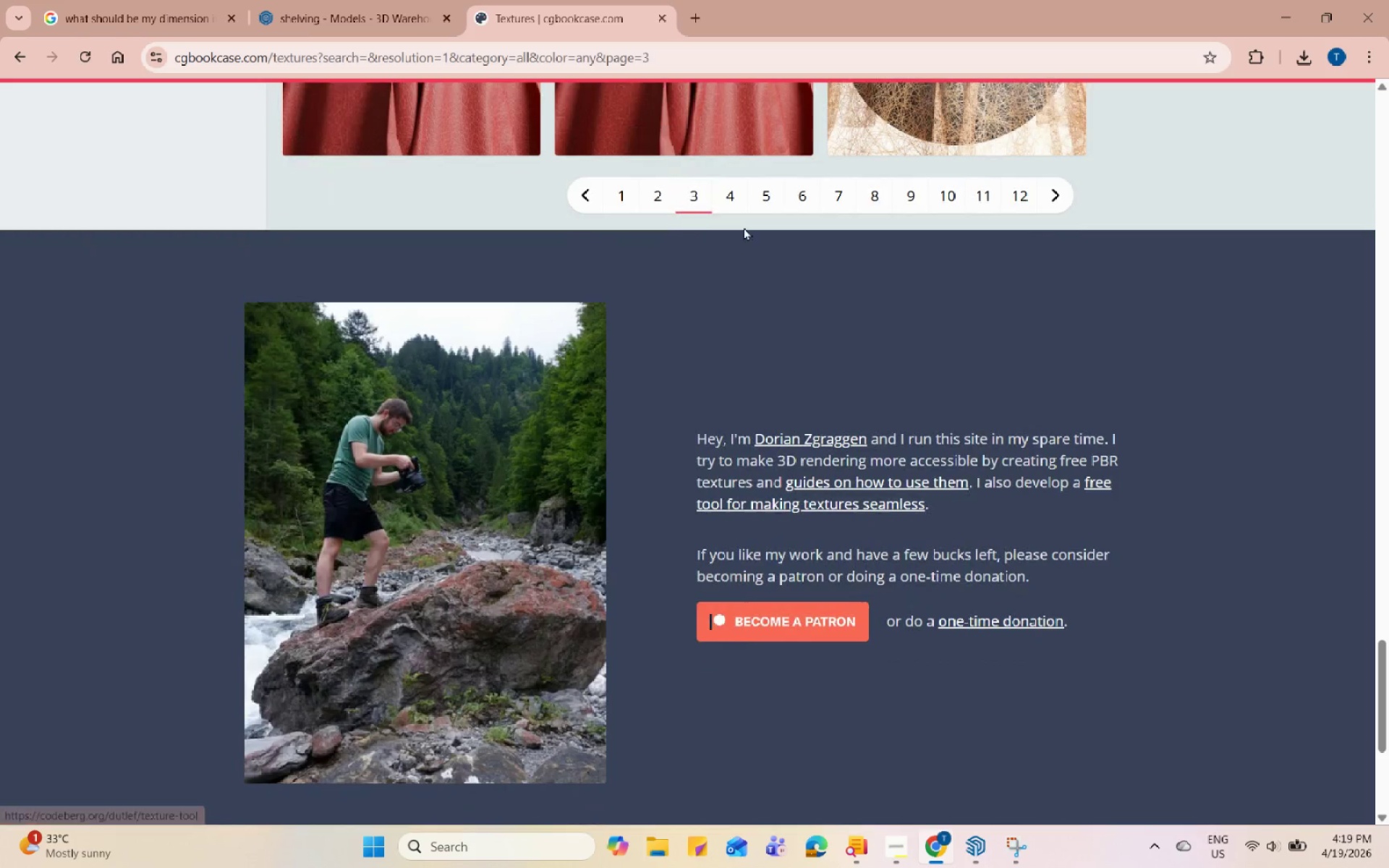 
left_click([729, 208])
 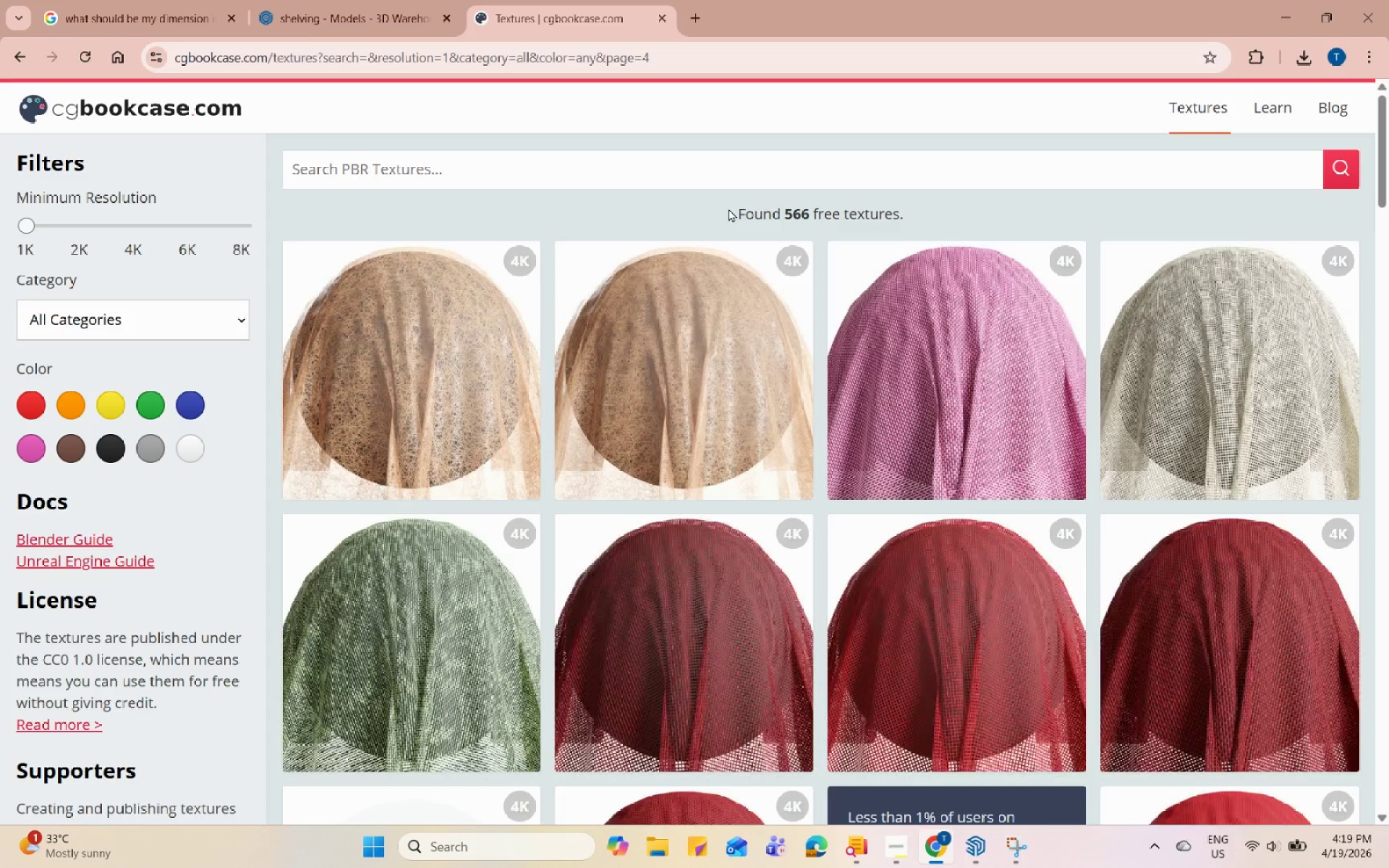 
scroll: coordinate [734, 519], scroll_direction: down, amount: 37.0
 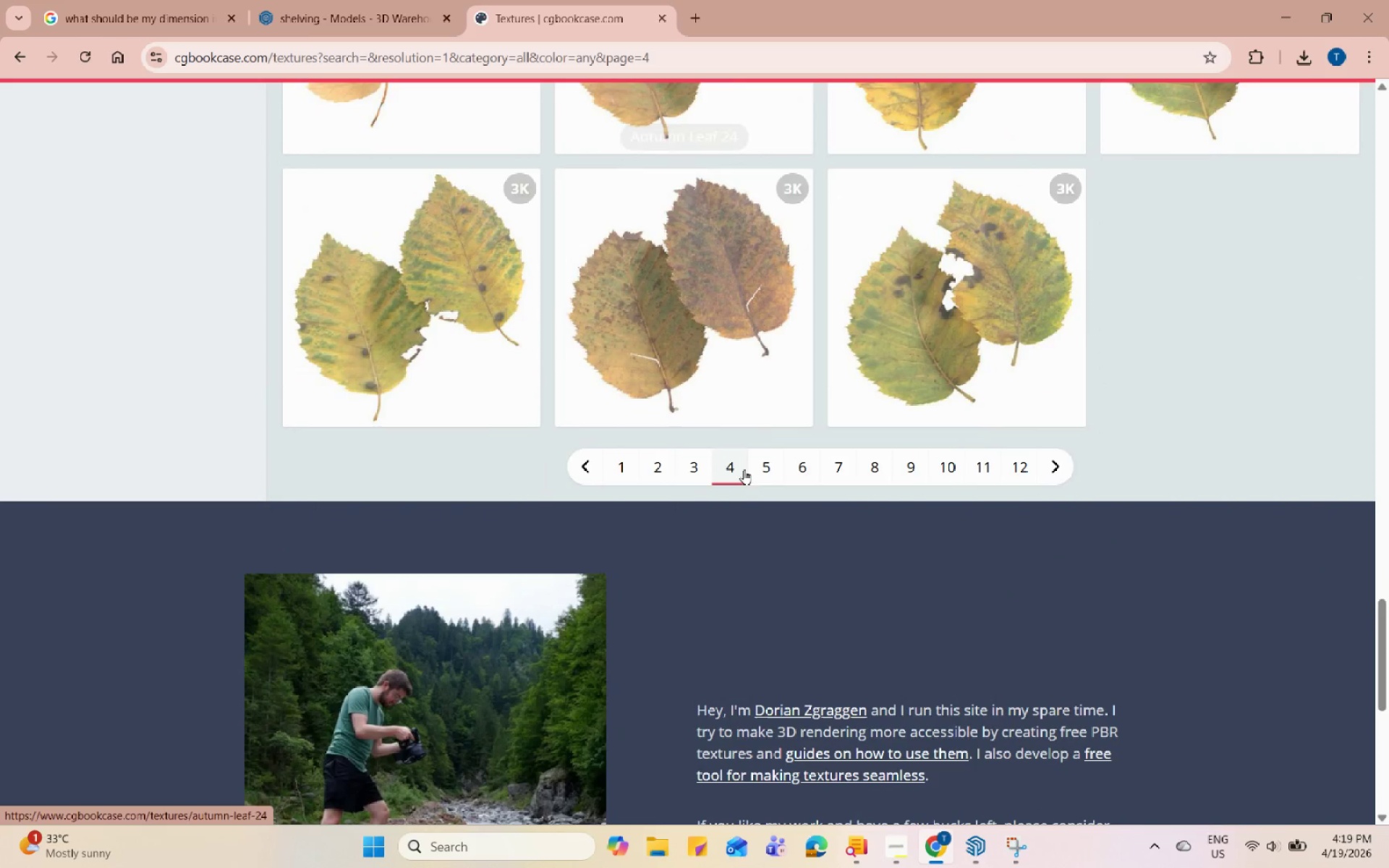 
left_click([766, 478])
 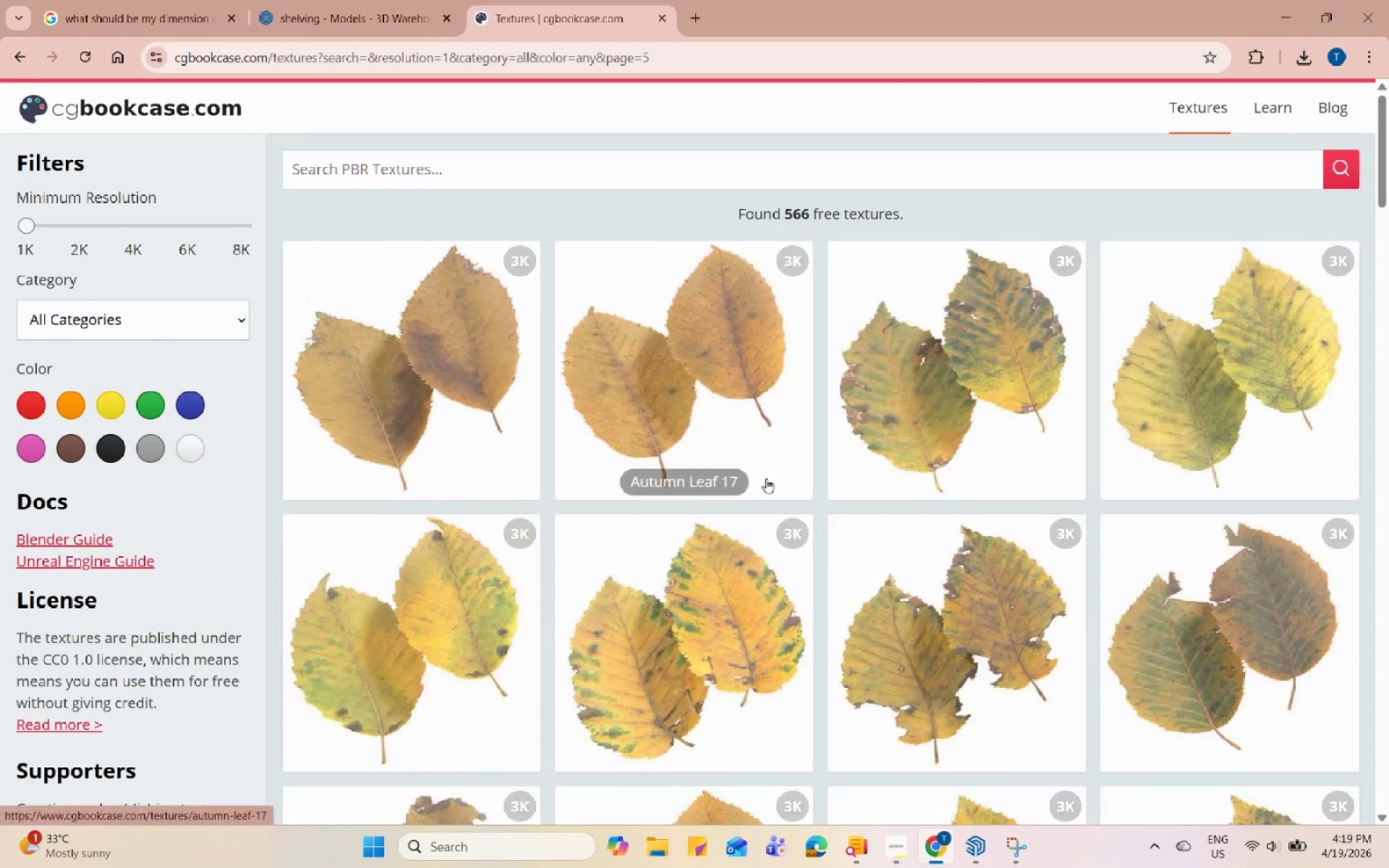 
left_click([791, 383])
 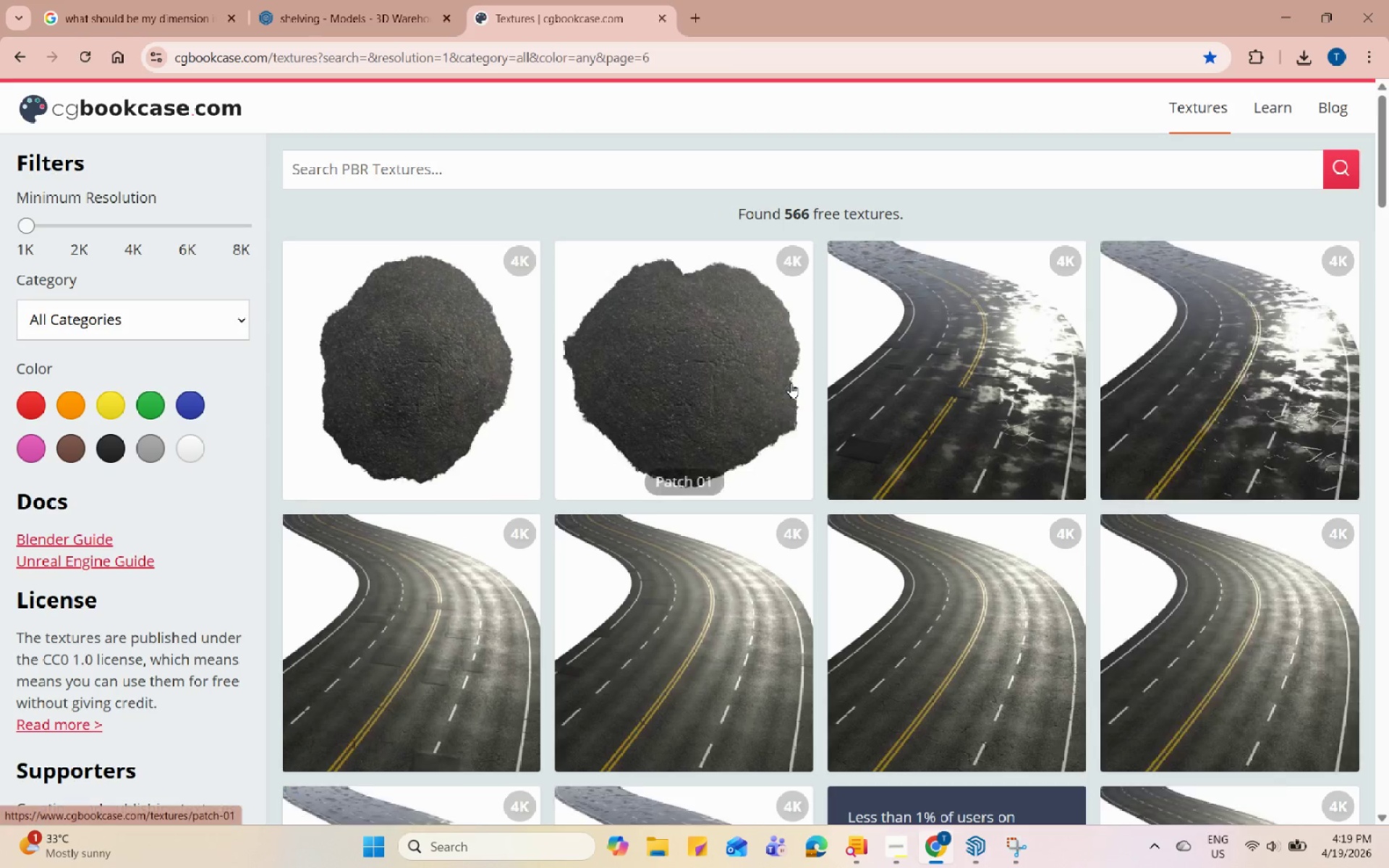 
scroll: coordinate [789, 431], scroll_direction: down, amount: 74.0
 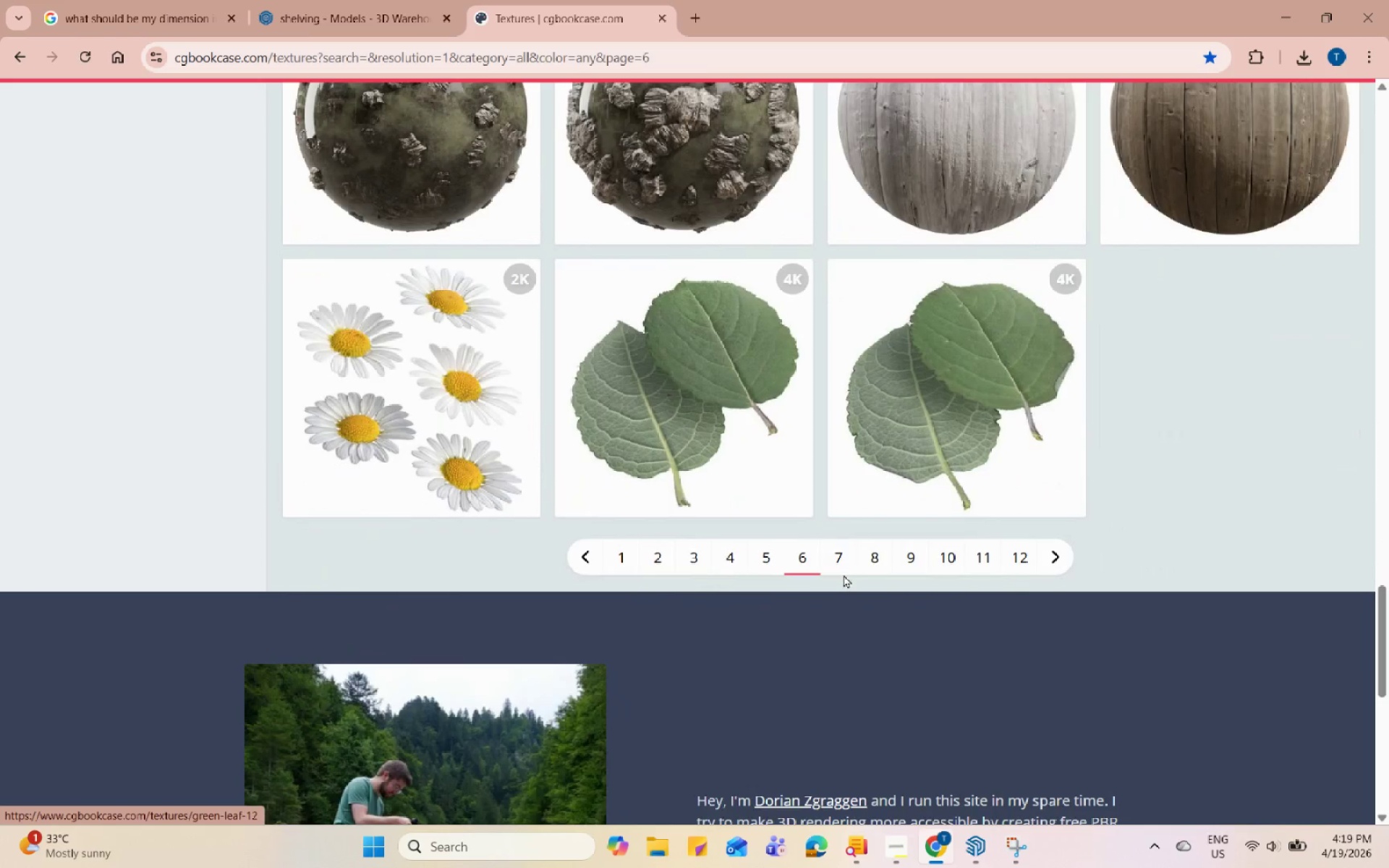 
left_click([838, 563])
 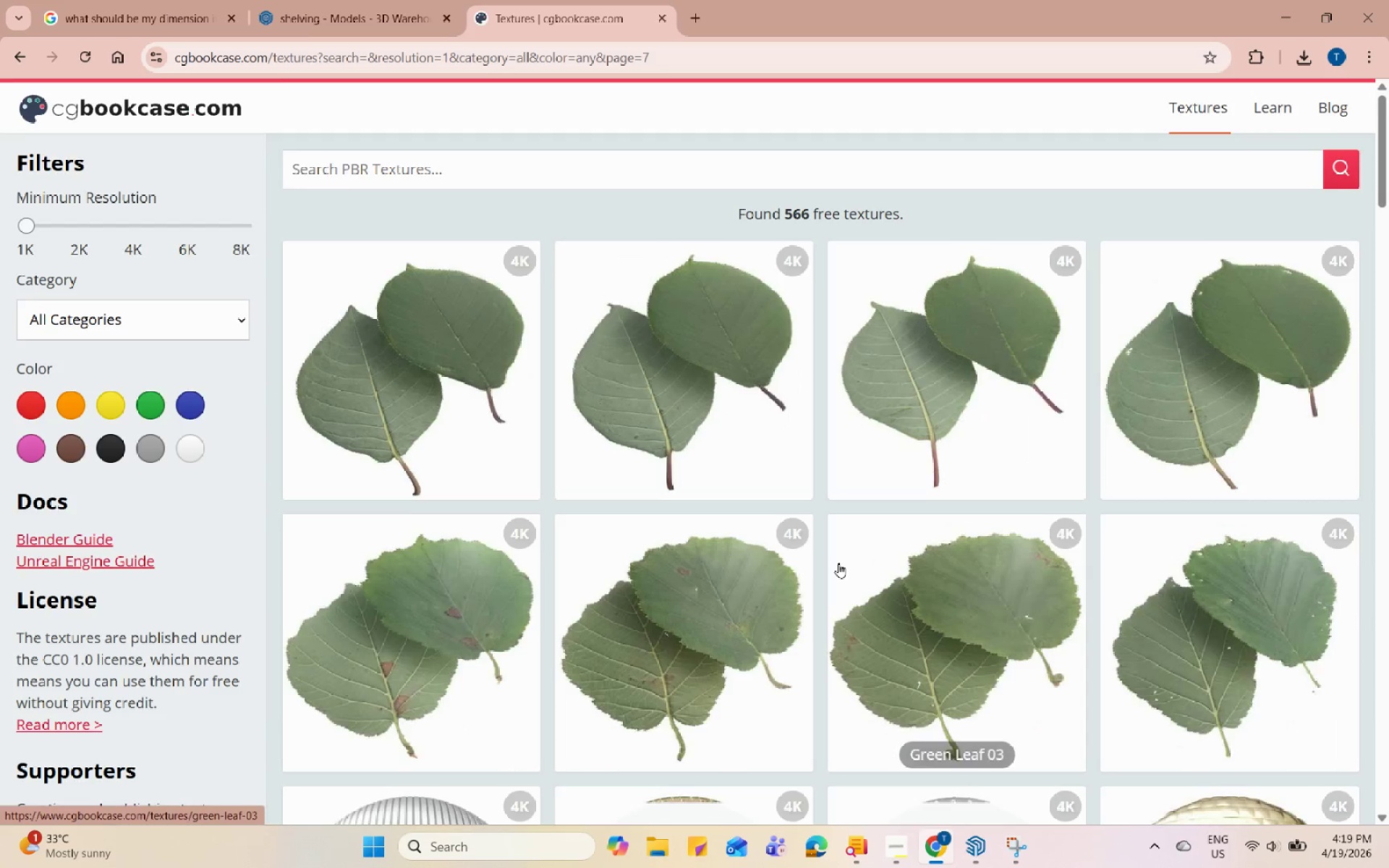 
scroll: coordinate [831, 541], scroll_direction: down, amount: 38.0
 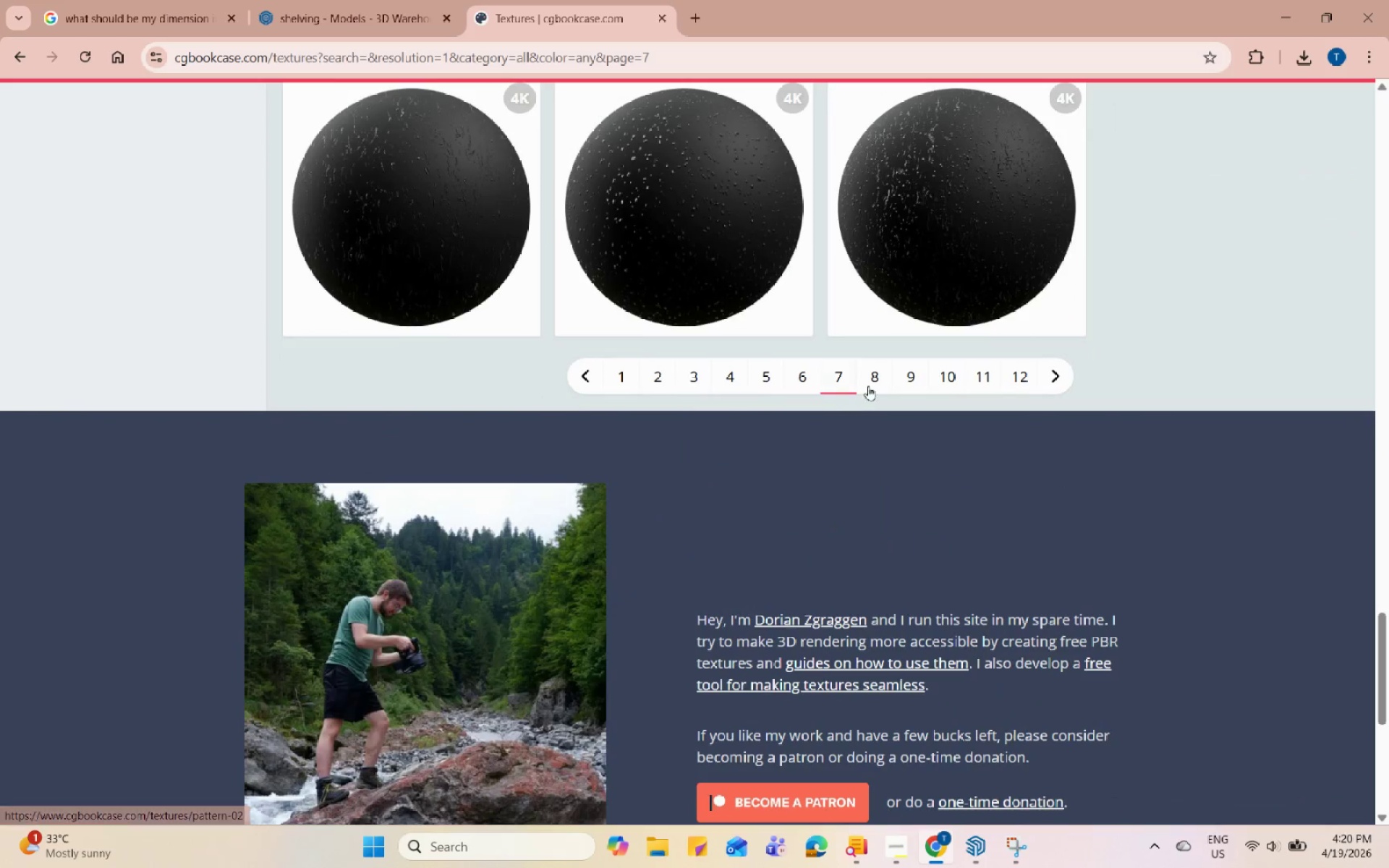 
left_click([889, 379])
 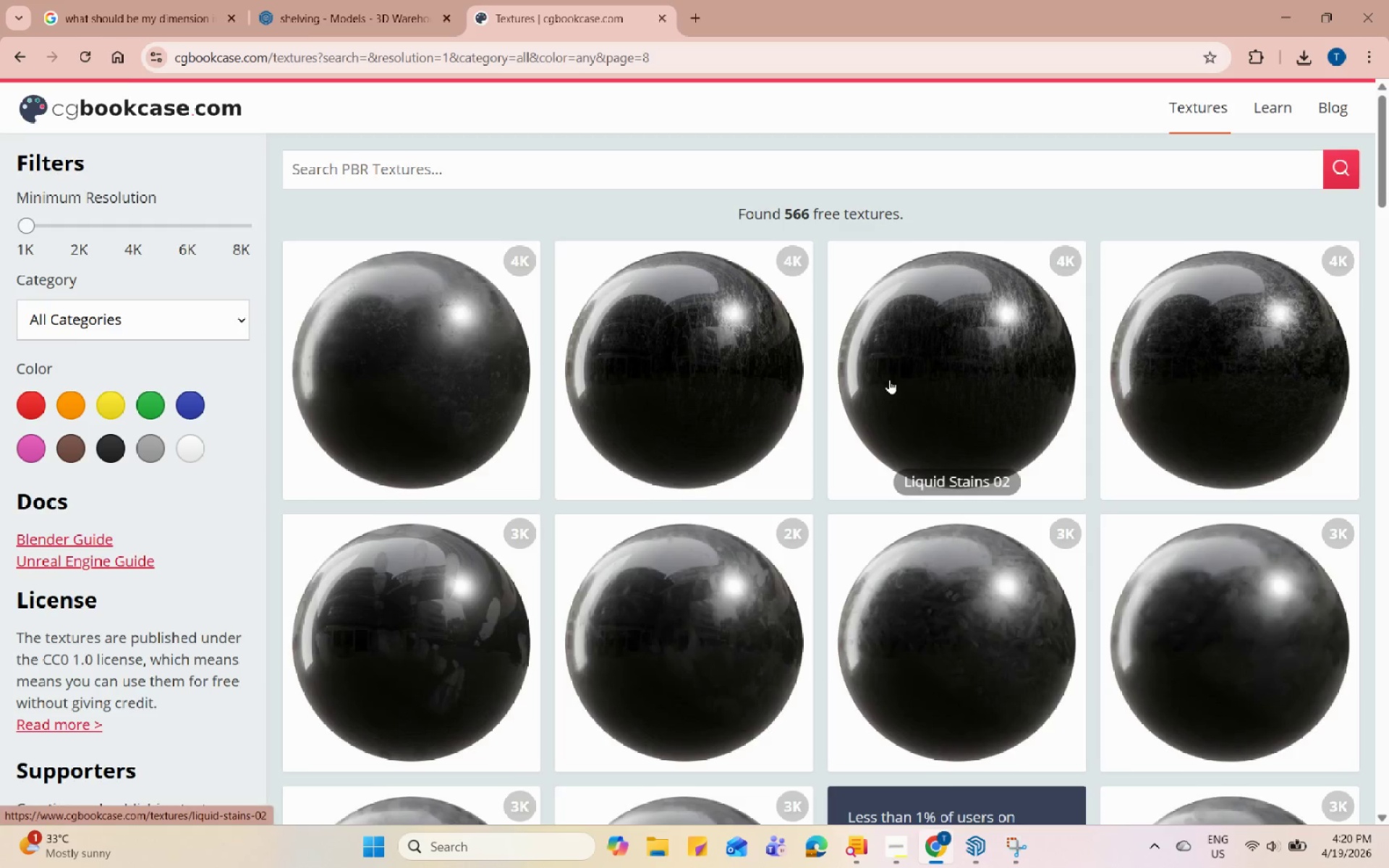 
scroll: coordinate [886, 387], scroll_direction: down, amount: 35.0
 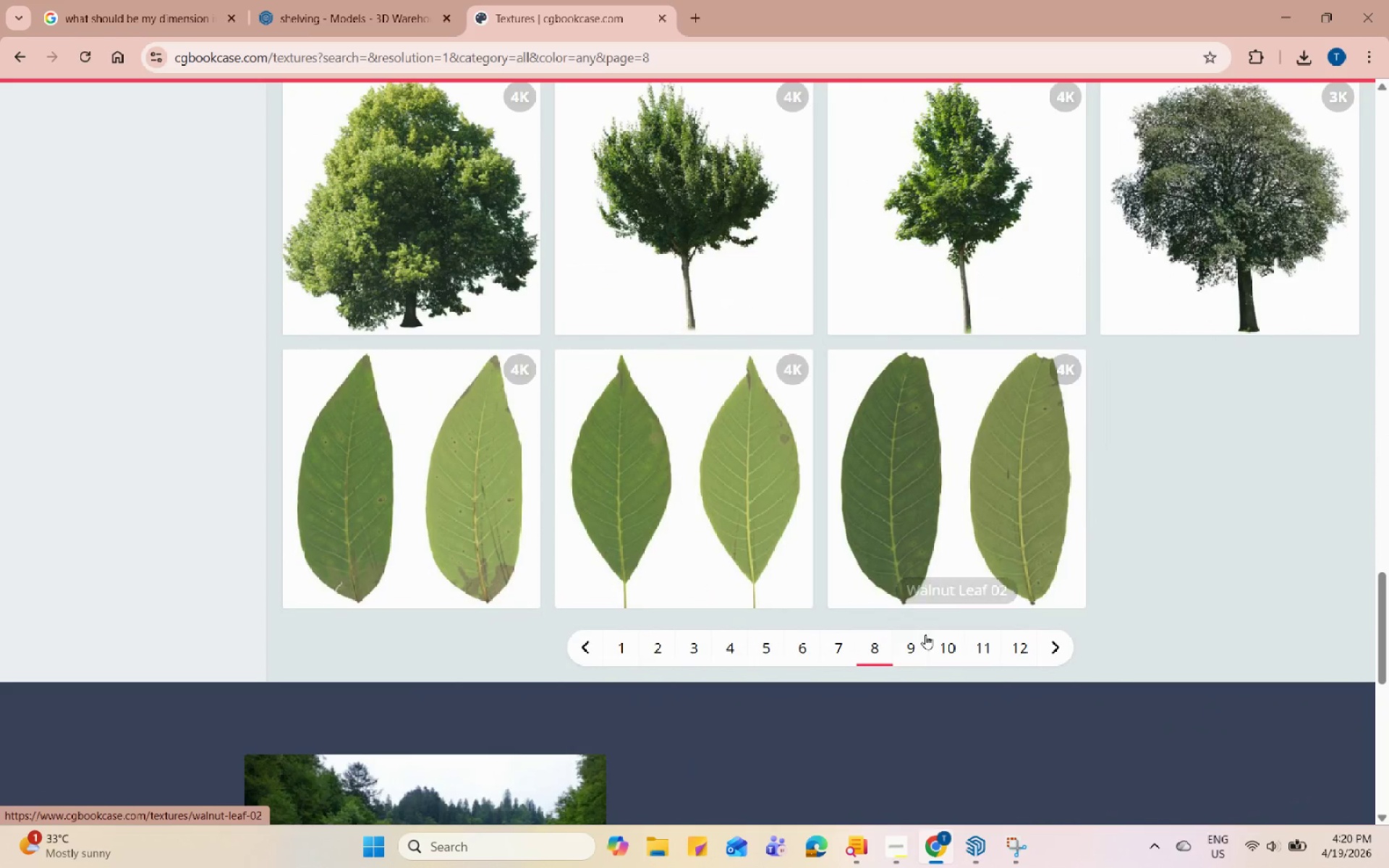 
left_click([917, 630])
 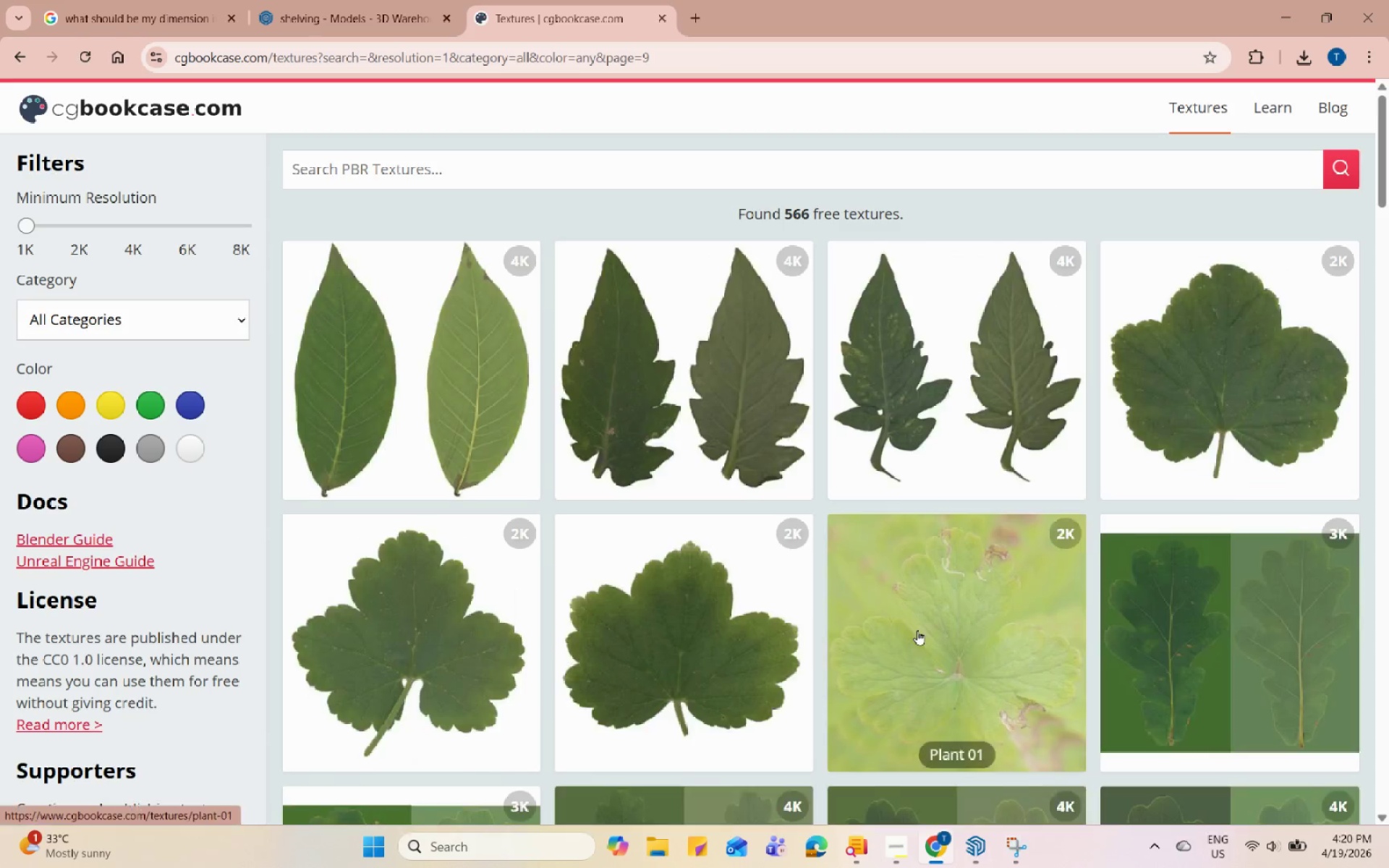 
scroll: coordinate [933, 556], scroll_direction: down, amount: 75.0
 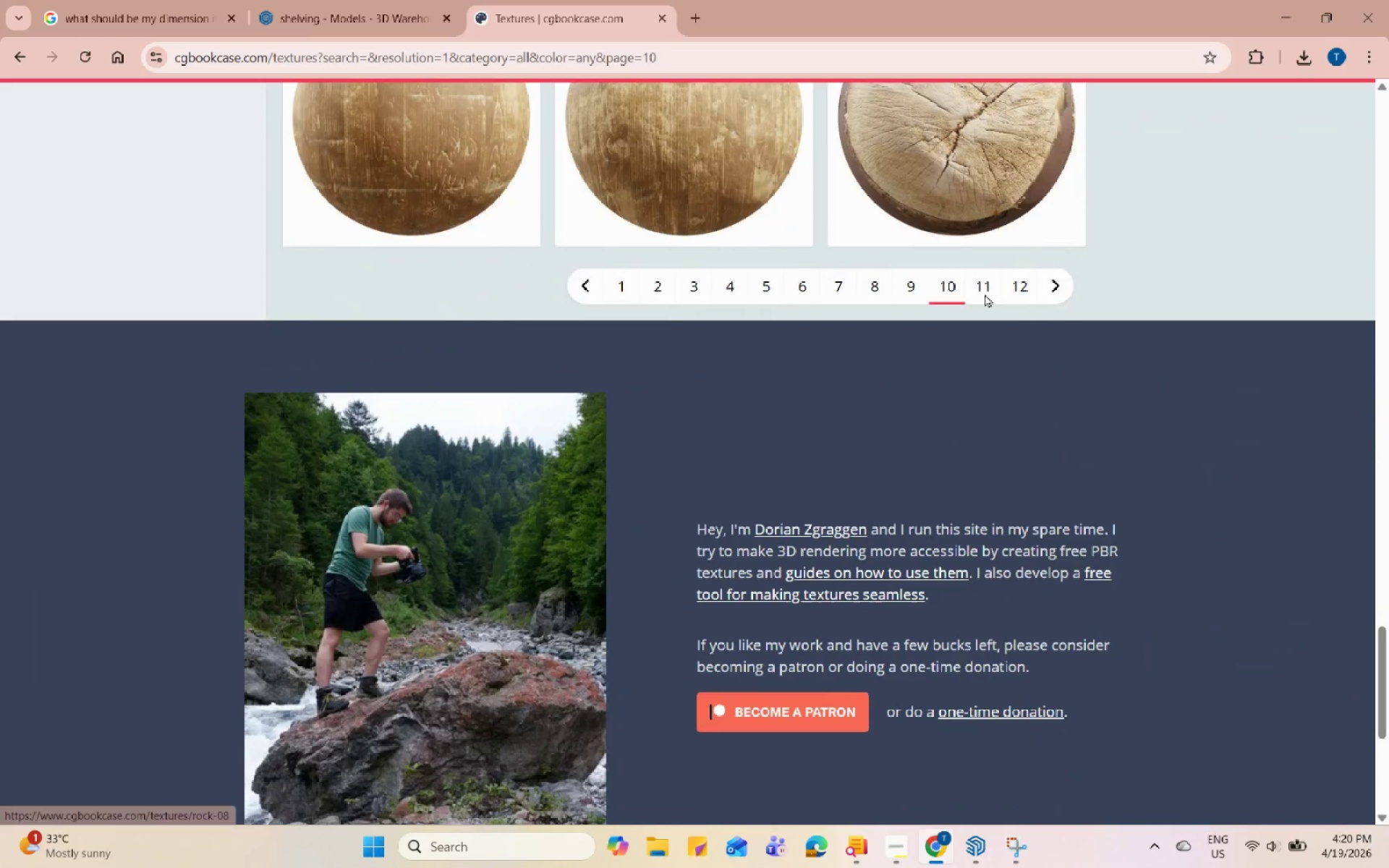 
left_click([990, 278])
 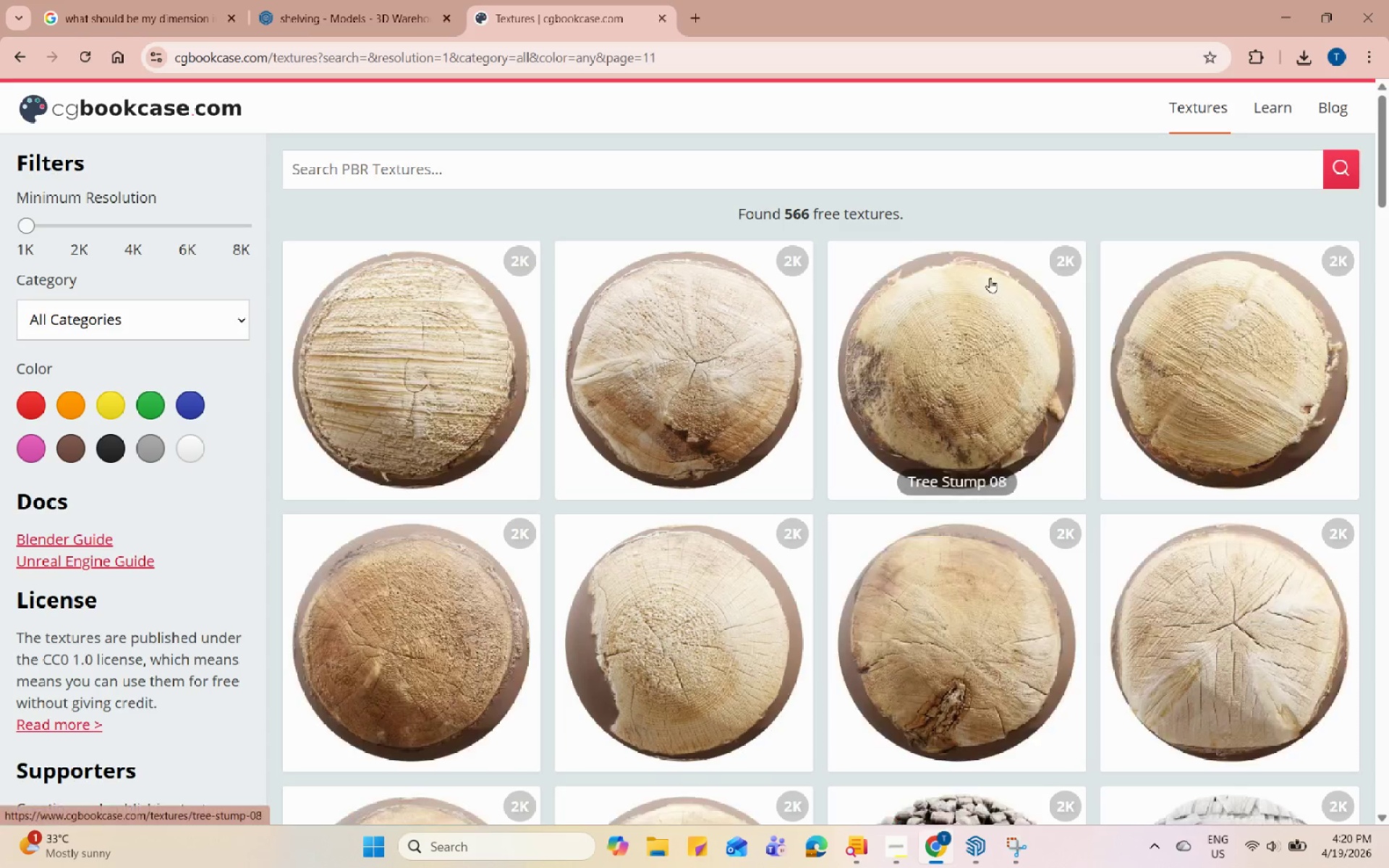 
scroll: coordinate [975, 381], scroll_direction: down, amount: 36.0
 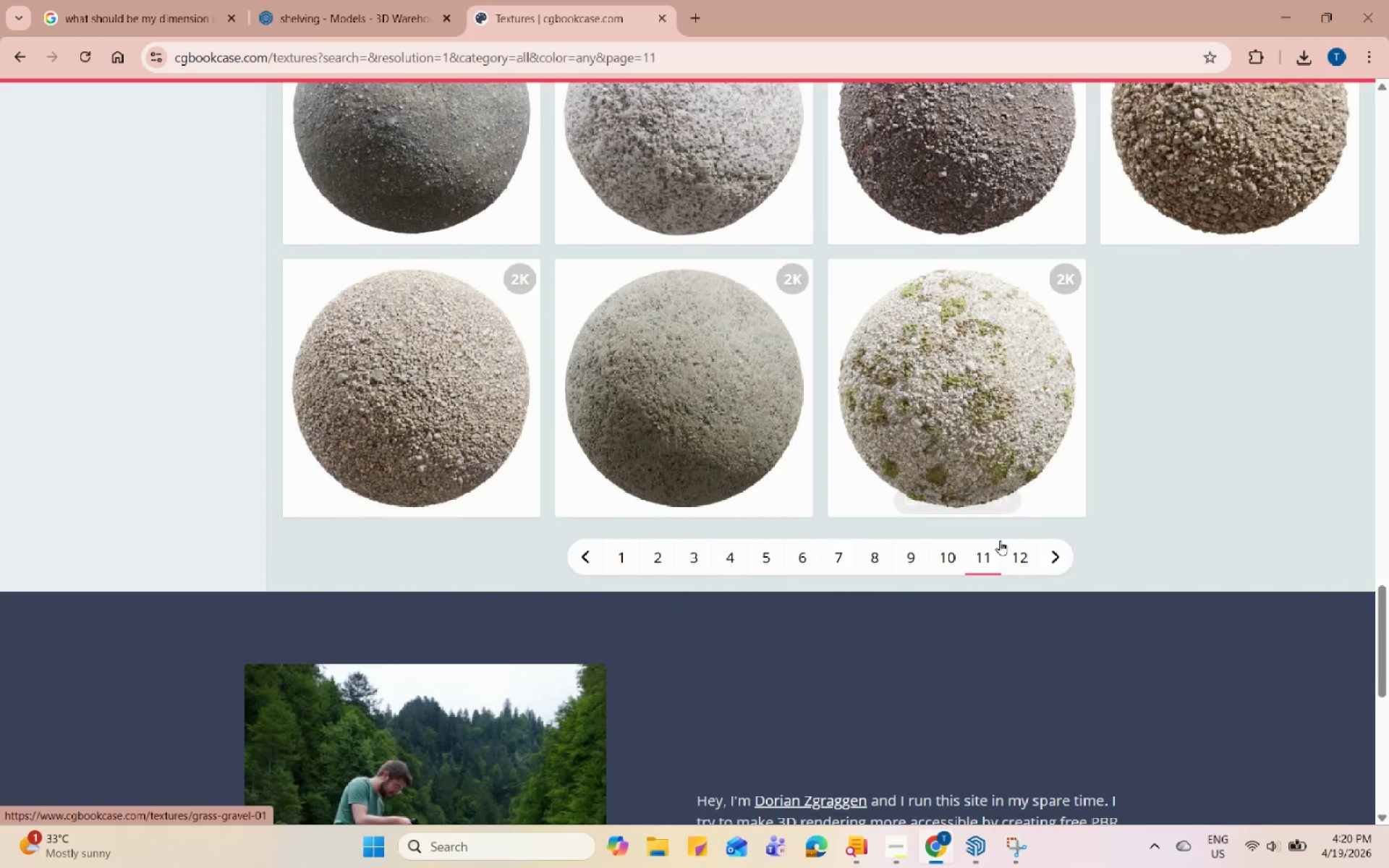 
left_click([1016, 561])
 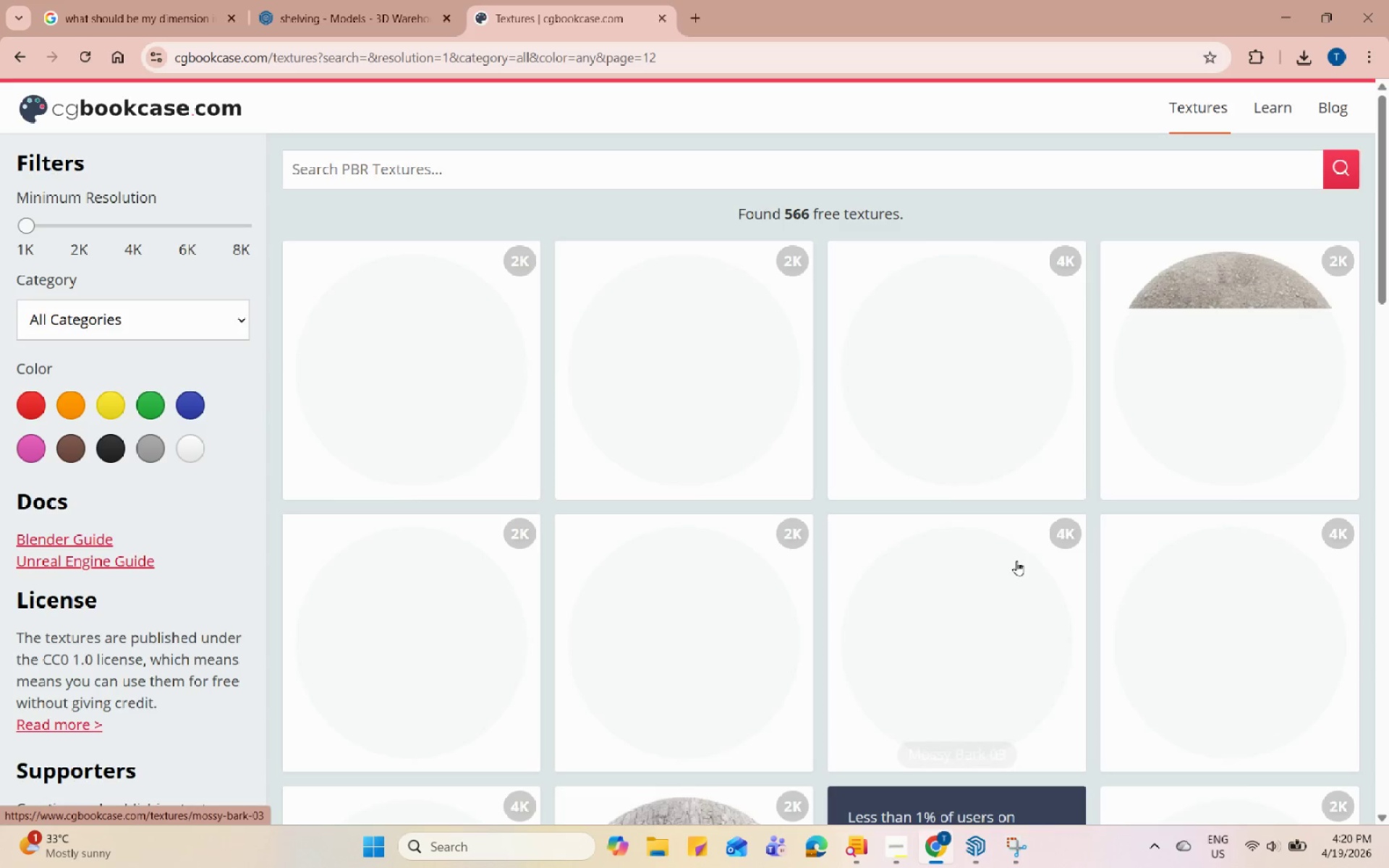 
scroll: coordinate [1013, 548], scroll_direction: down, amount: 13.0
 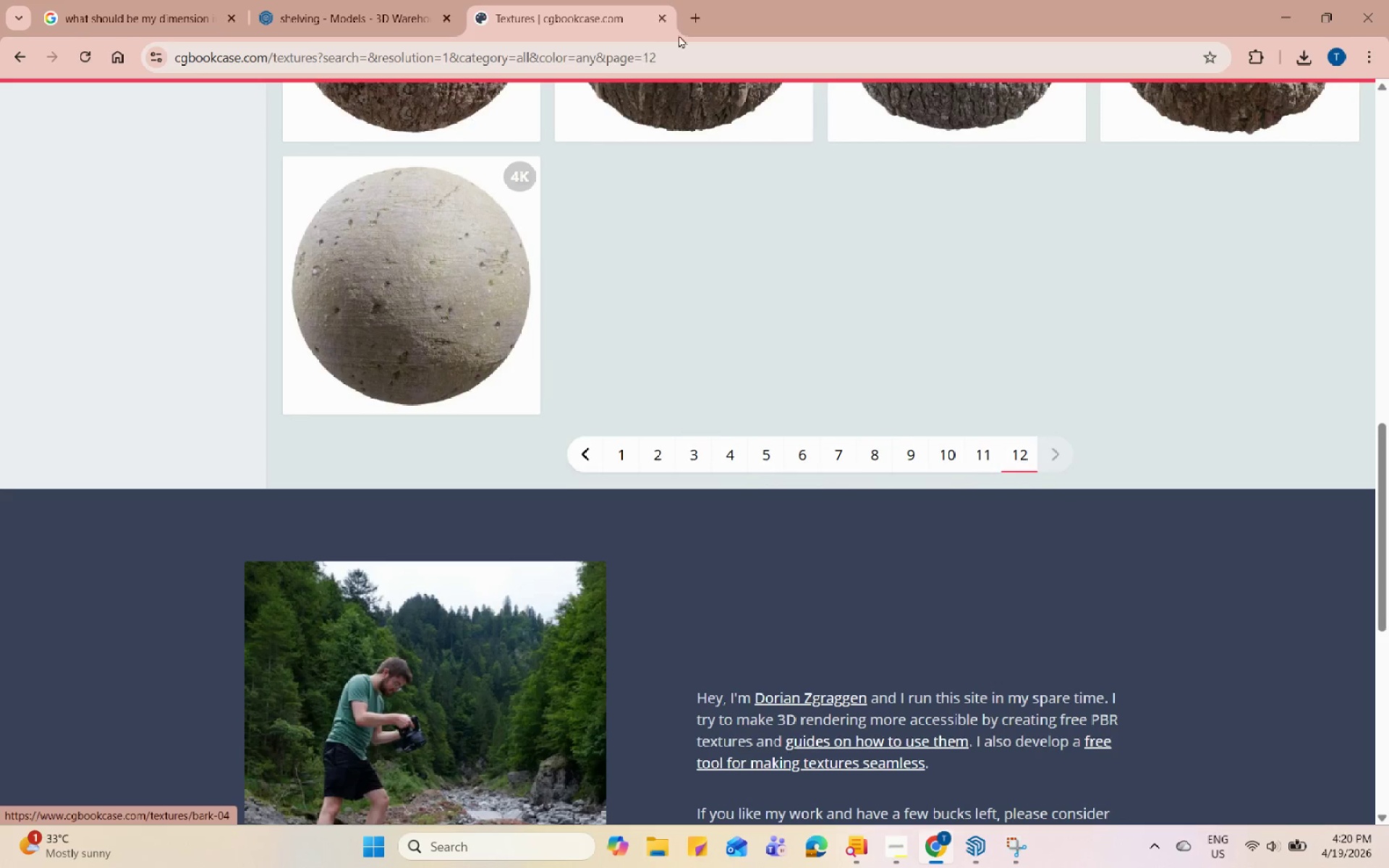 
left_click([702, 19])
 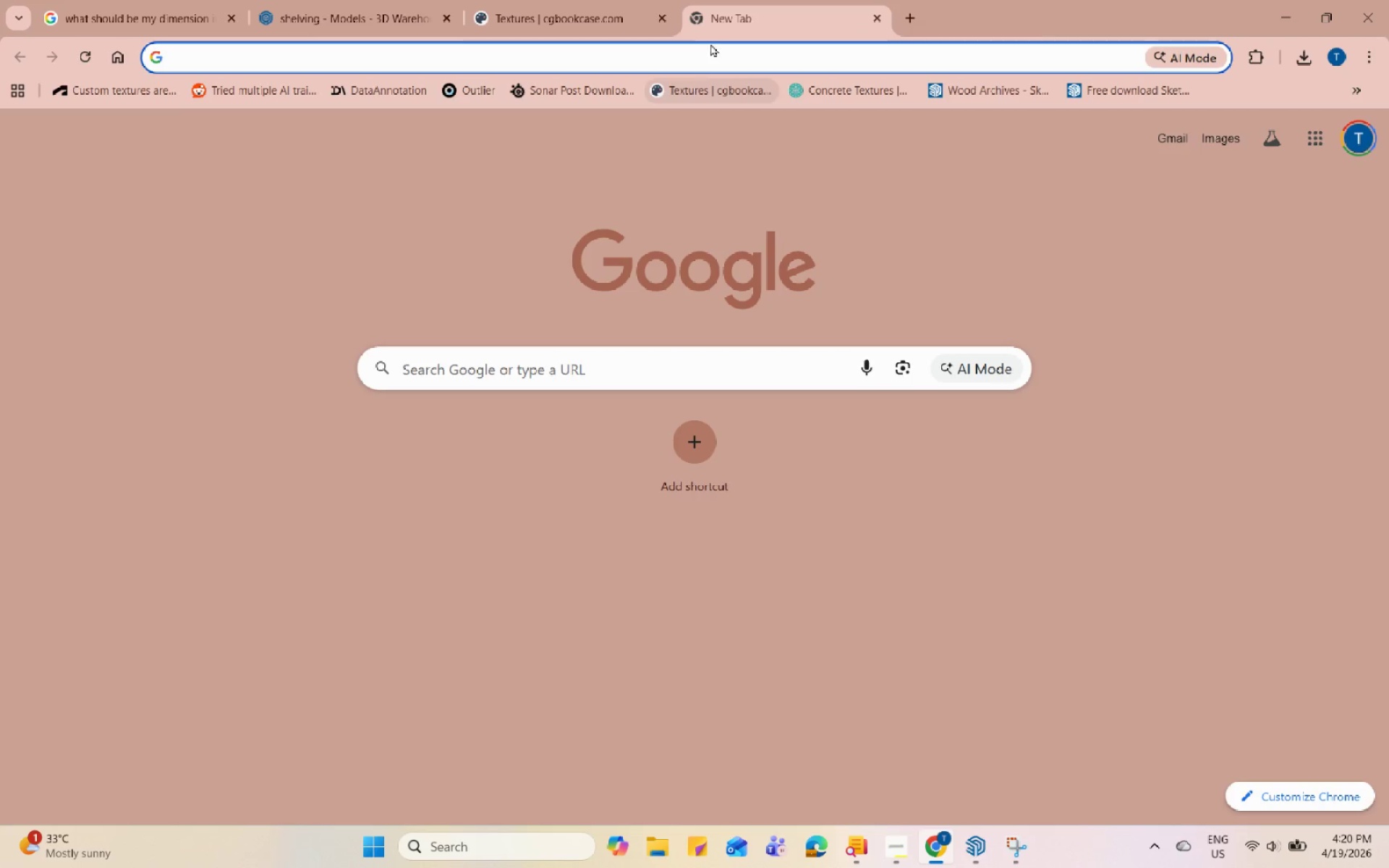 
double_click([718, 54])
 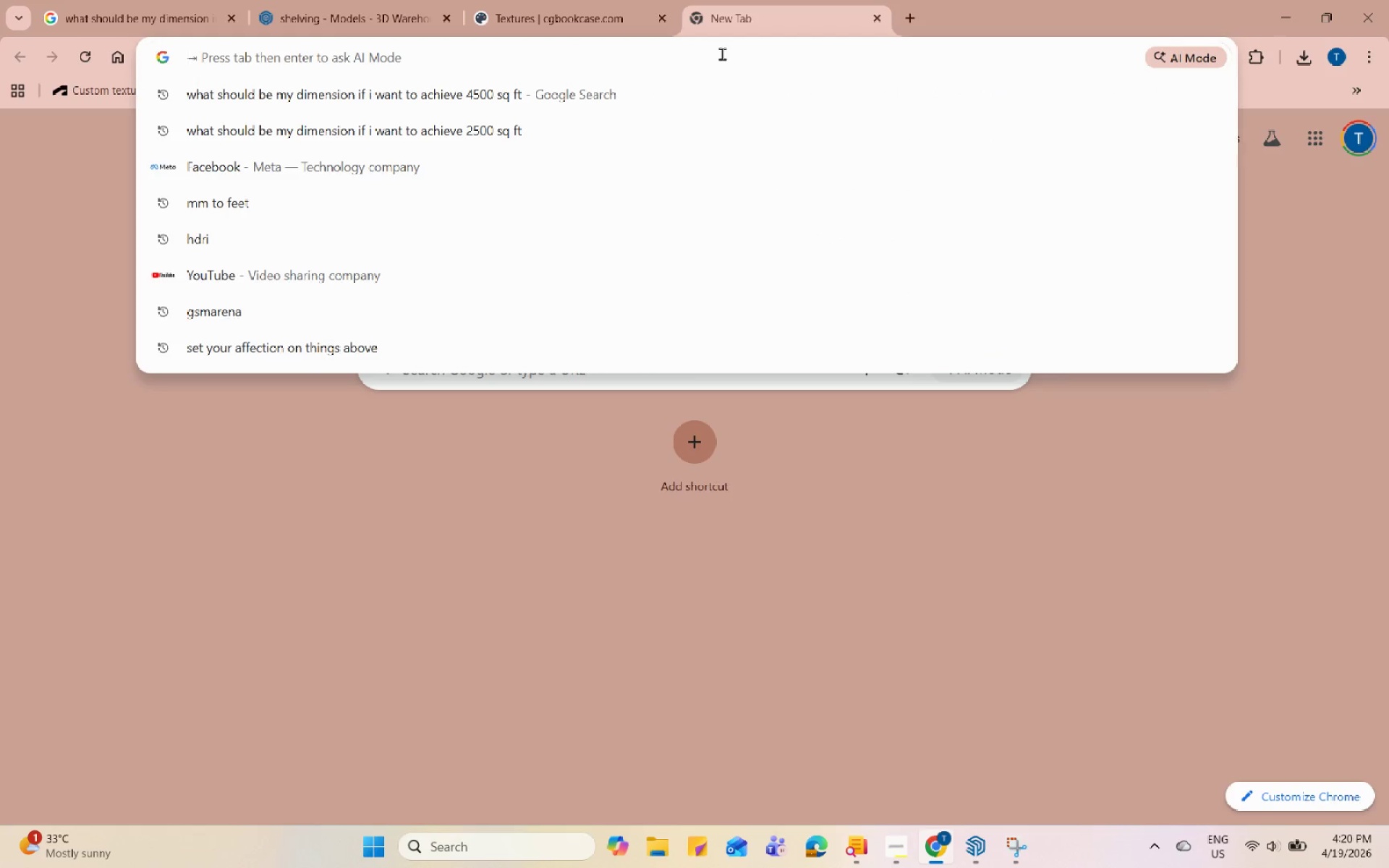 
type(ambinet)
 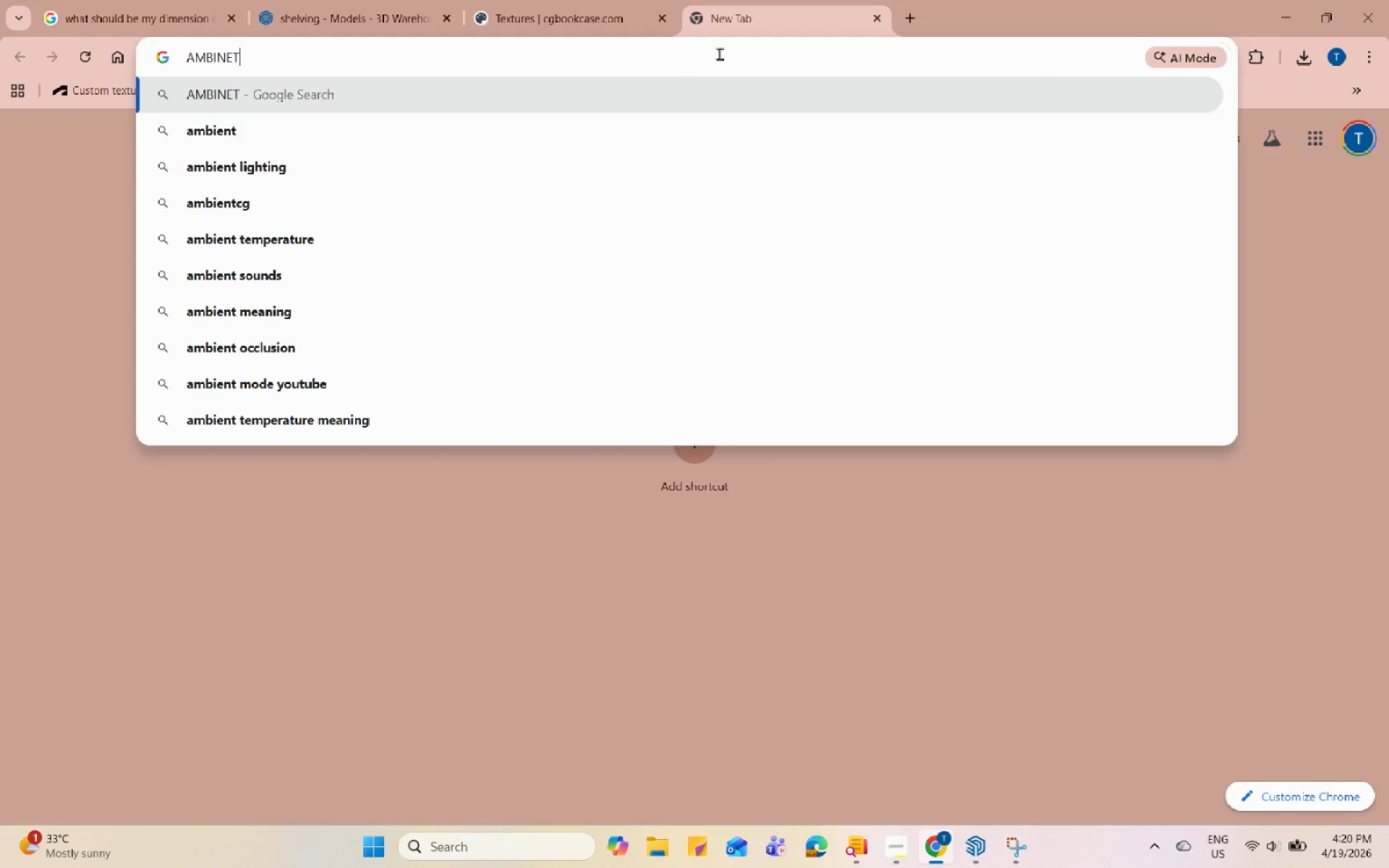 
left_click([579, 205])
 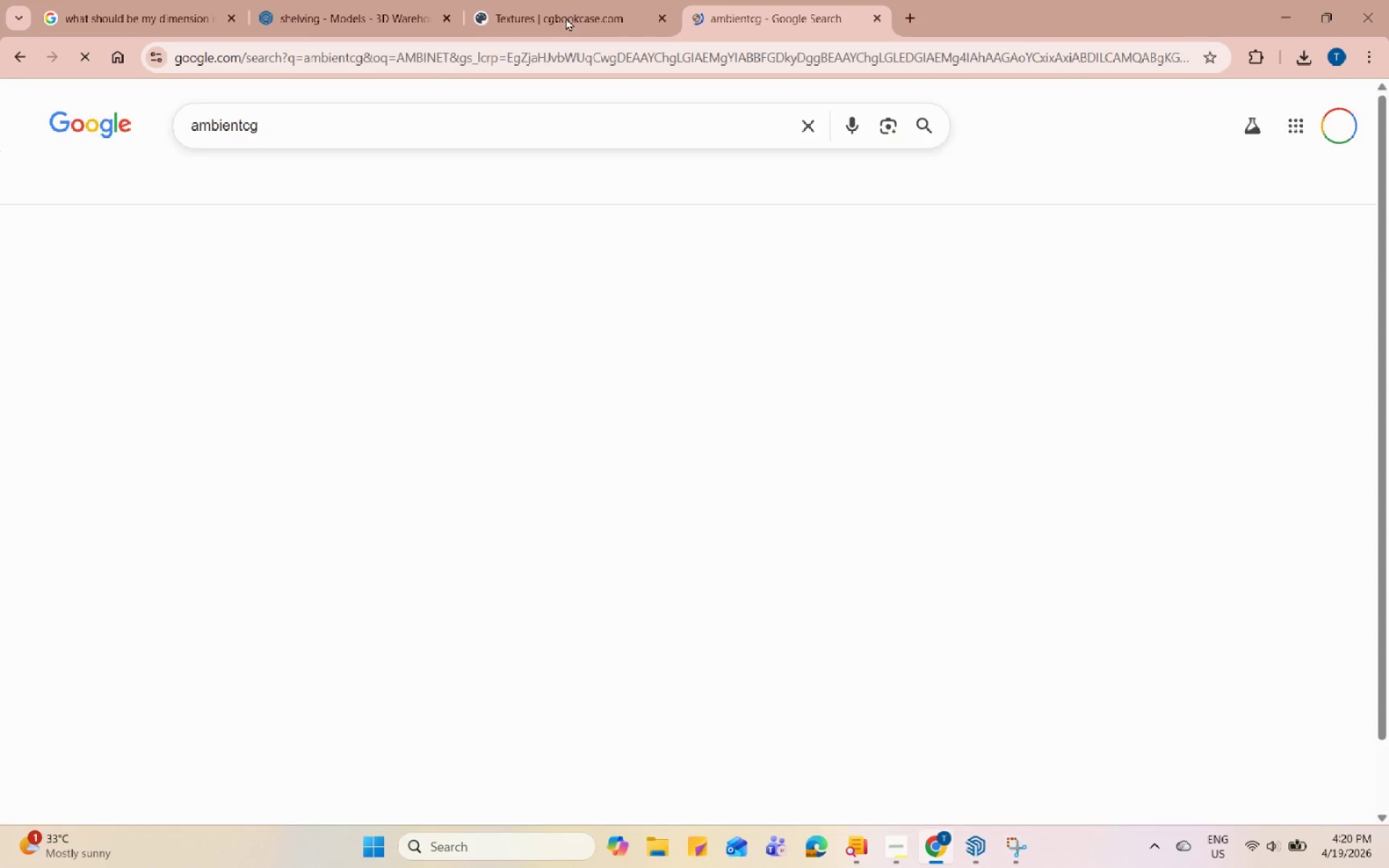 
left_click([568, 0])
 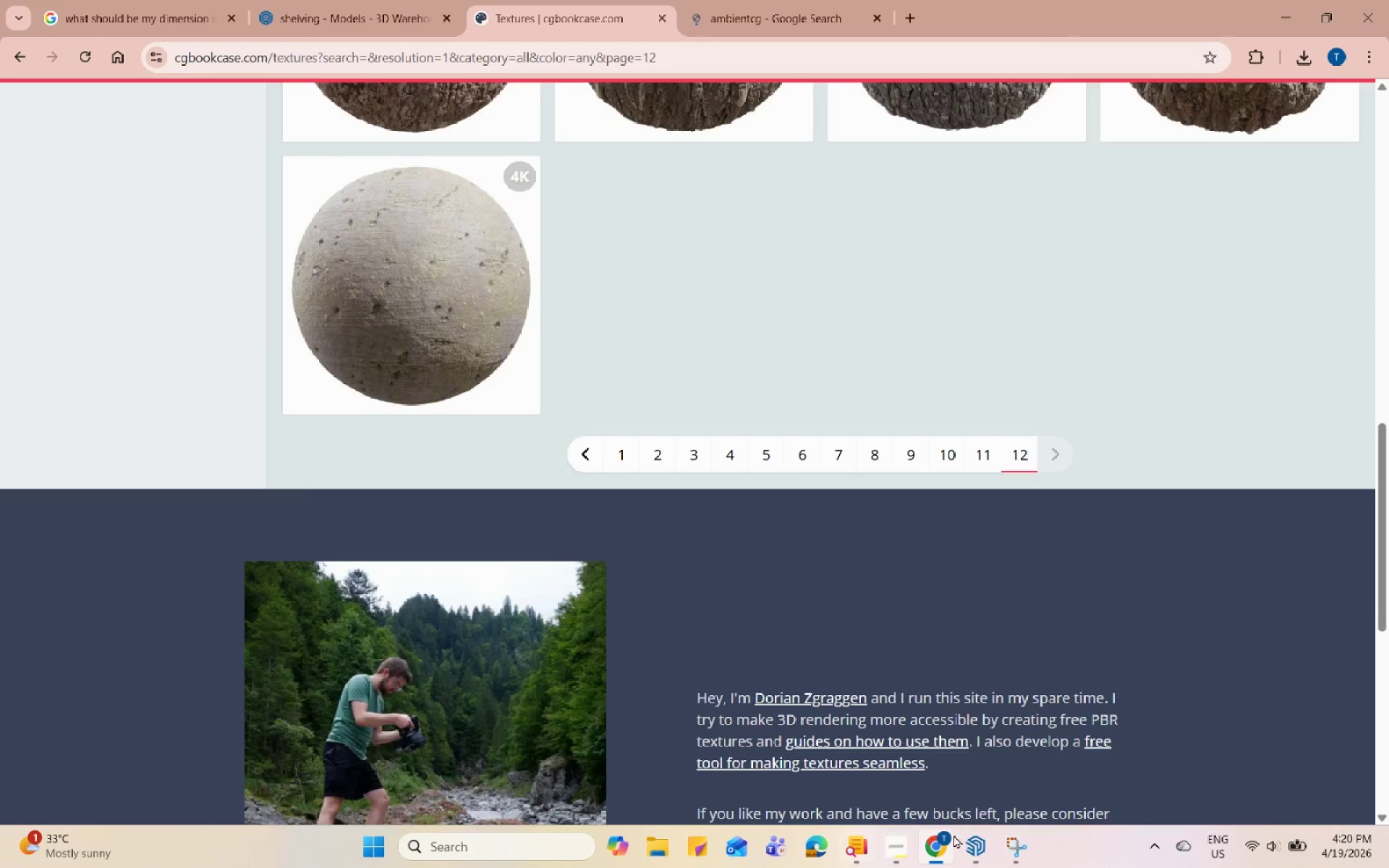 
left_click([967, 851])
 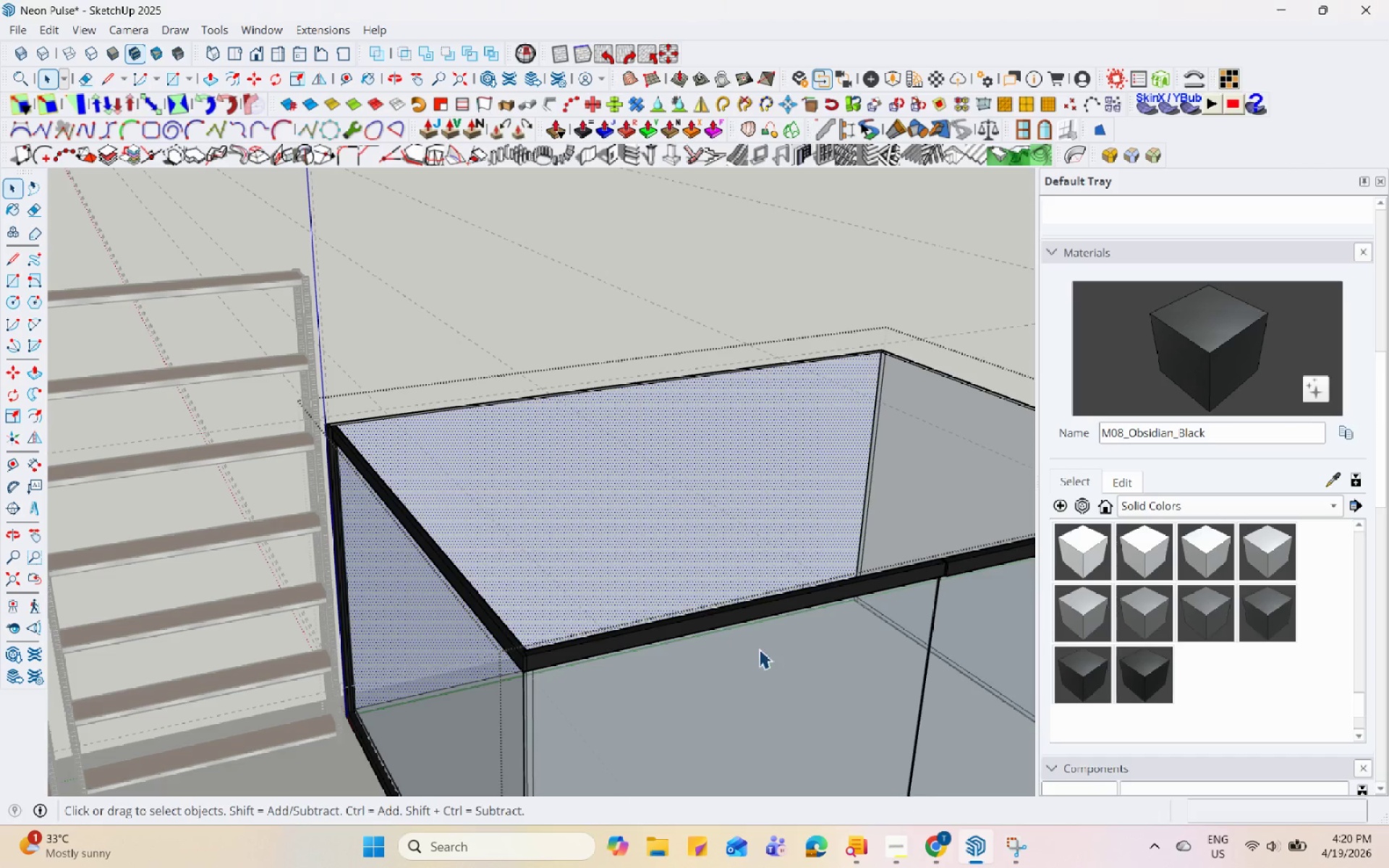 
scroll: coordinate [725, 613], scroll_direction: down, amount: 1.0
 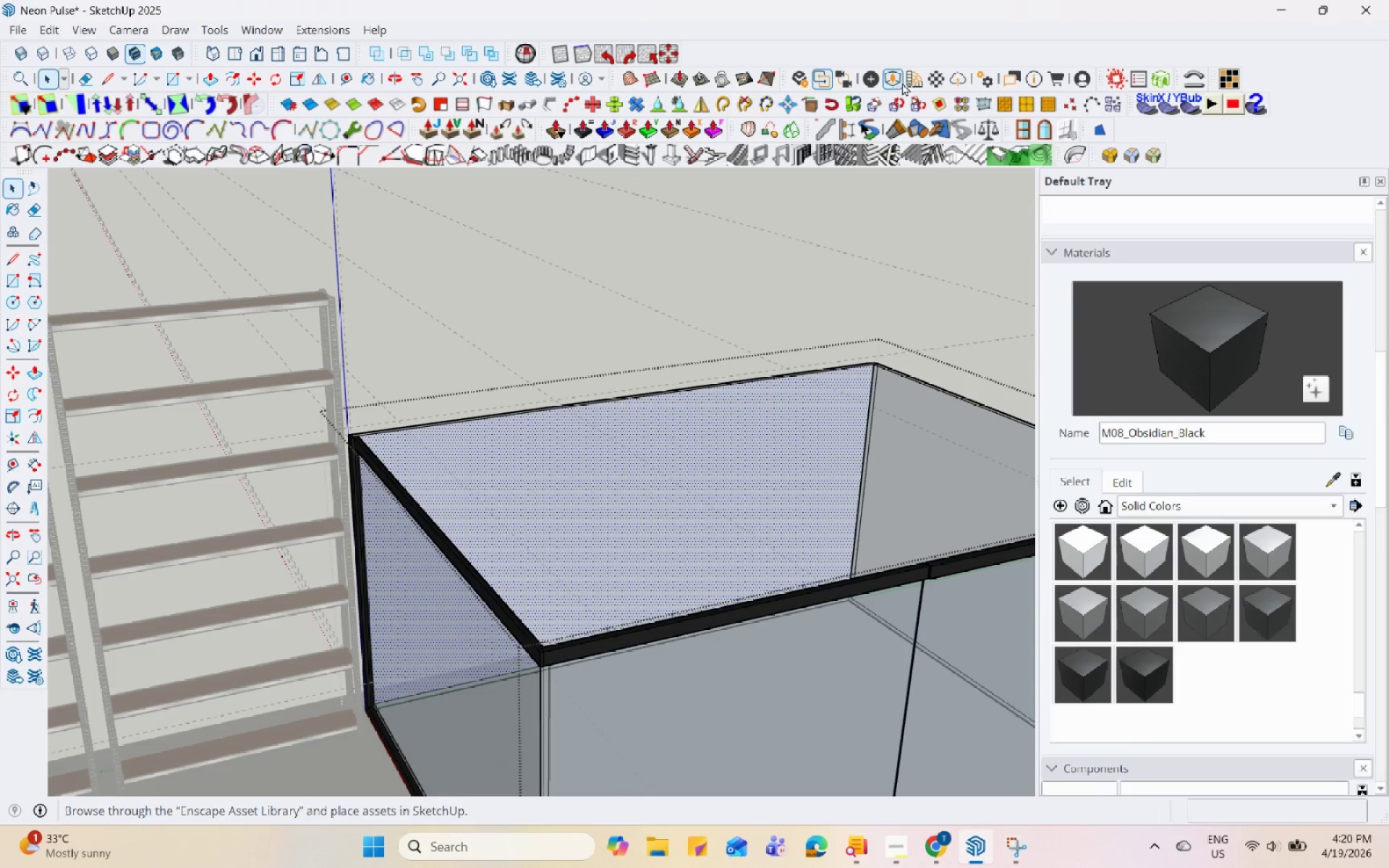 
left_click([926, 82])
 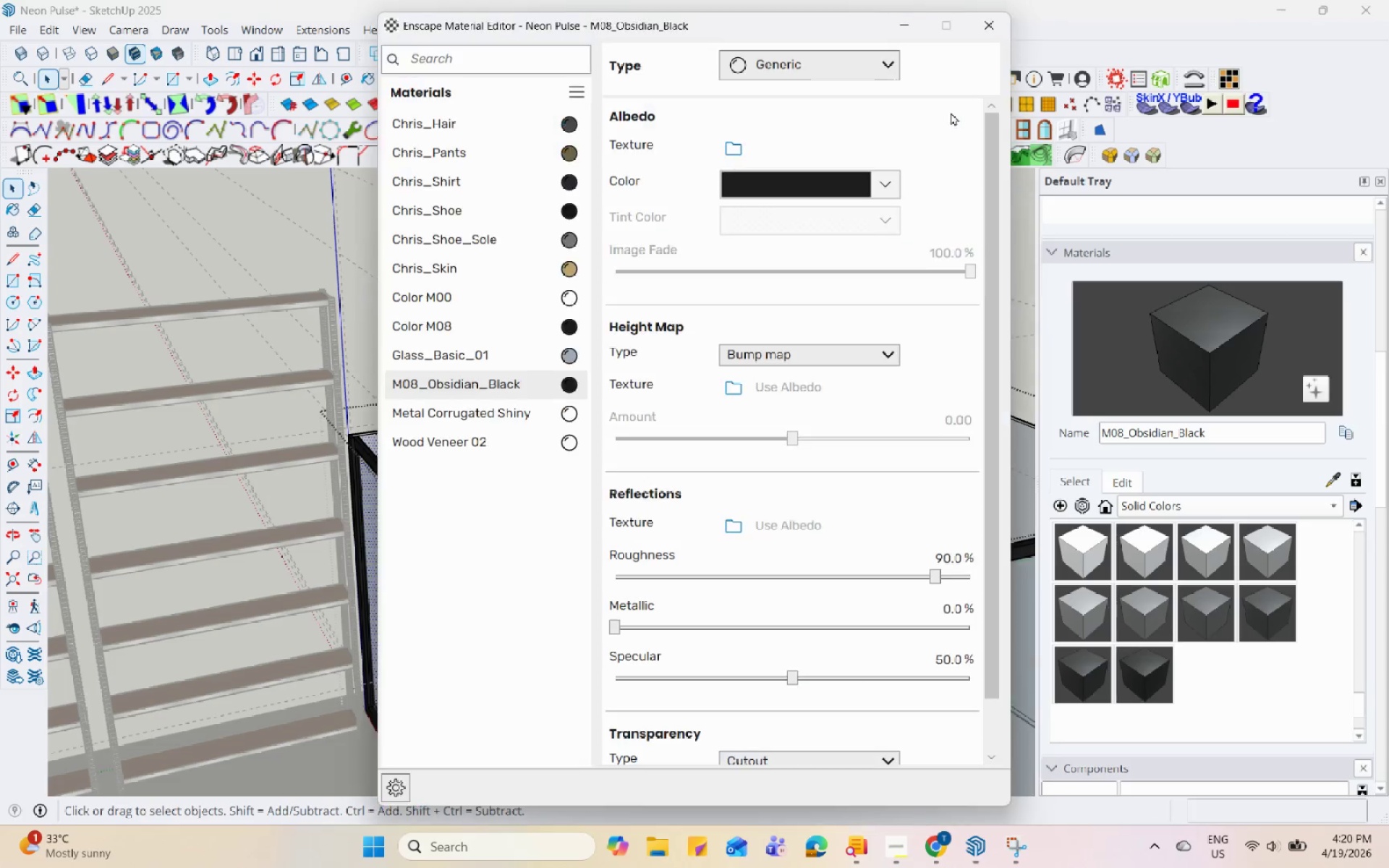 
left_click([982, 13])
 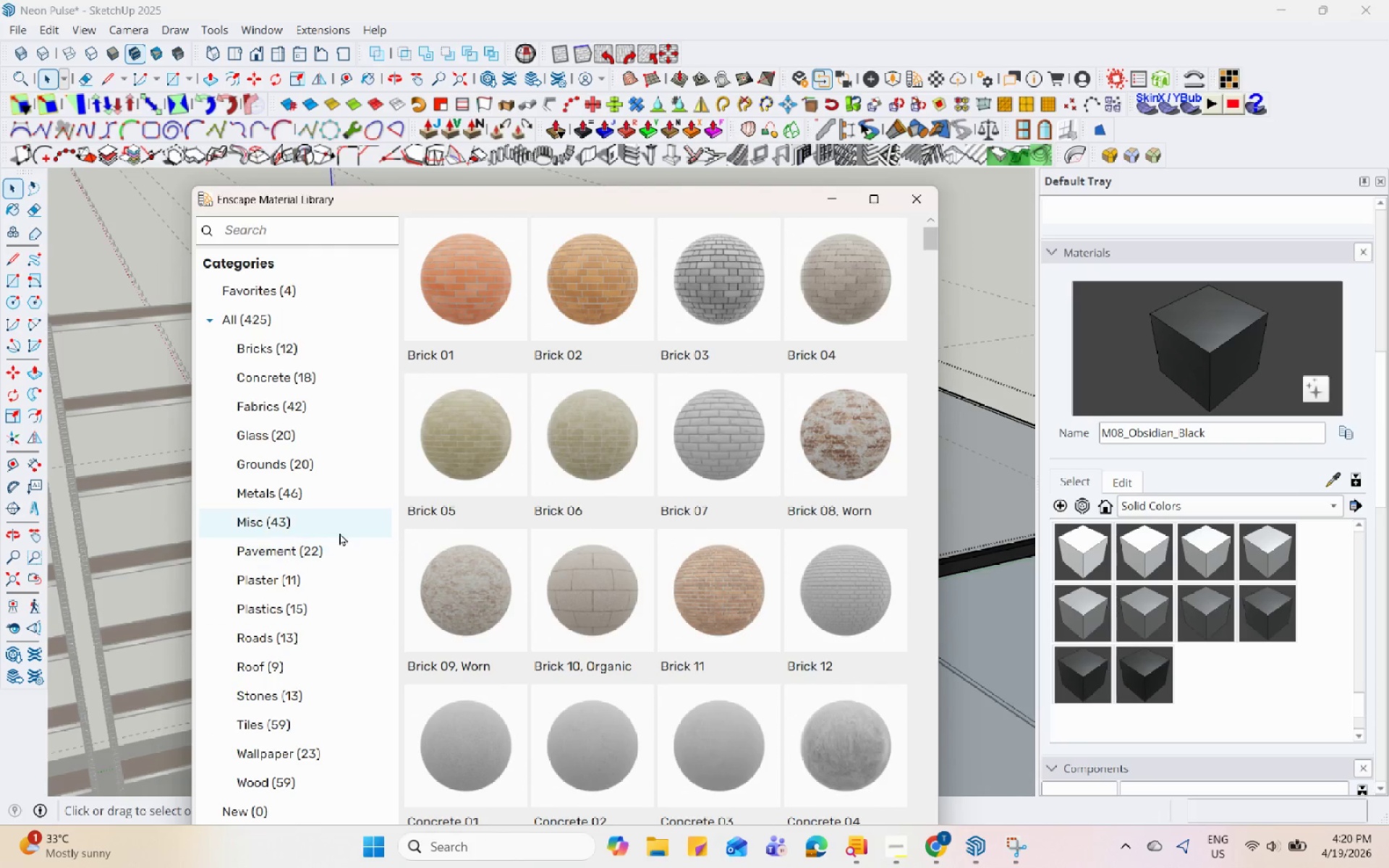 
left_click([381, 379])
 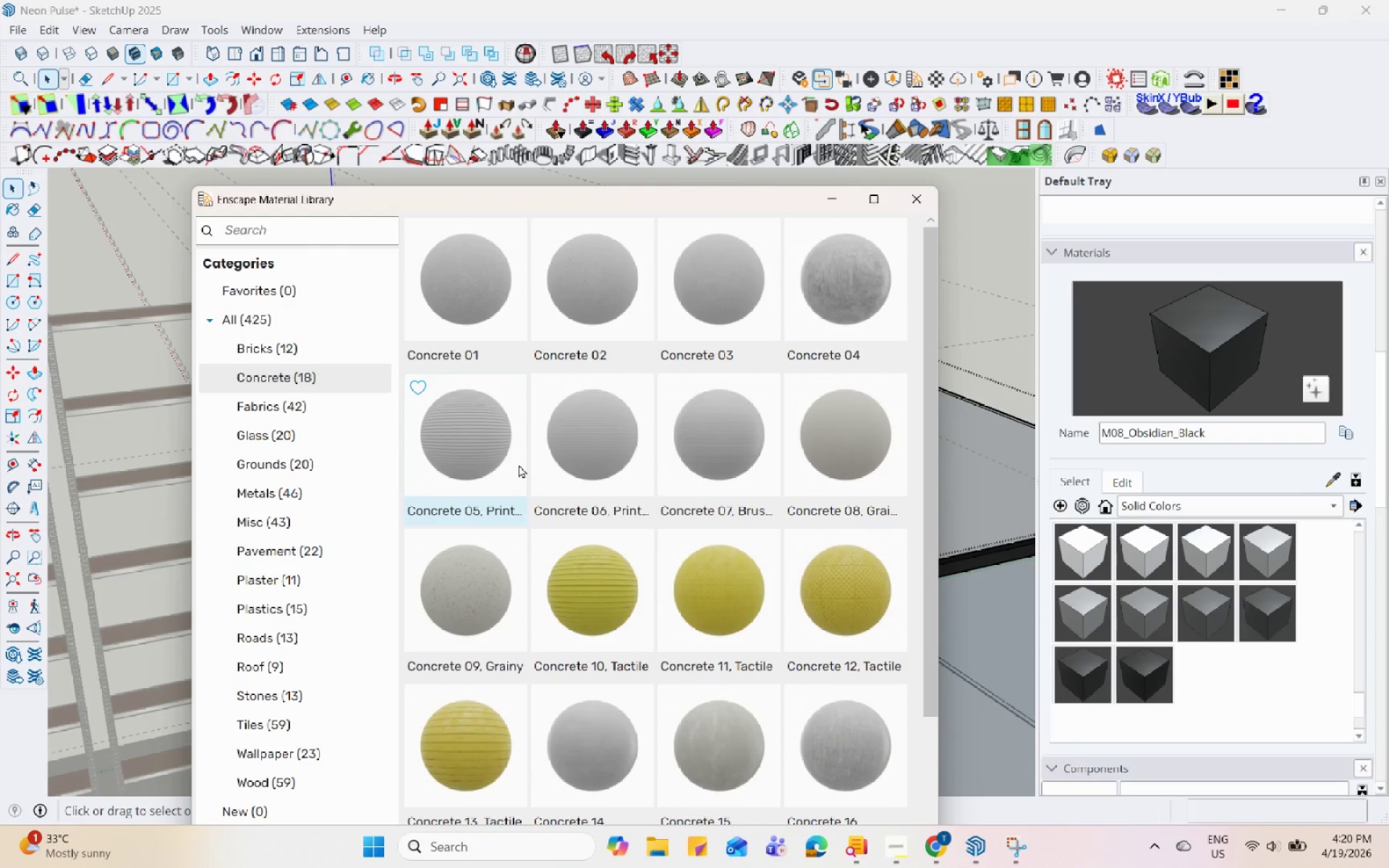 
wait(5.94)
 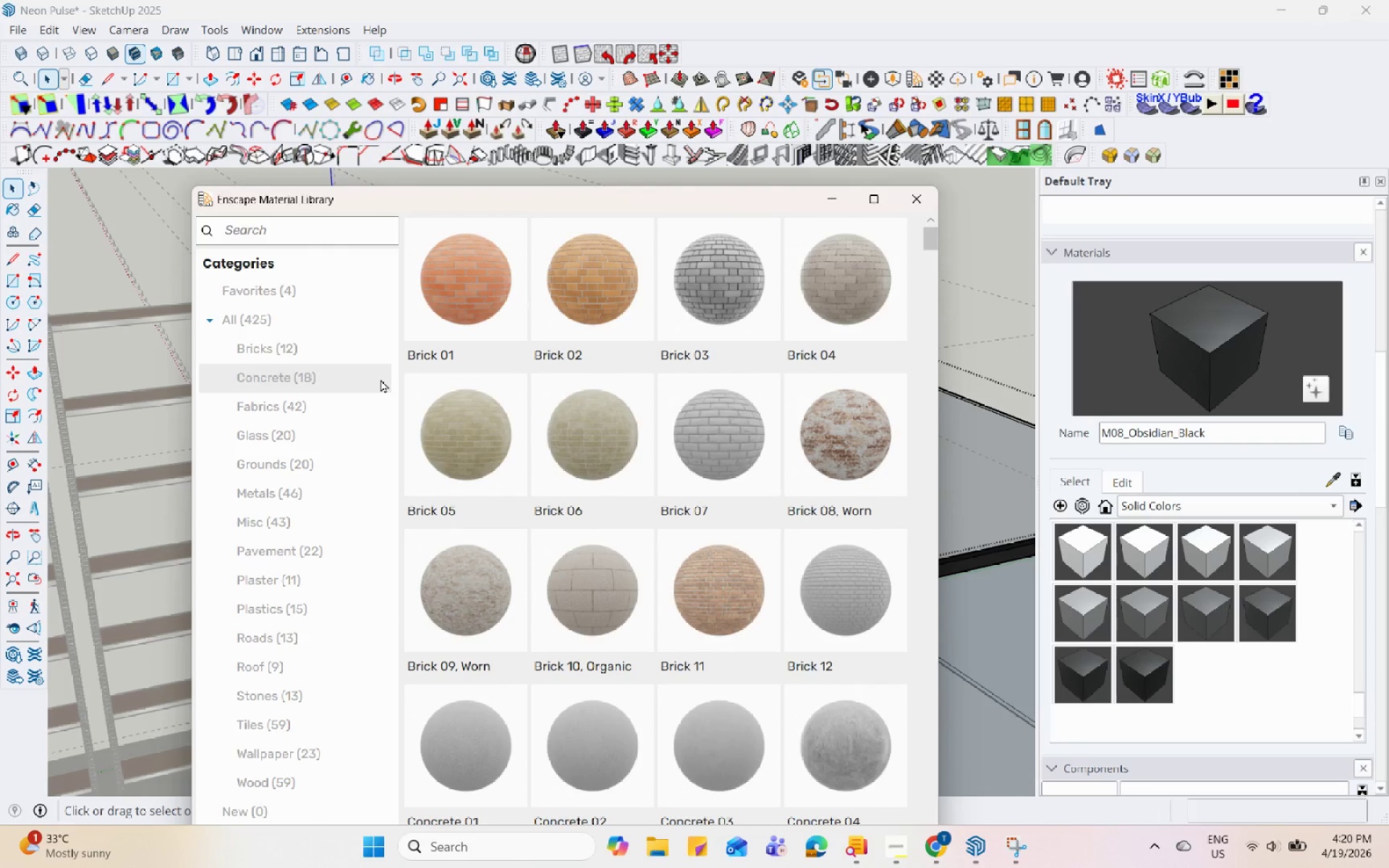 
scroll: coordinate [655, 492], scroll_direction: down, amount: 4.0
 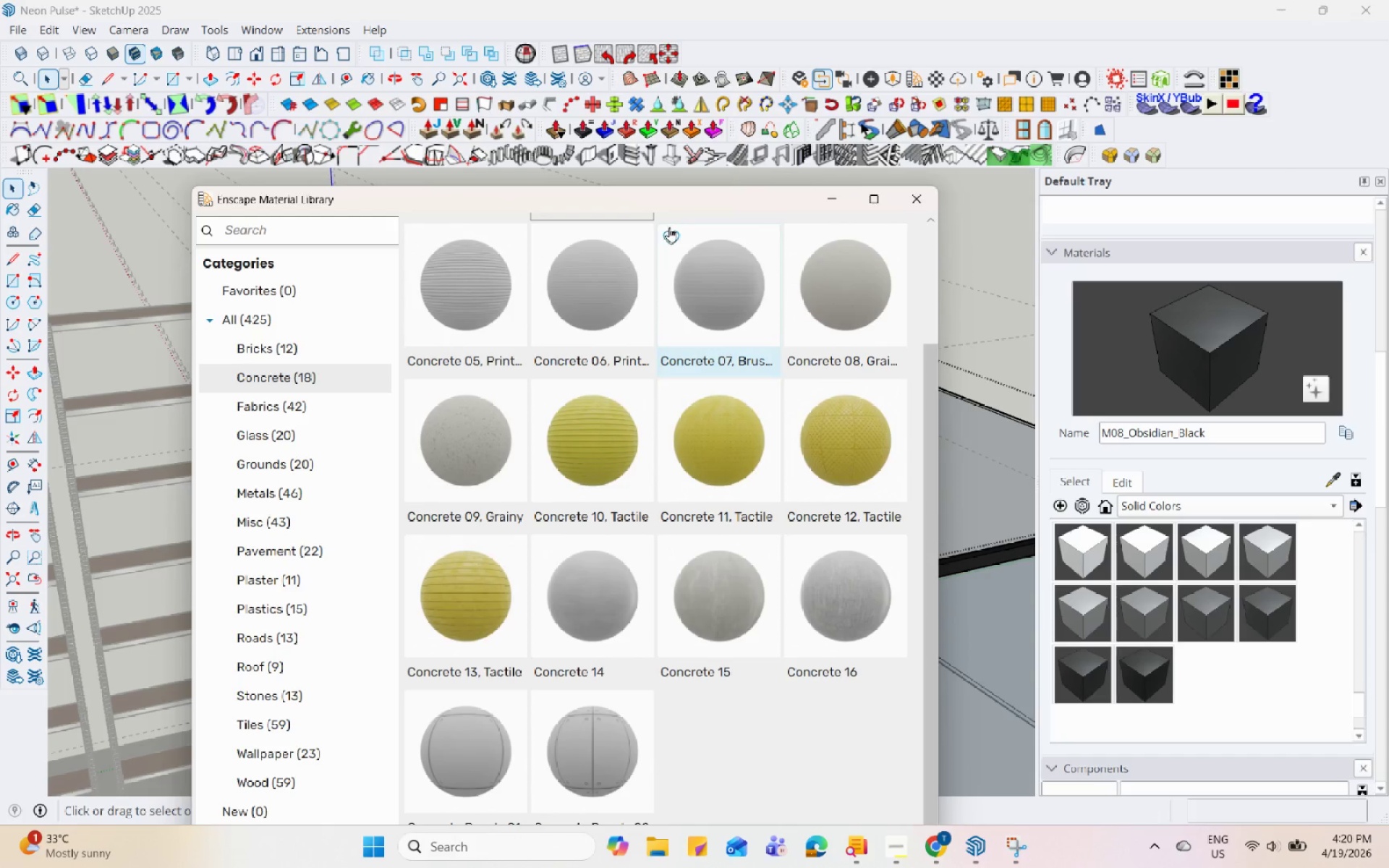 
left_click_drag(start_coordinate=[681, 205], to_coordinate=[655, 106])
 